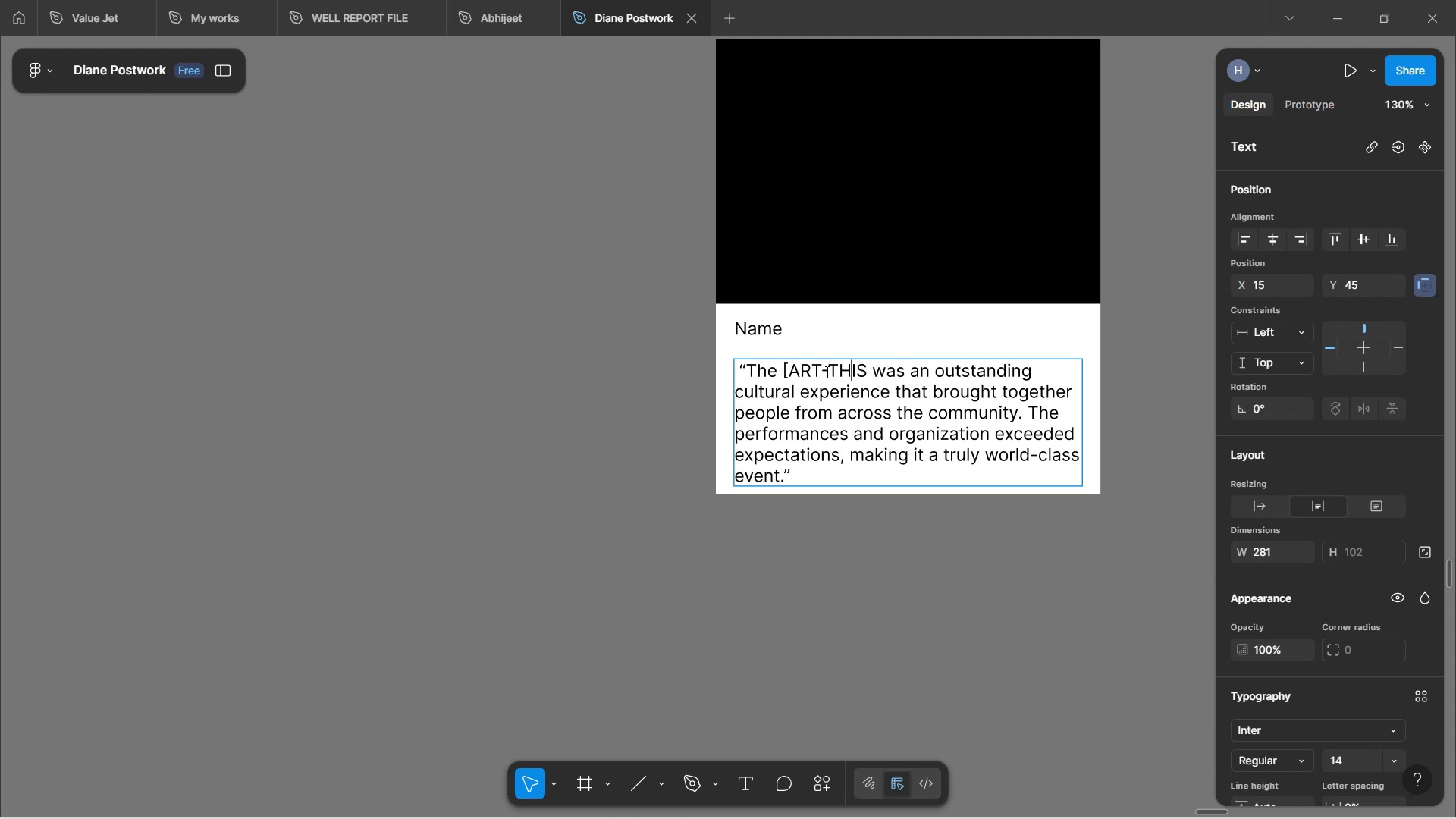 
key(ArrowLeft)
 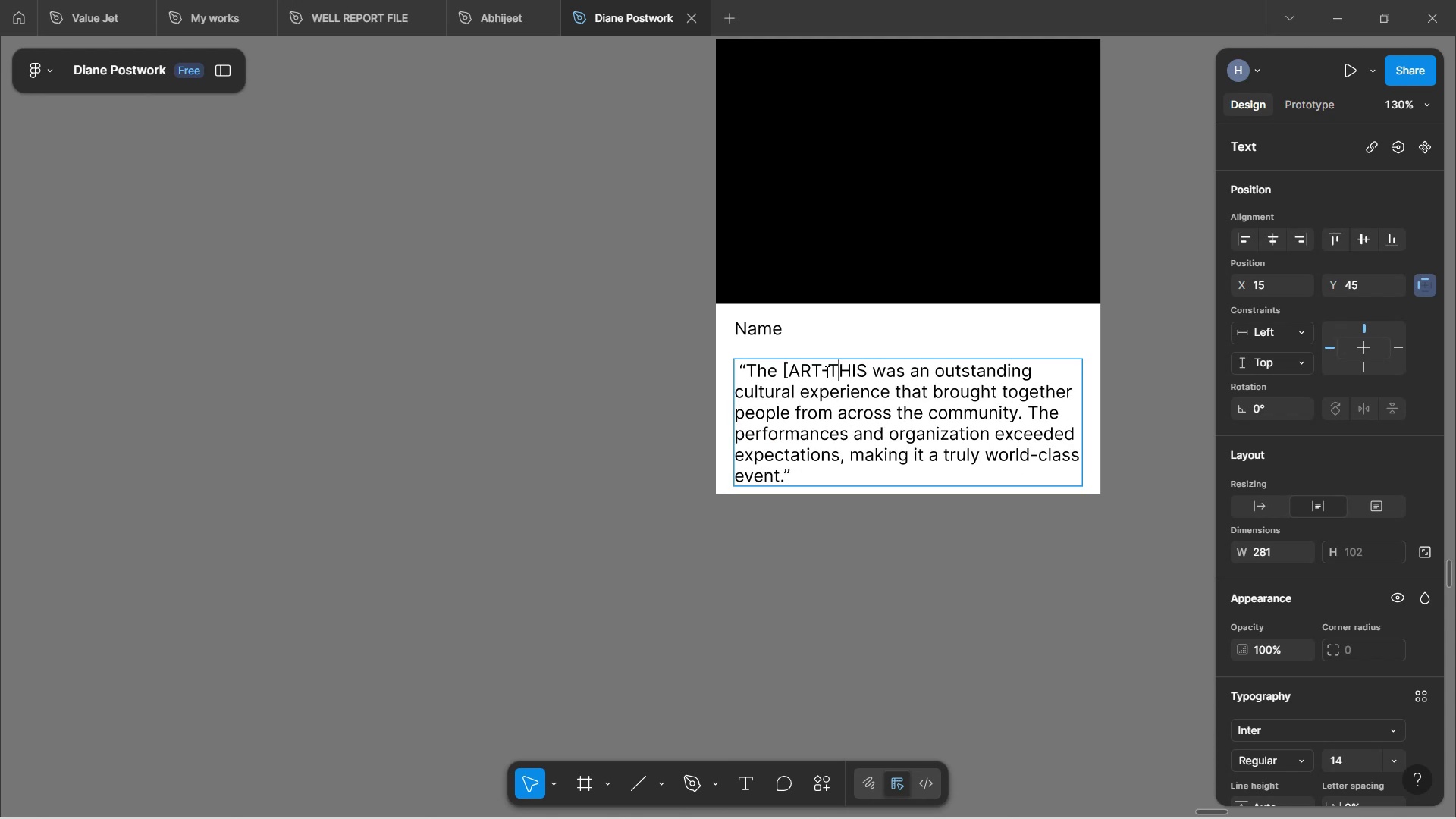 
key(ArrowLeft)
 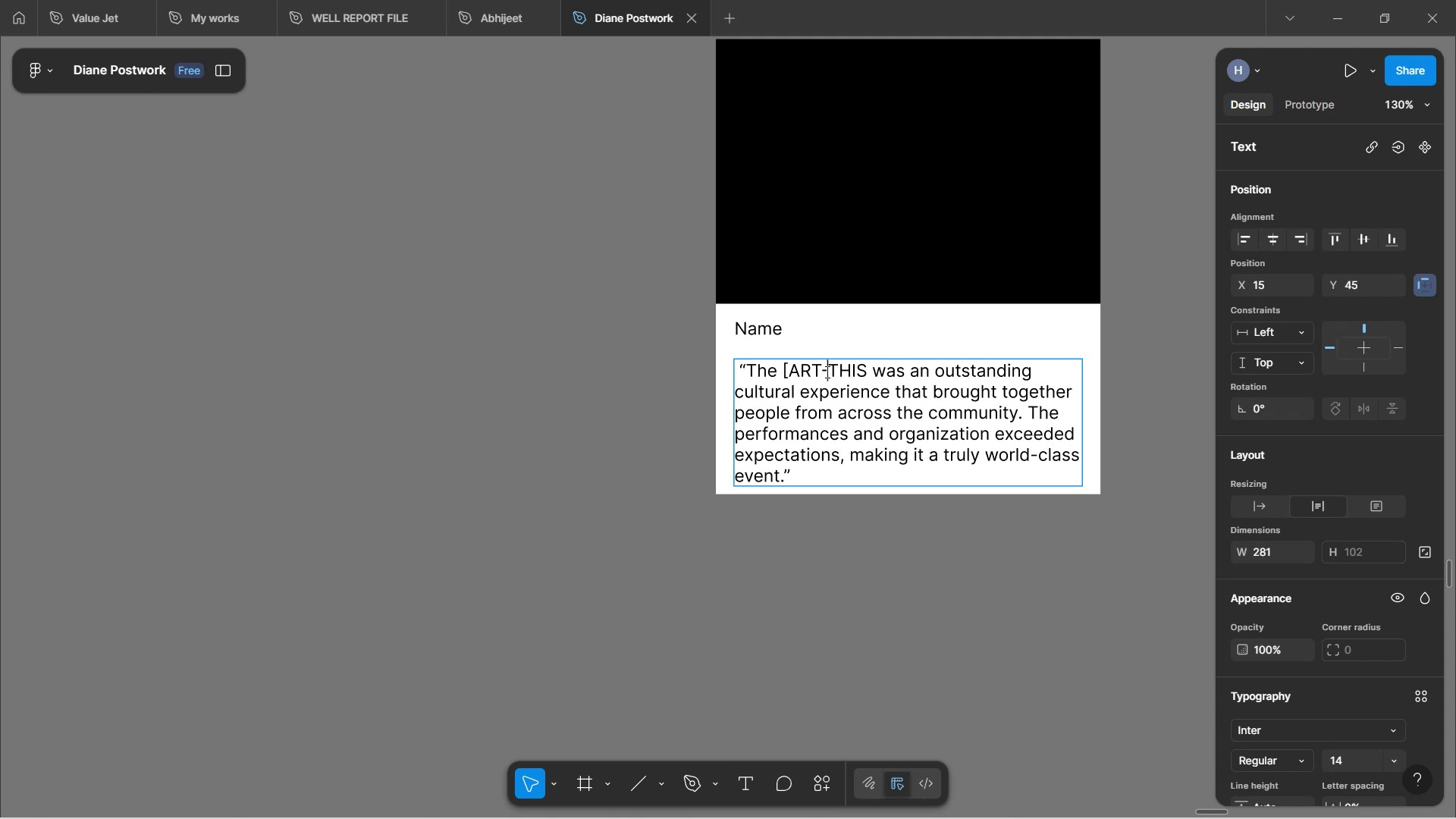 
key(ArrowLeft)
 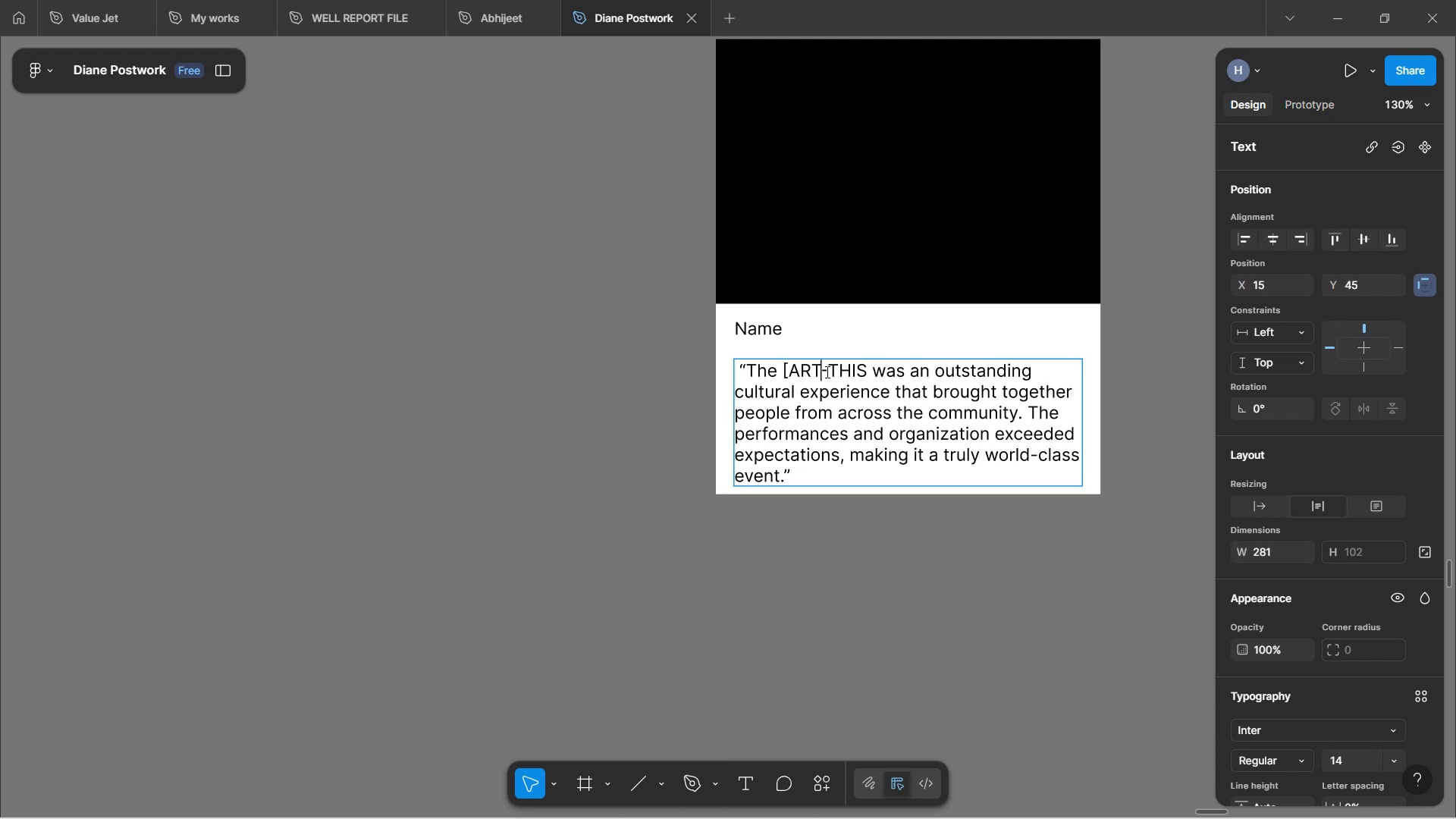 
key(ArrowLeft)
 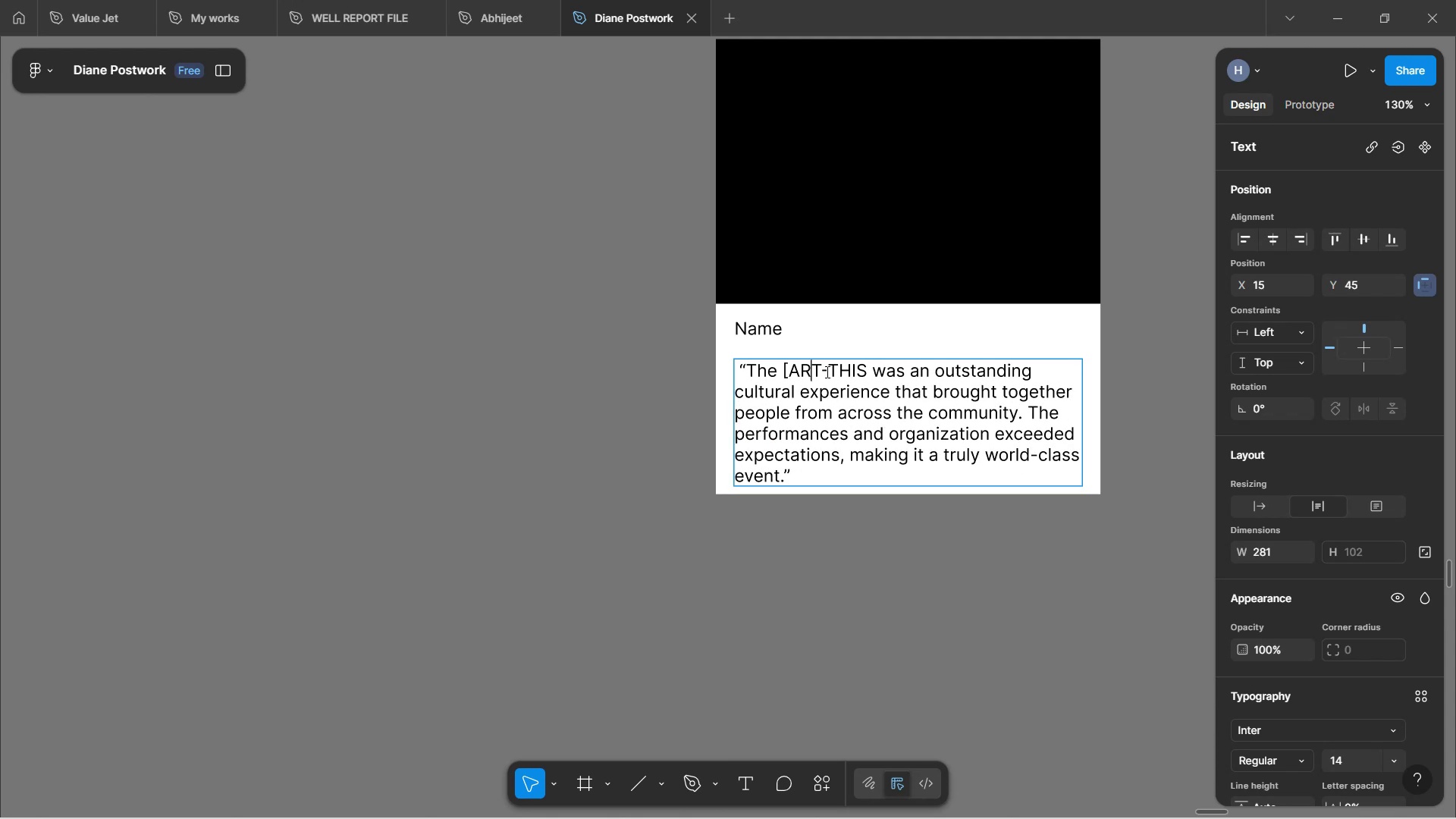 
key(ArrowLeft)
 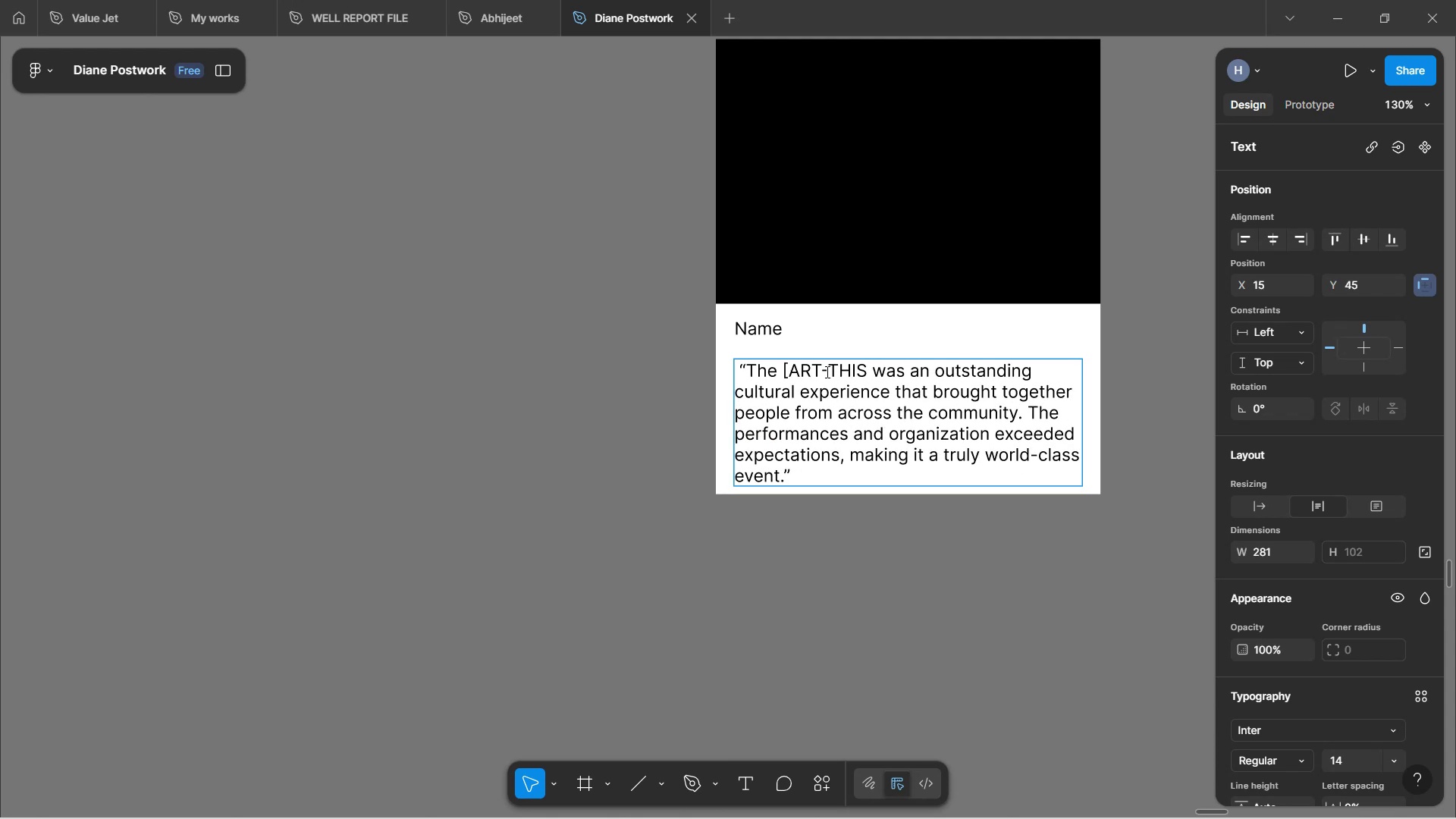 
key(Backspace)
 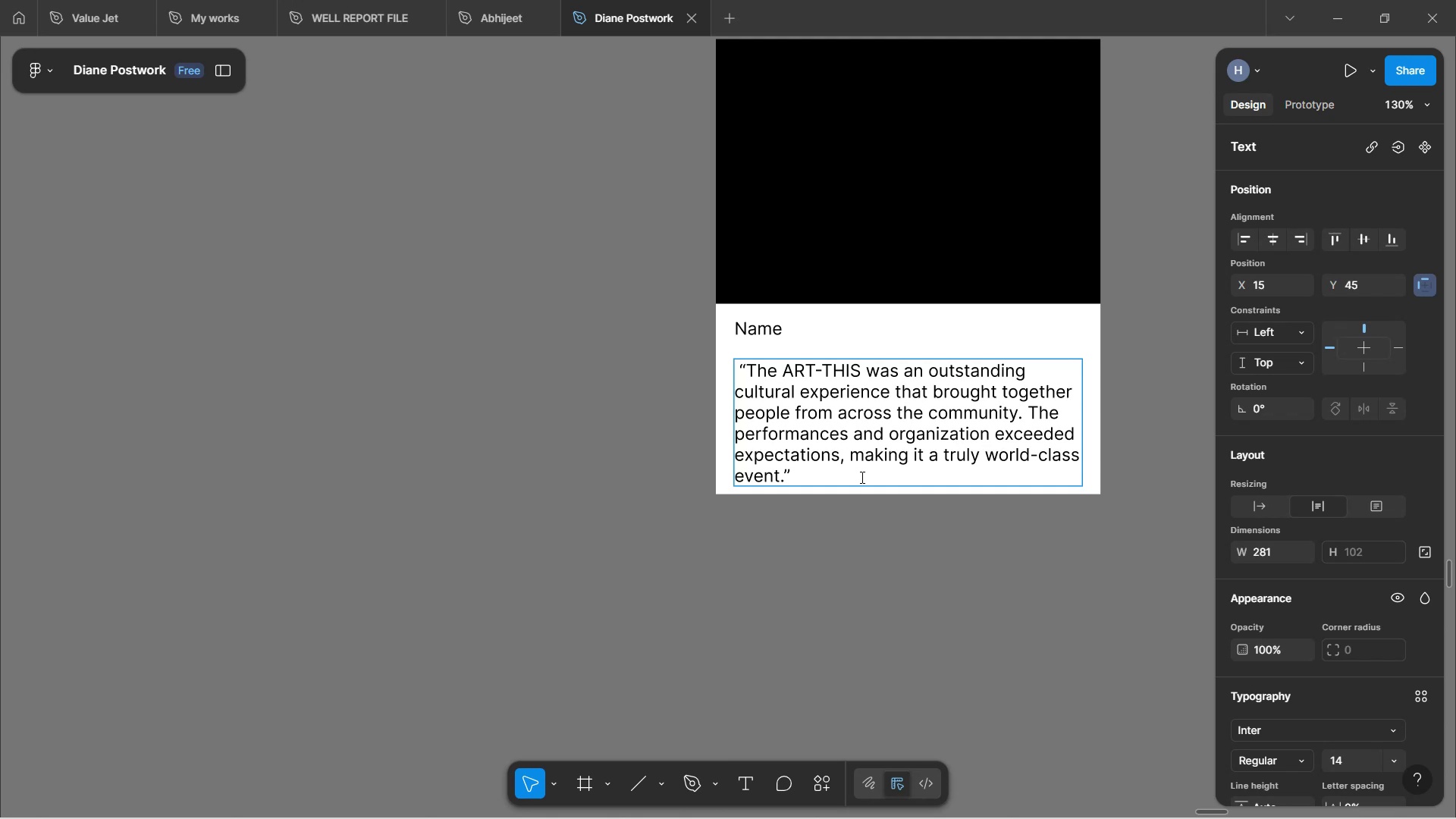 
wait(12.06)
 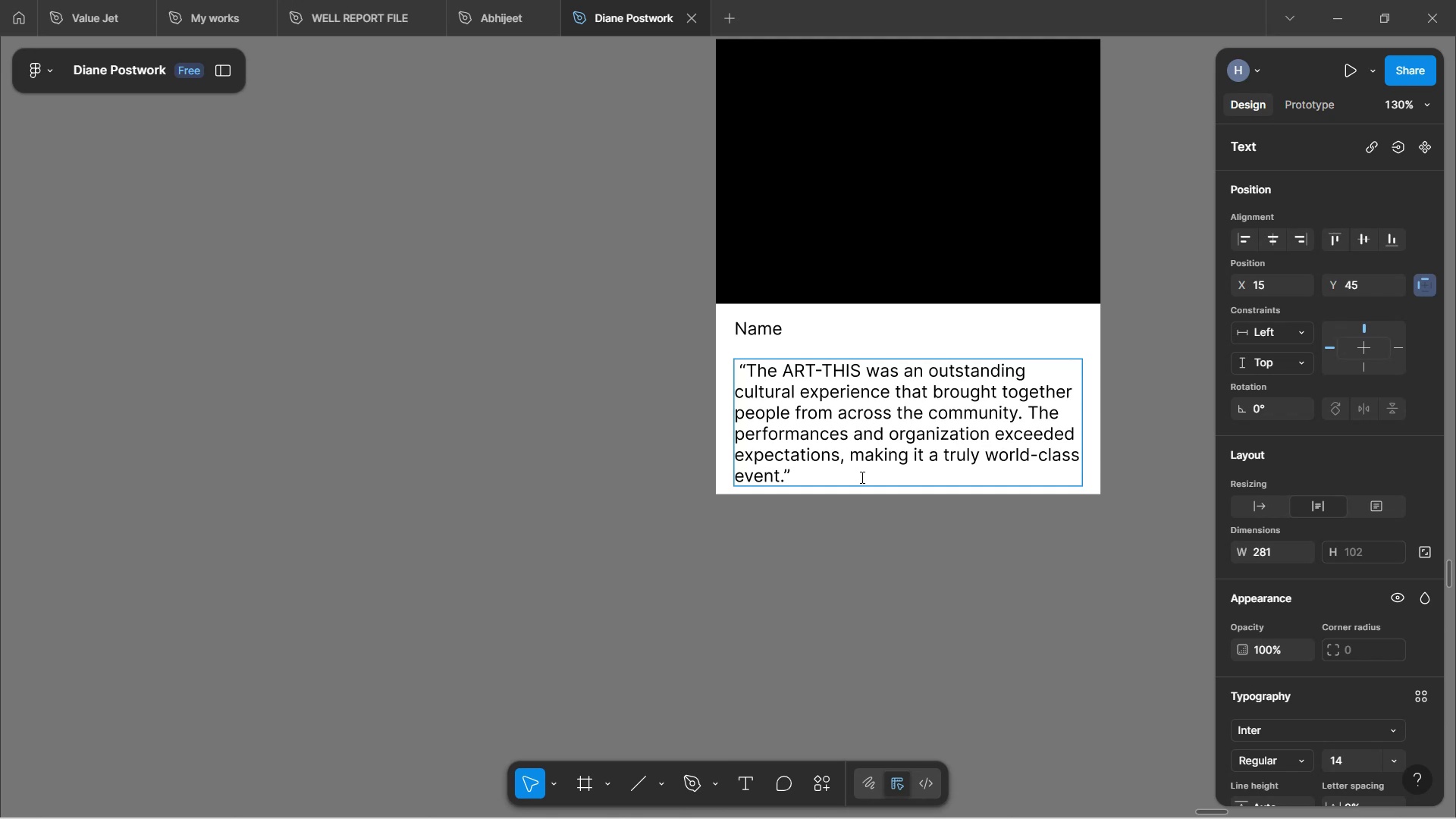 
left_click([899, 576])
 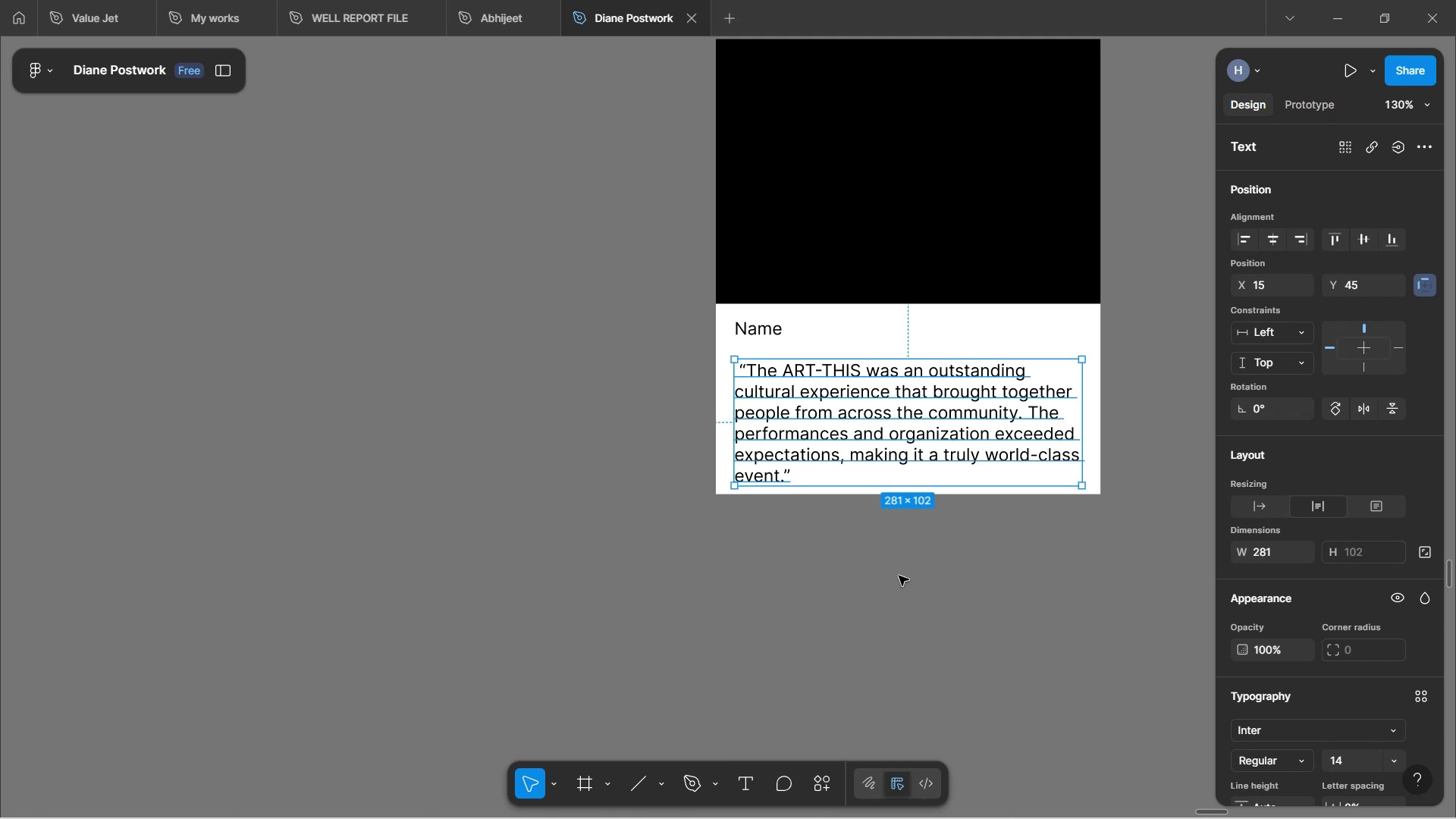 
left_click([899, 576])
 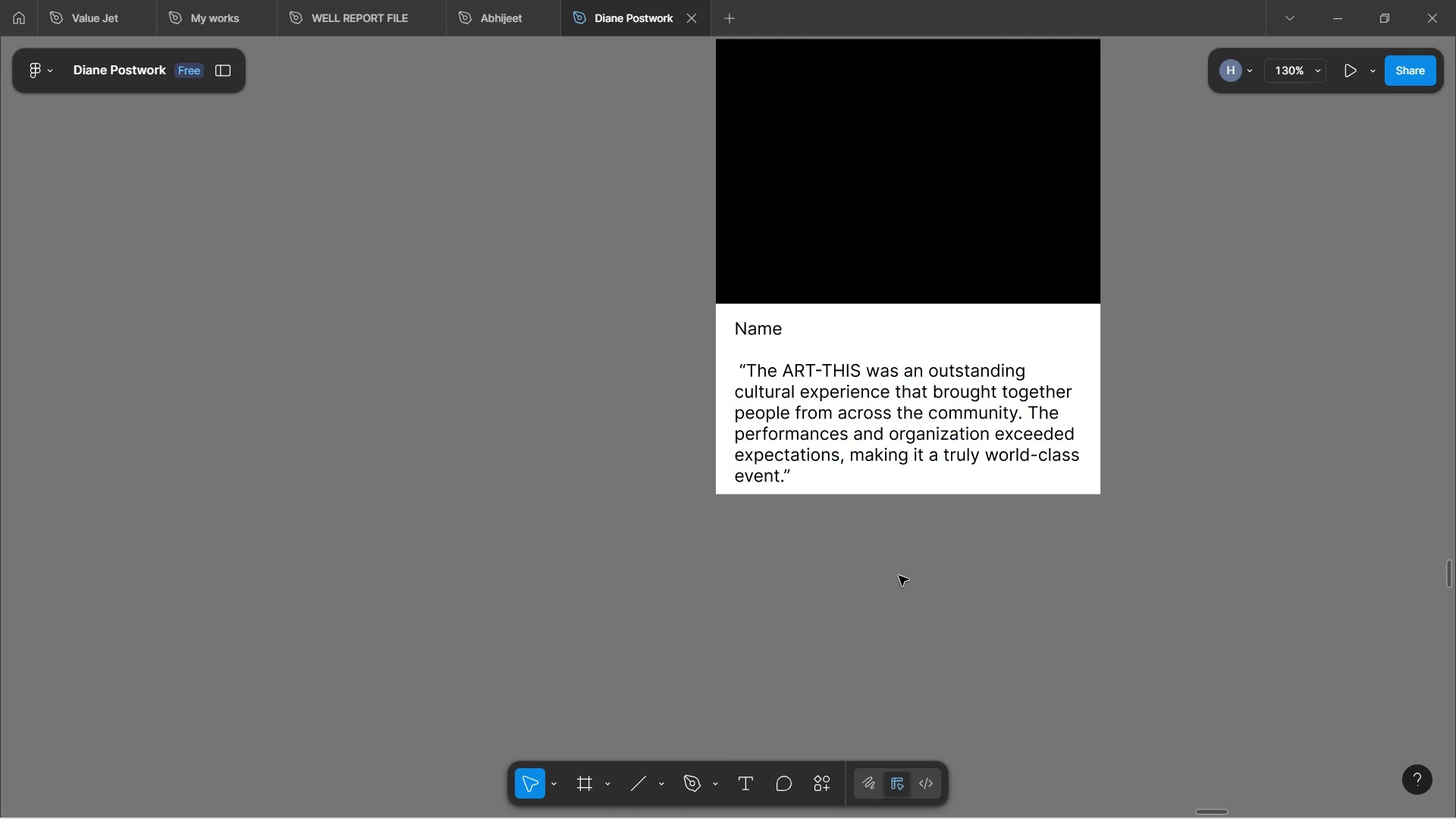 
scroll: coordinate [902, 531], scroll_direction: up, amount: 3.0
 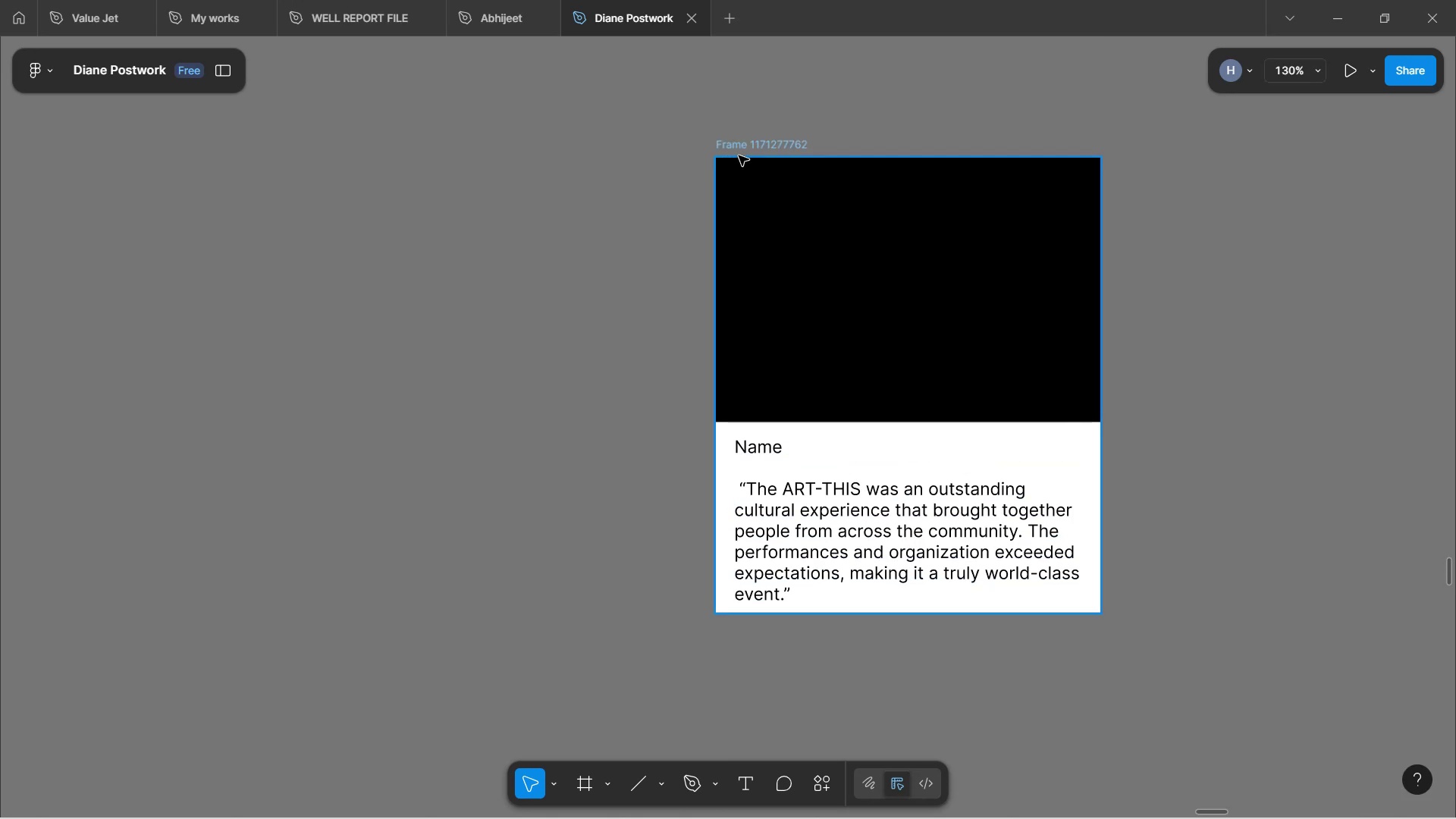 
left_click([766, 149])
 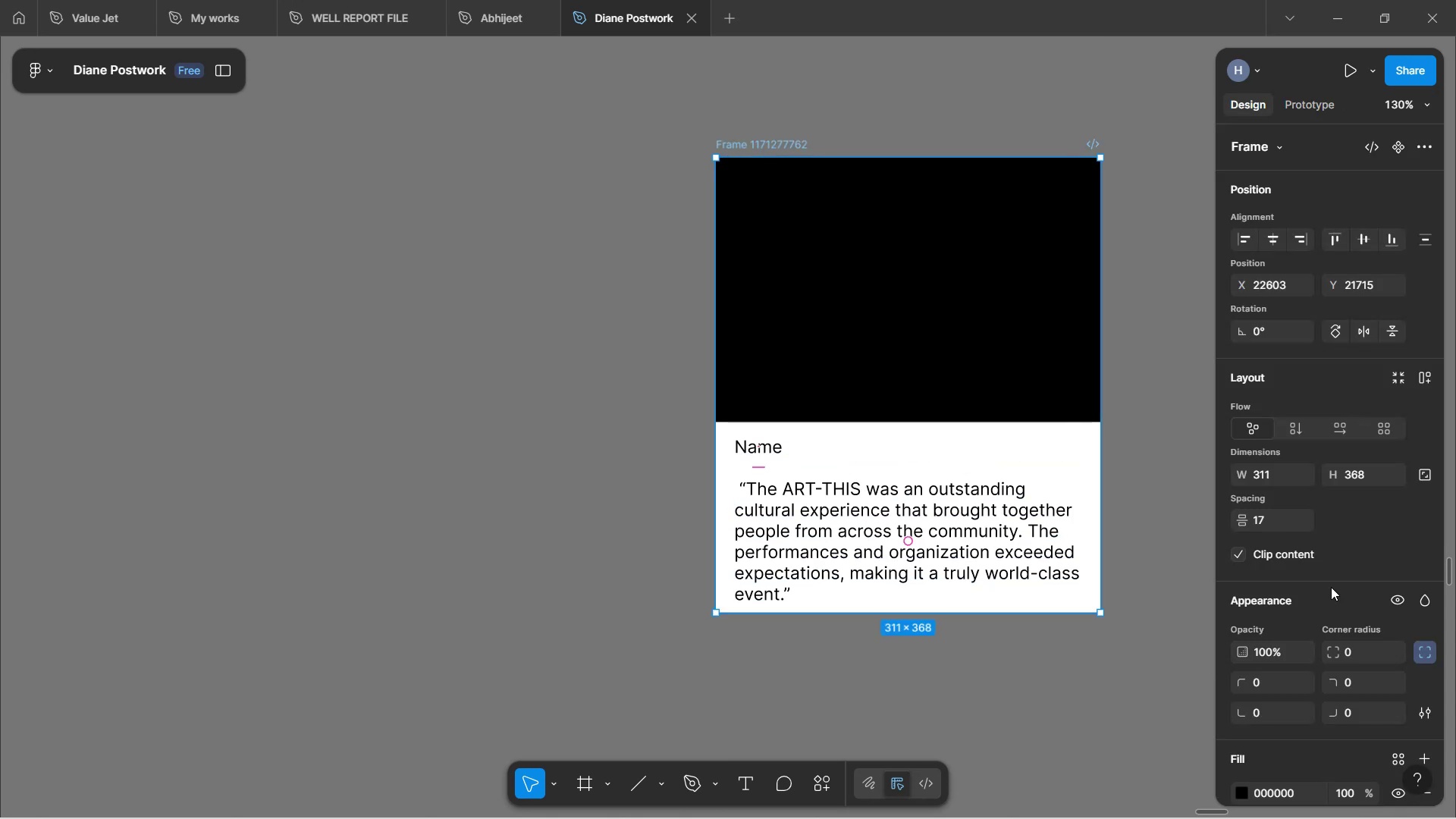 
scroll: coordinate [1348, 613], scroll_direction: down, amount: 5.0
 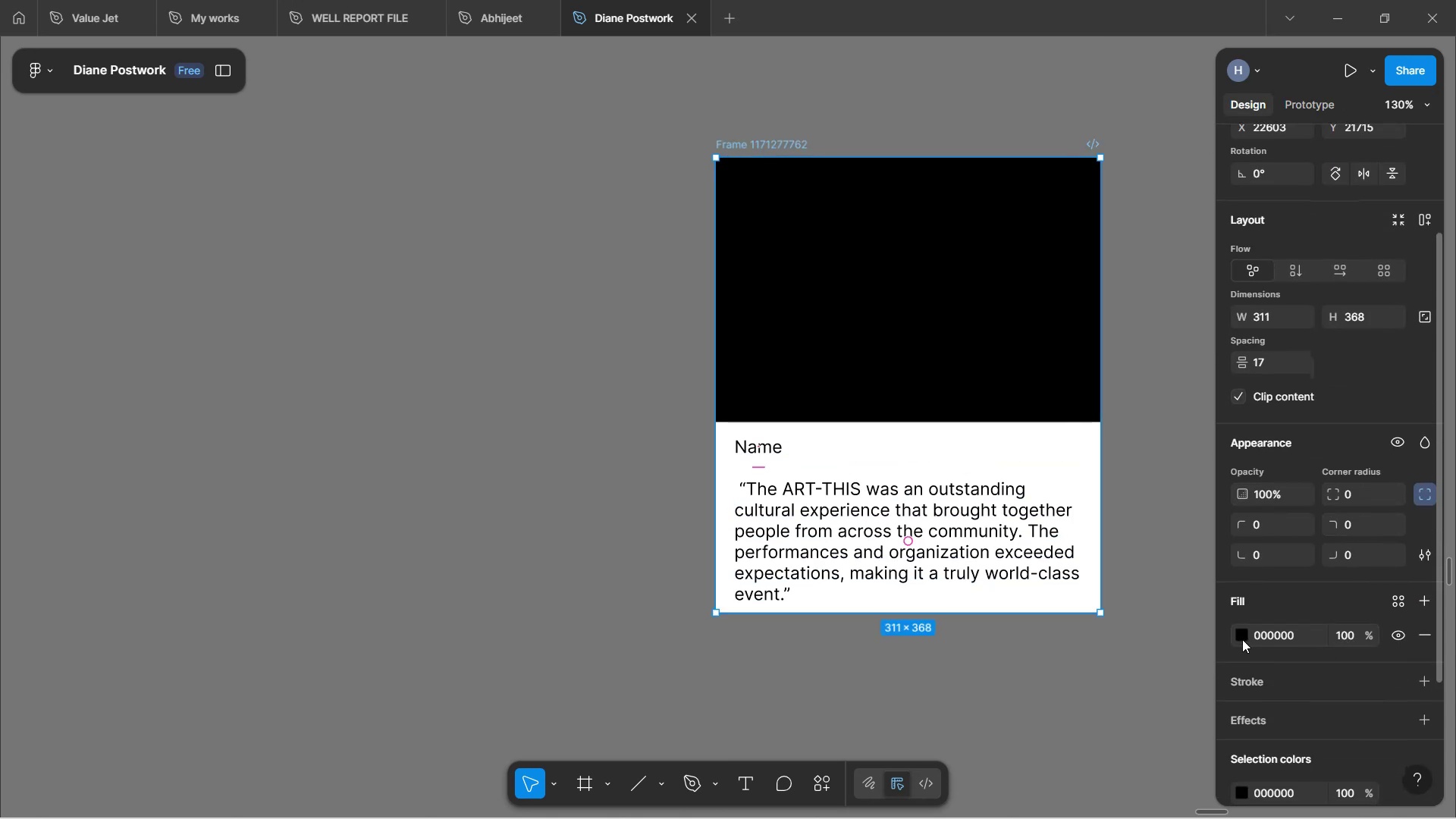 
left_click([1241, 638])
 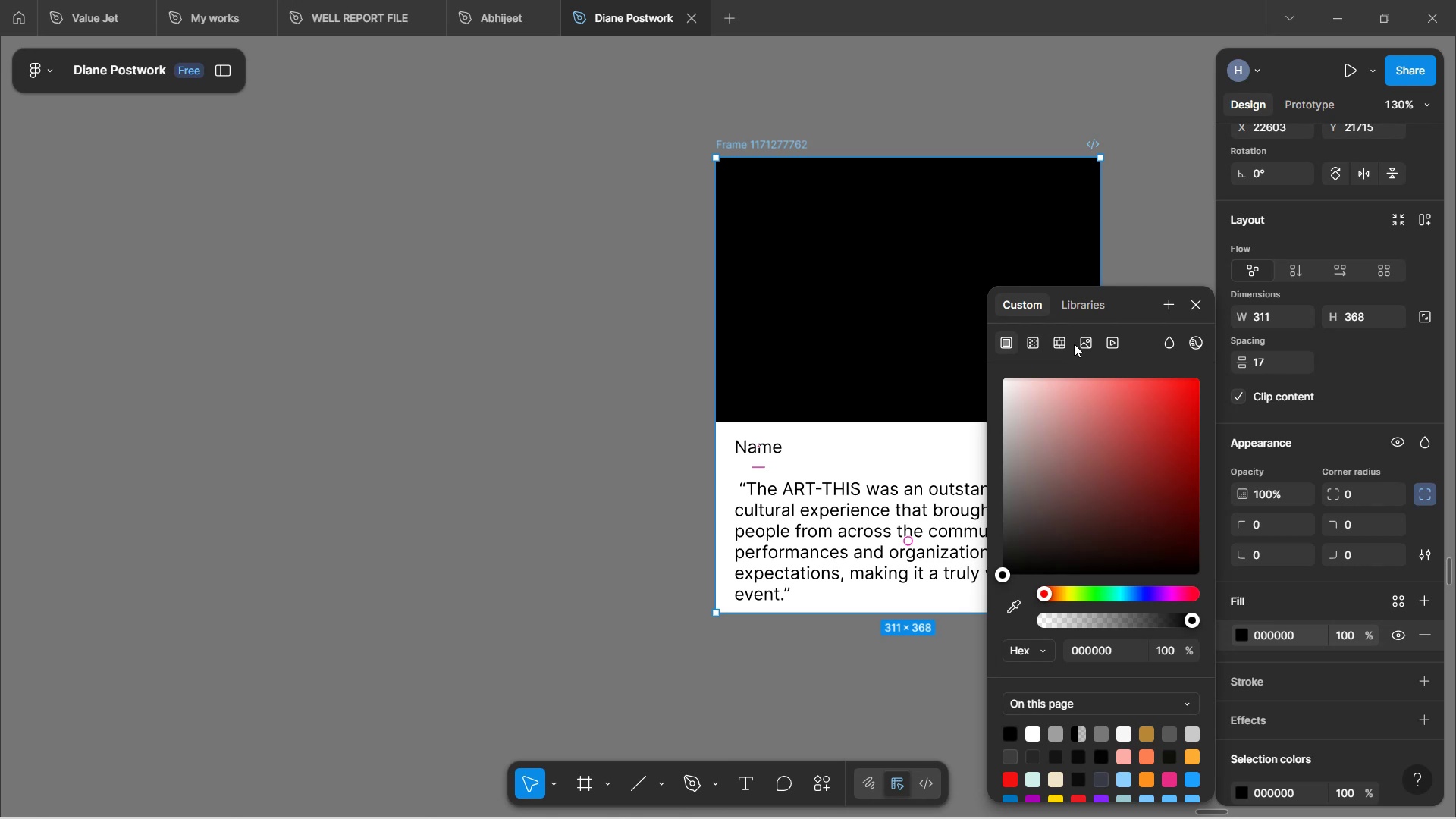 
wait(5.44)
 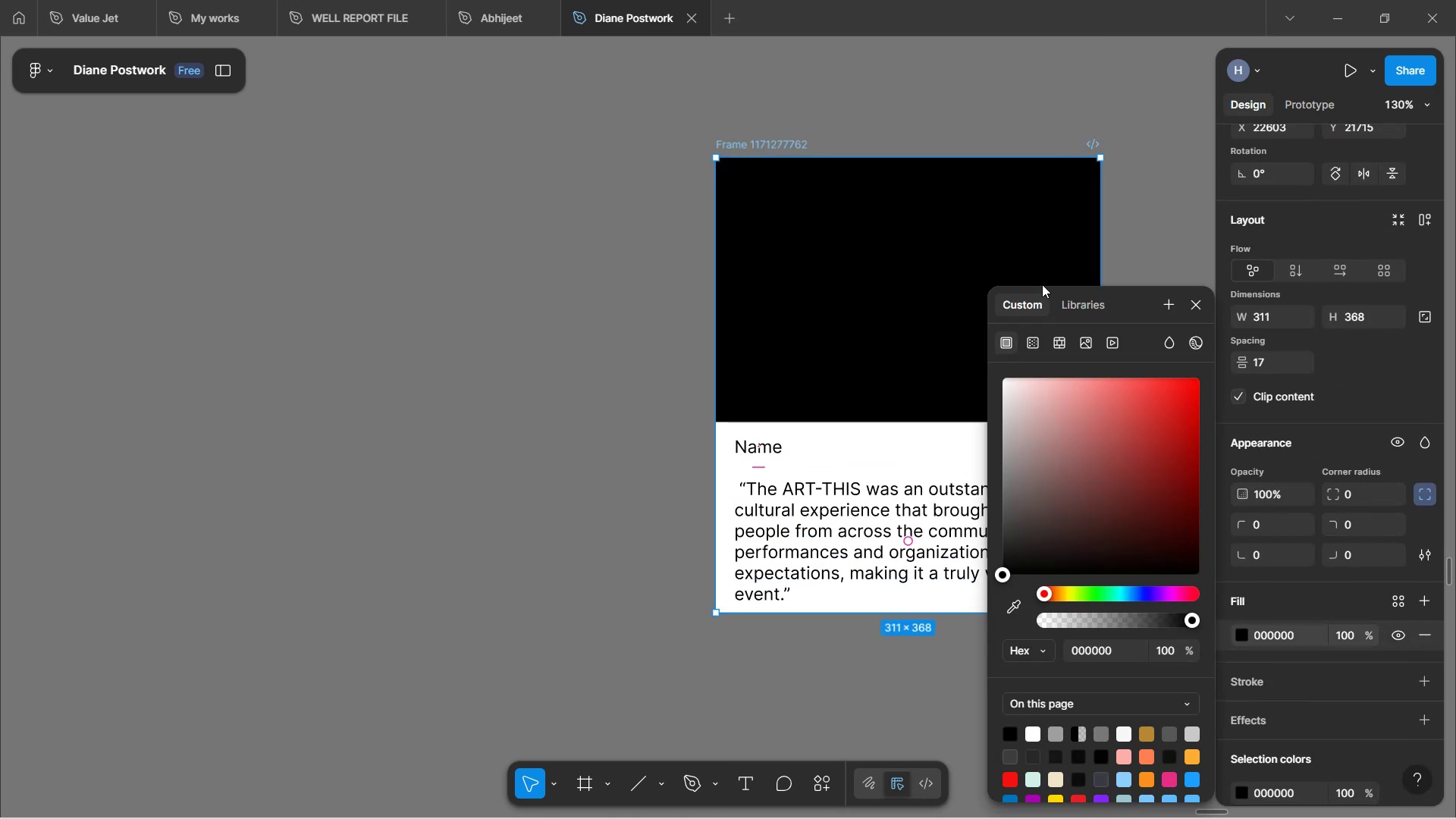 
left_click([1084, 342])
 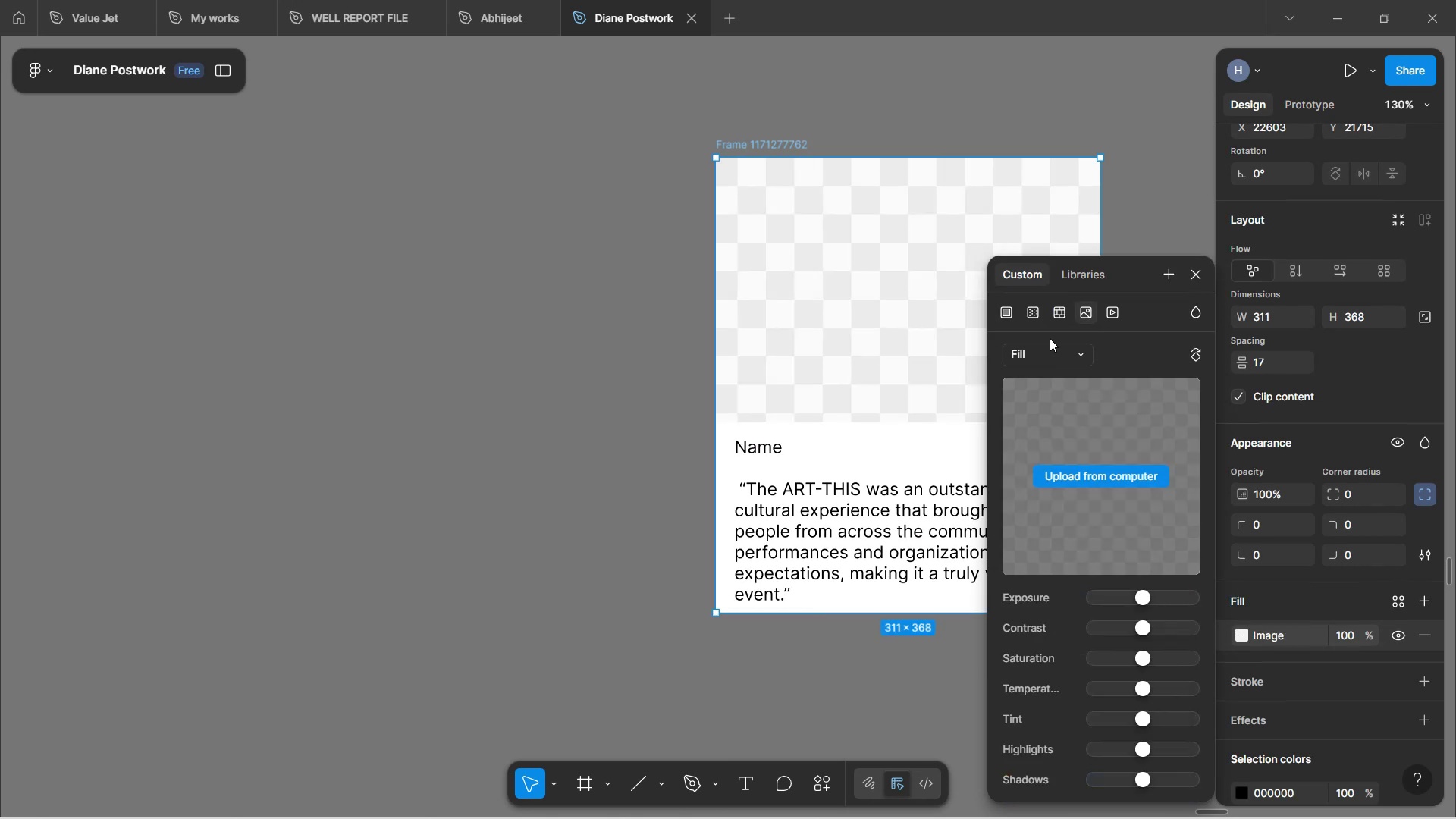 
wait(6.63)
 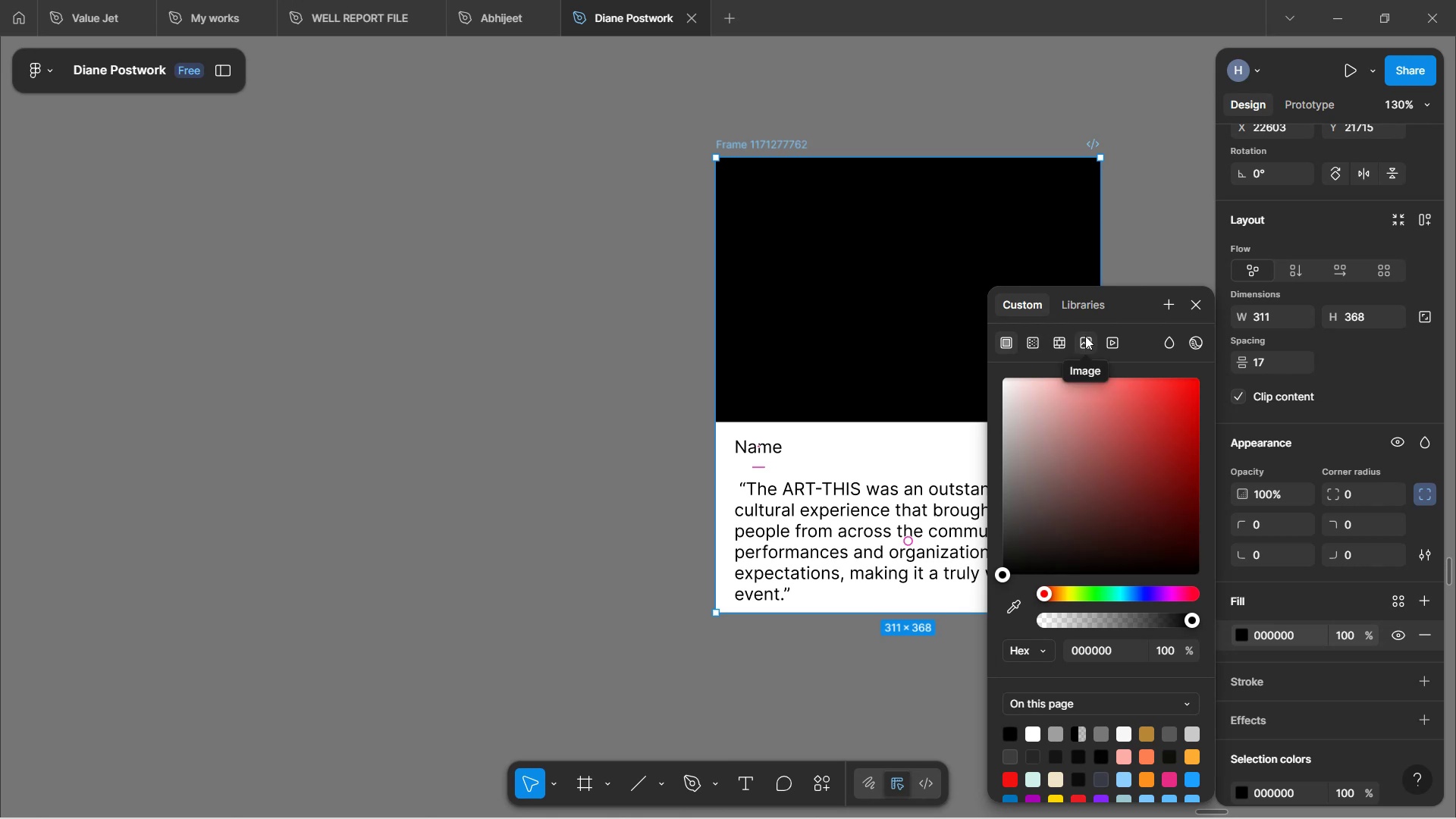 
left_click([1116, 473])
 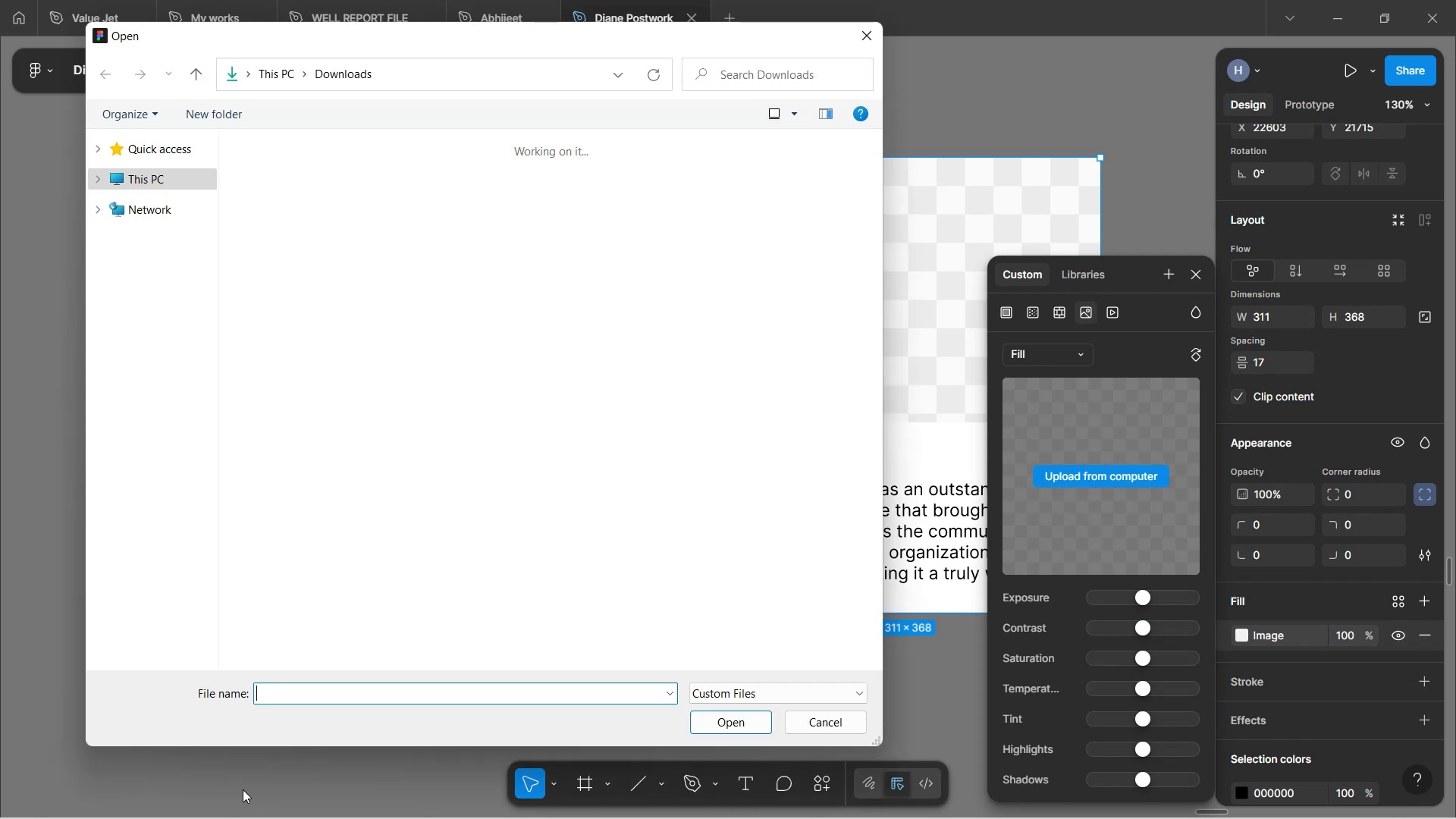 
scroll: coordinate [482, 415], scroll_direction: down, amount: 2.0
 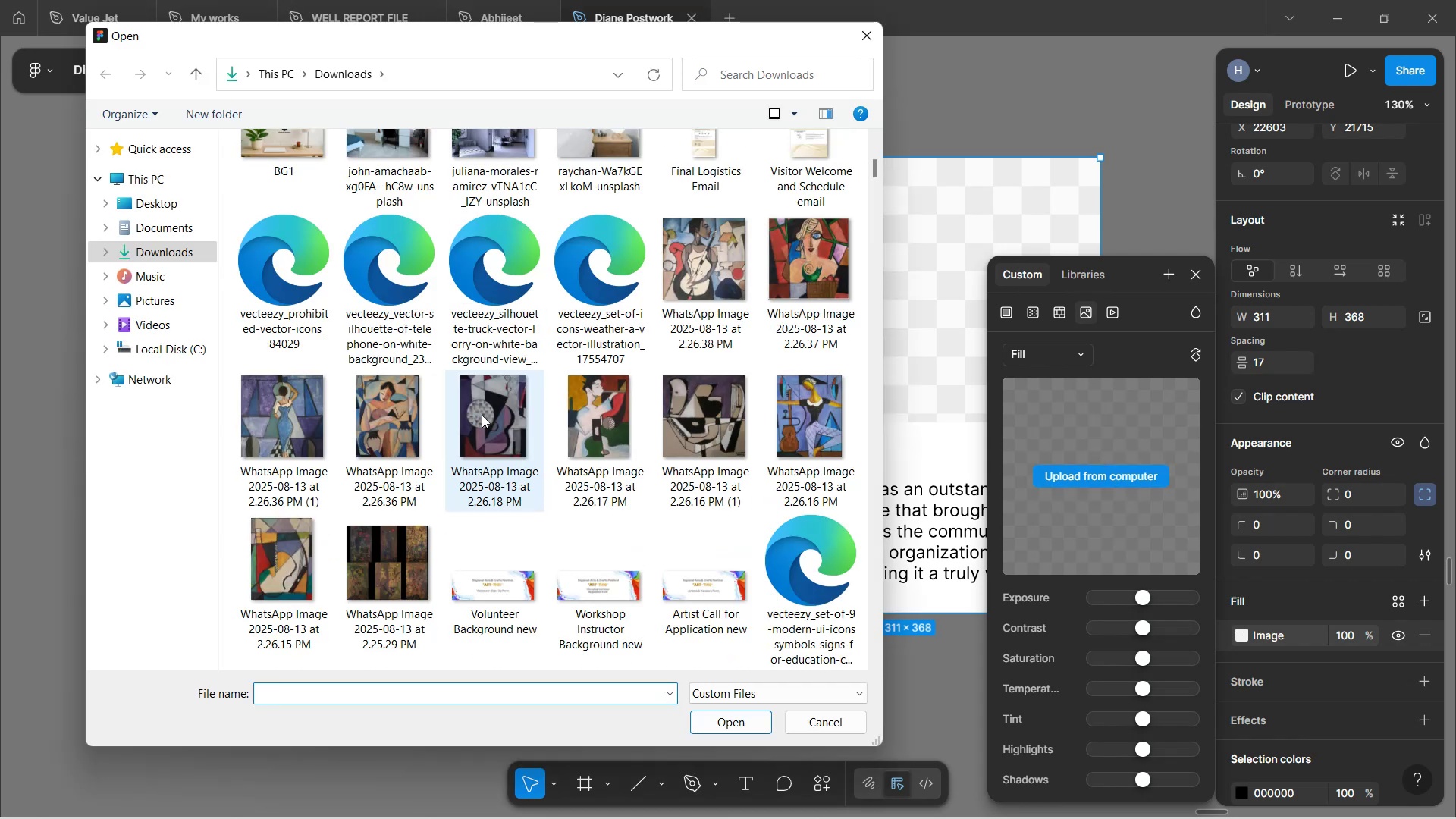 
scroll: coordinate [482, 414], scroll_direction: up, amount: 4.0
 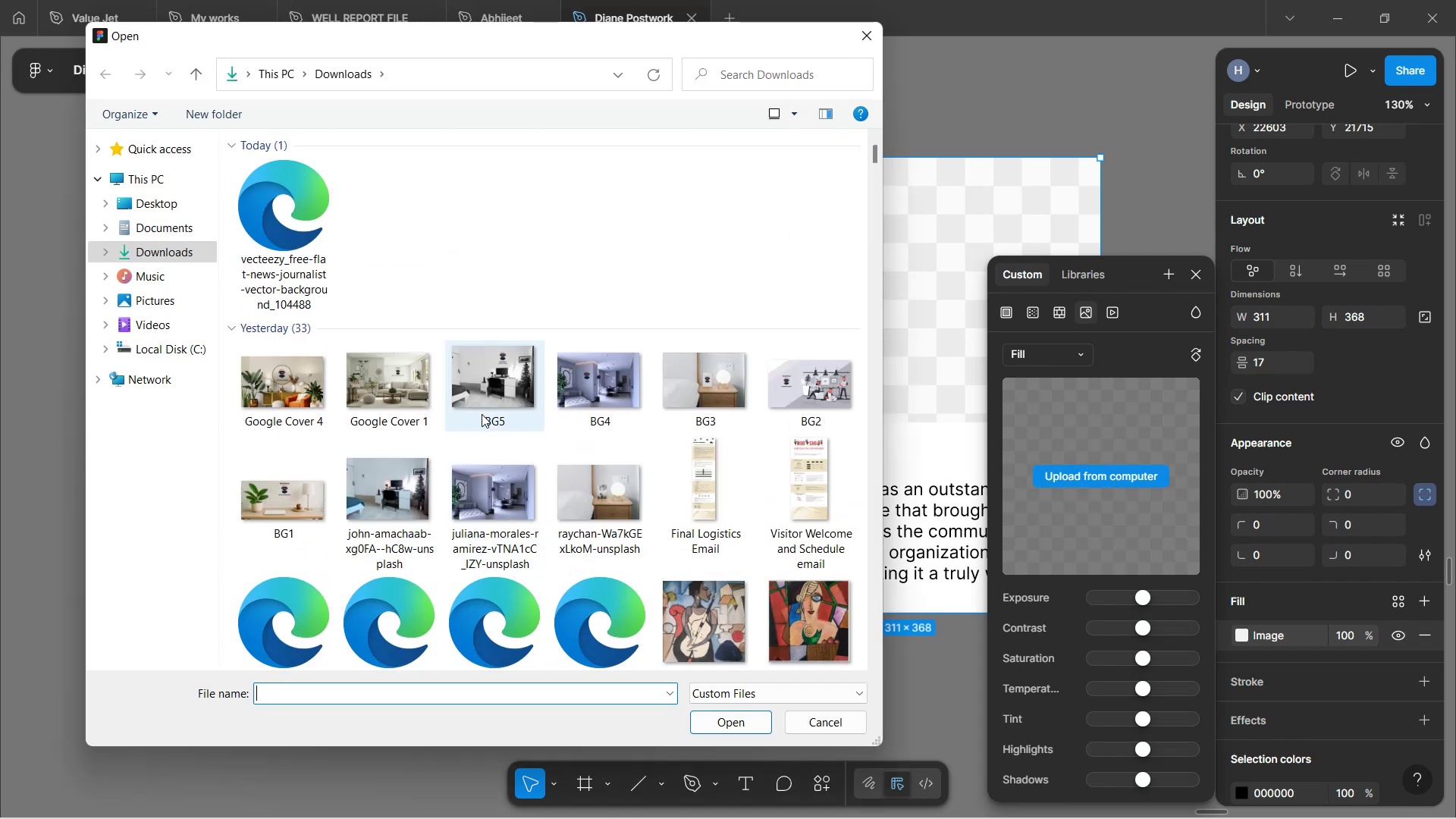 
scroll: coordinate [469, 418], scroll_direction: down, amount: 11.0
 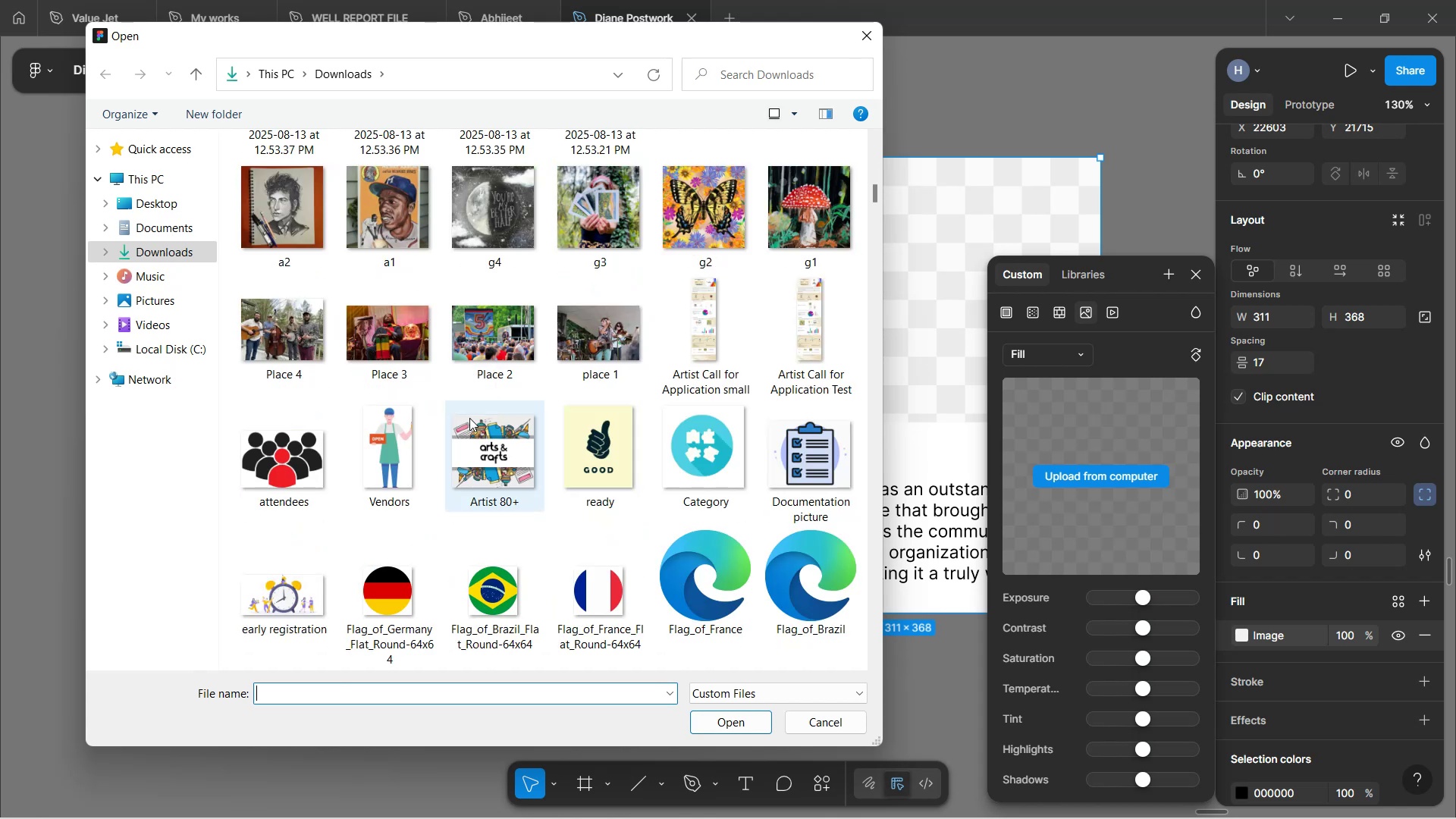 
scroll: coordinate [469, 418], scroll_direction: up, amount: 1.0
 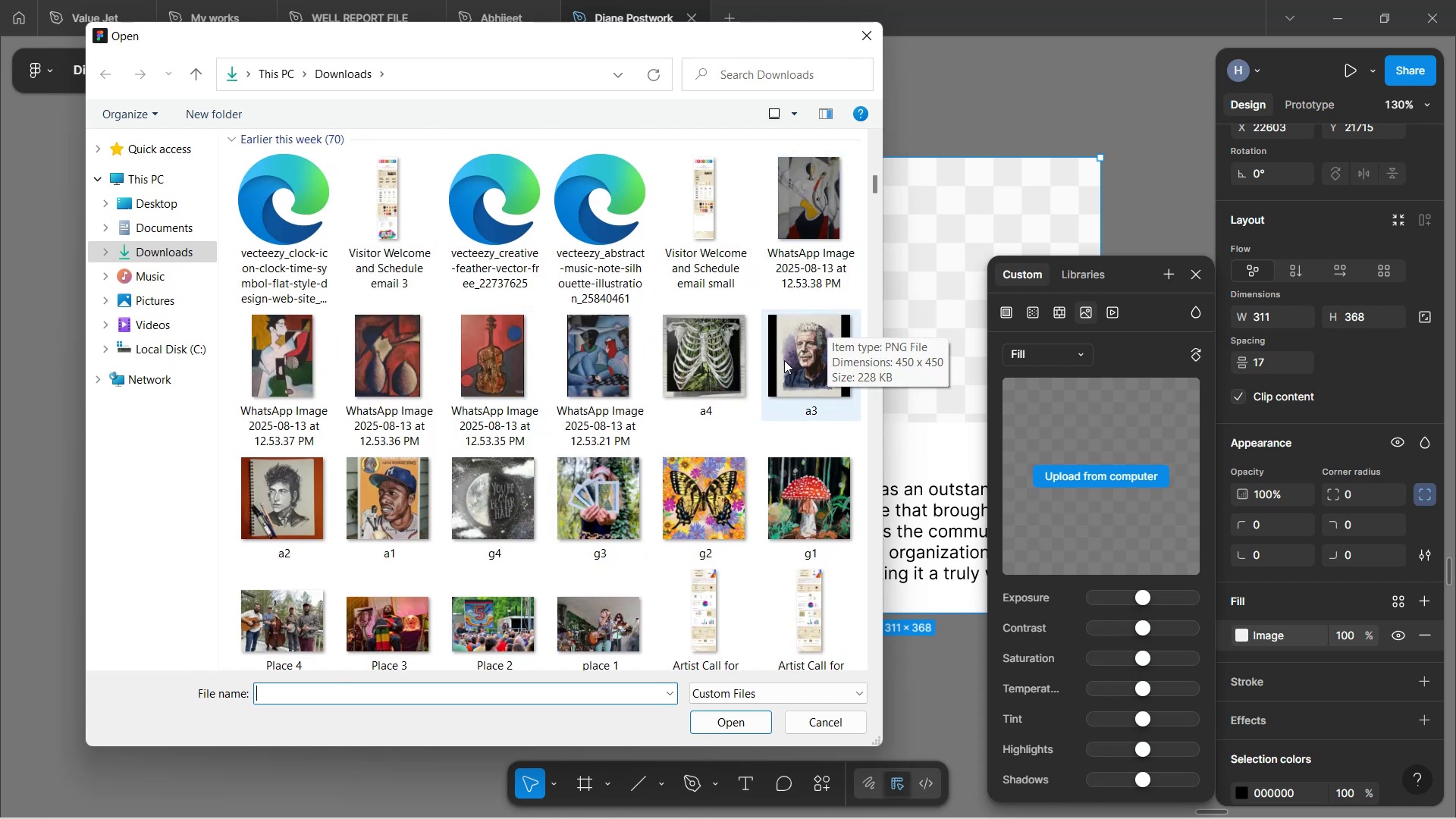 
left_click([784, 360])
 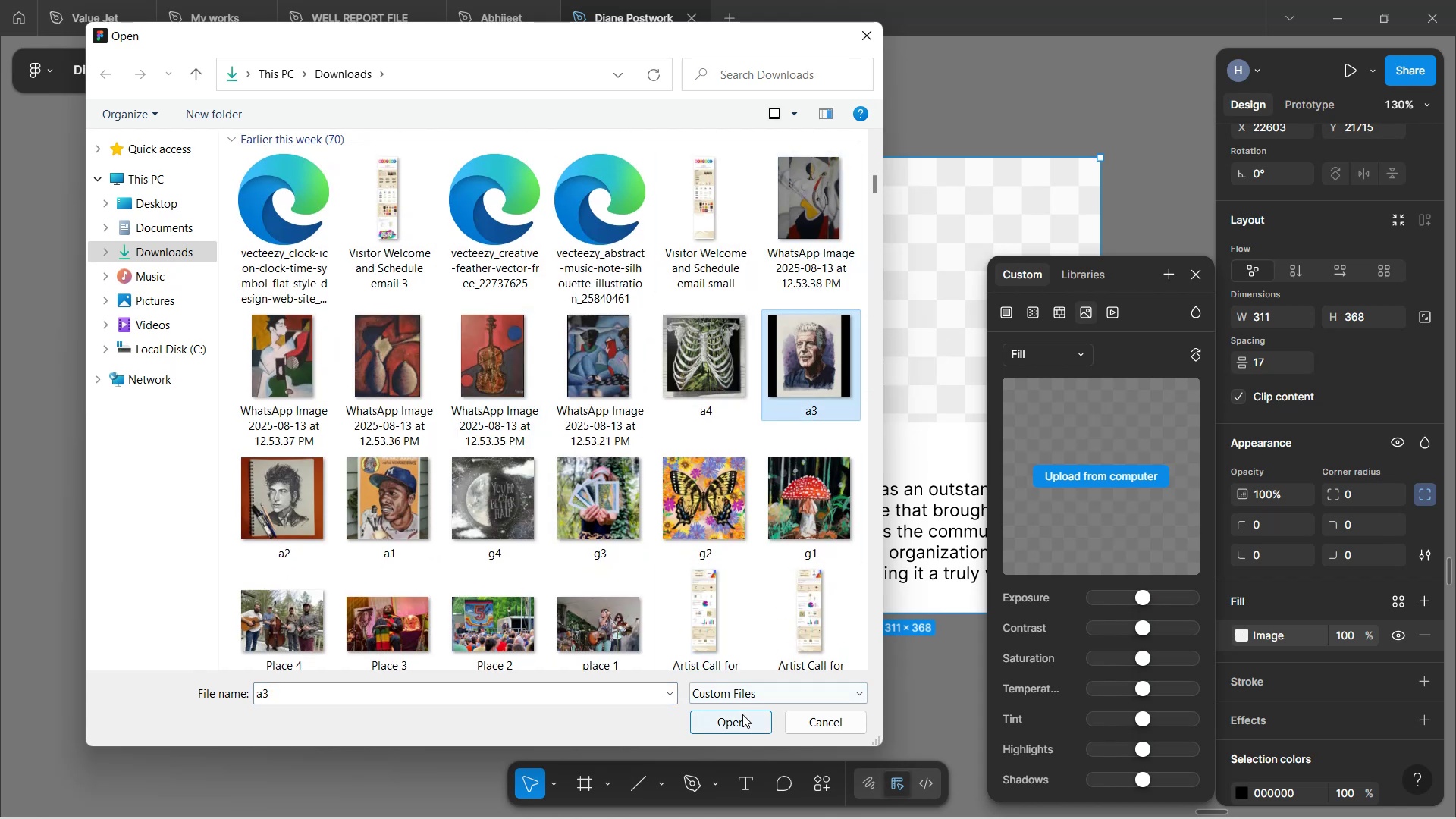 
left_click([743, 715])
 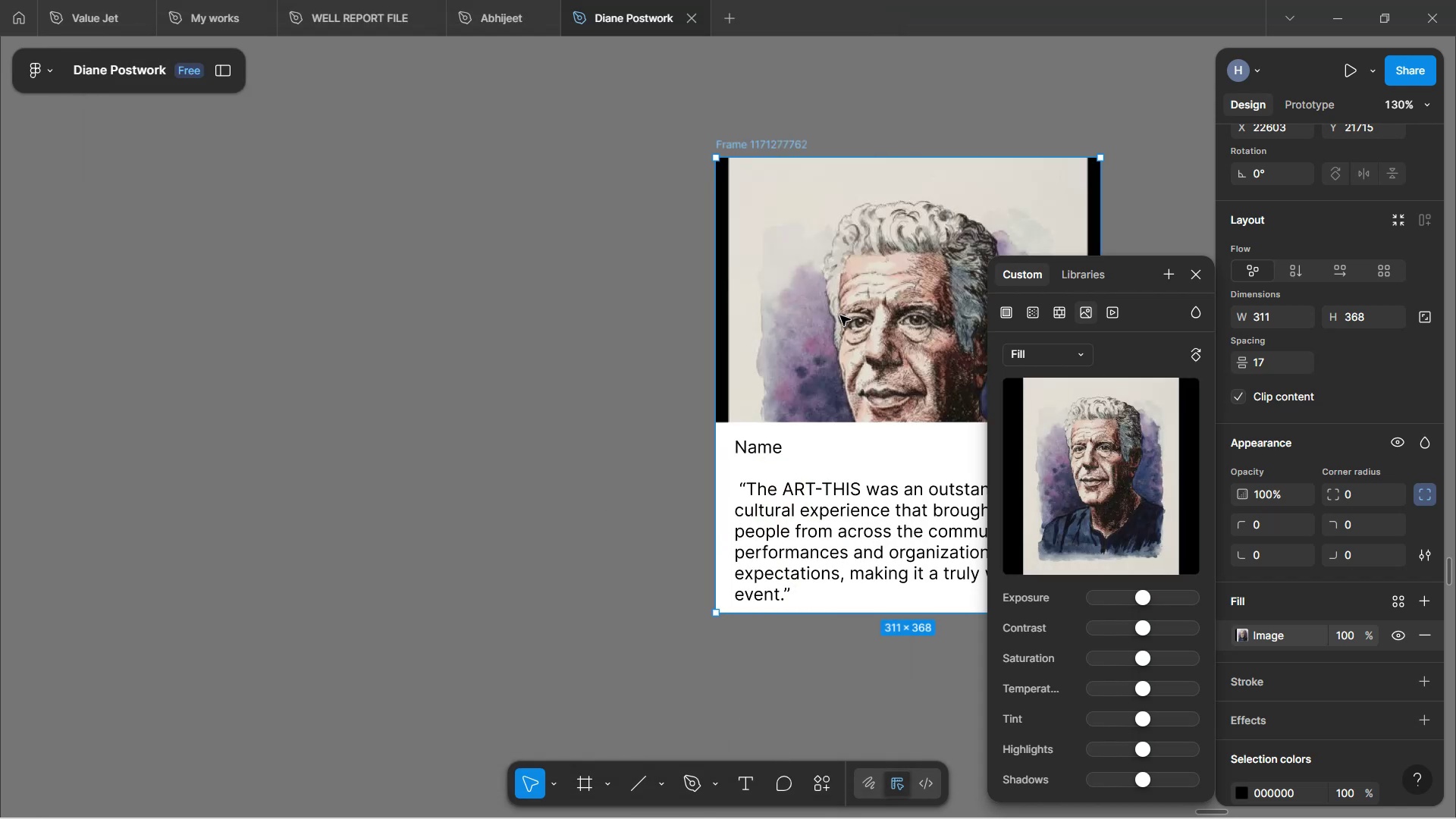 
left_click([1063, 362])
 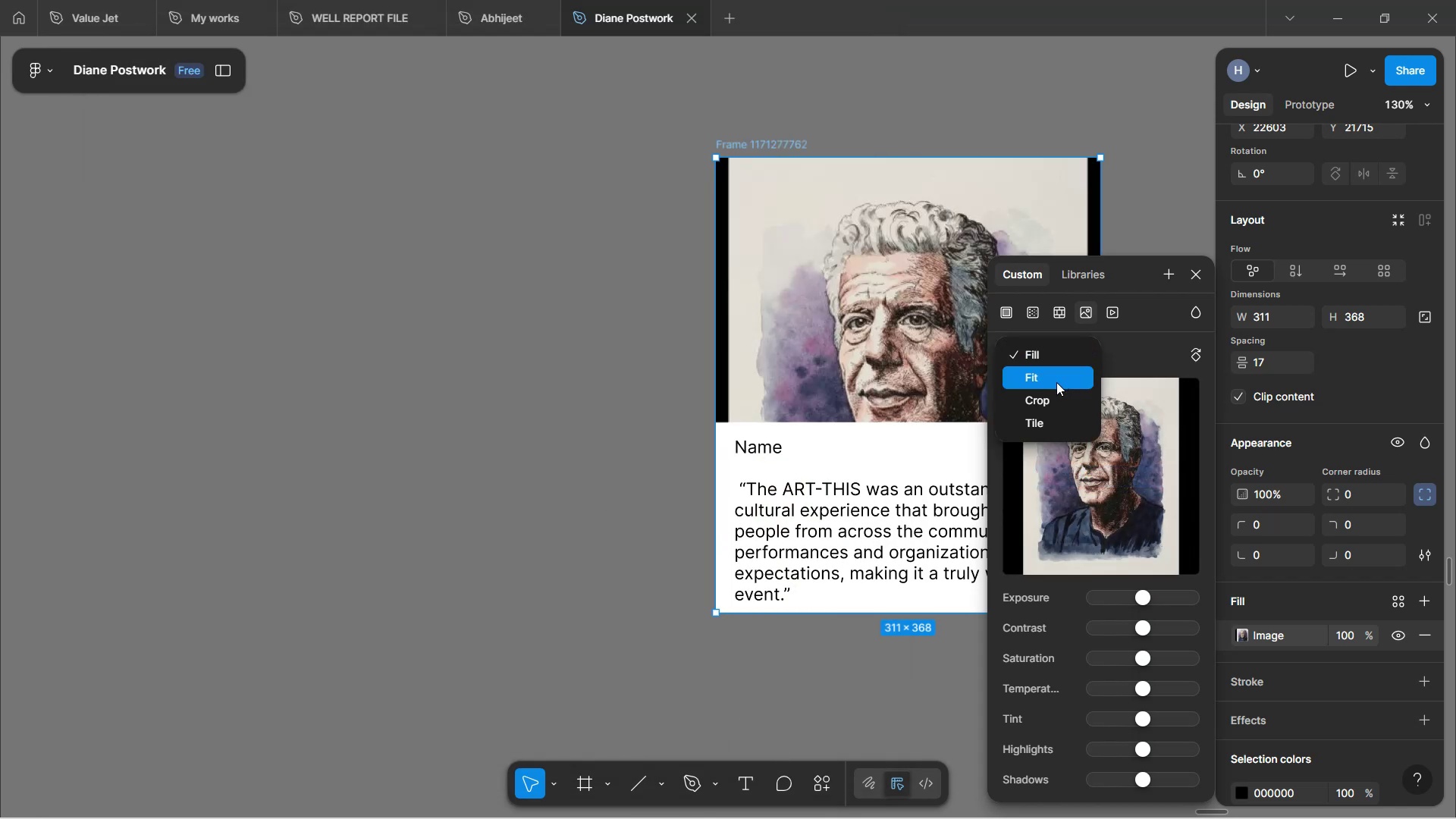 
left_click([1057, 401])
 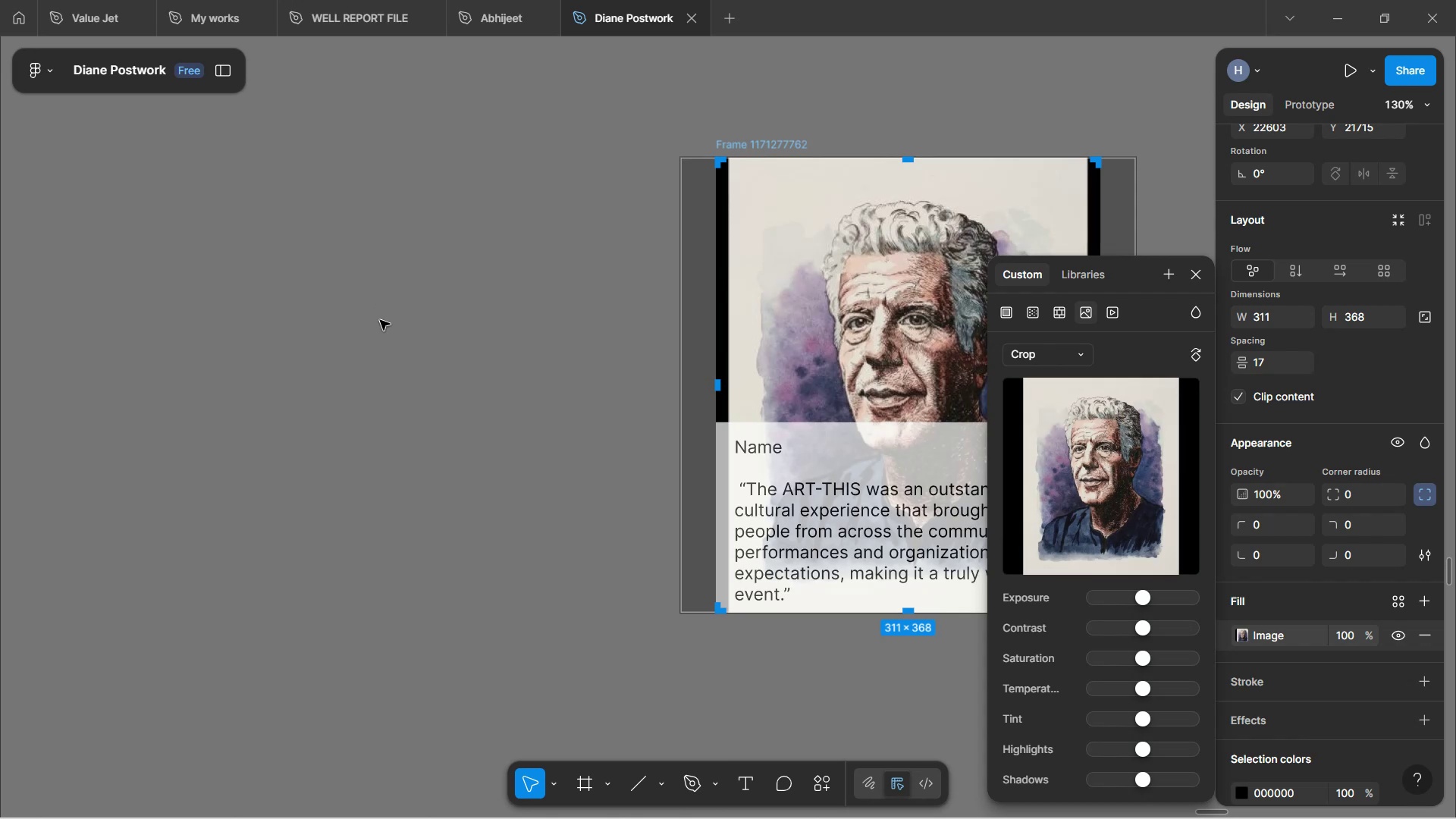 
scroll: coordinate [362, 332], scroll_direction: down, amount: 6.0
 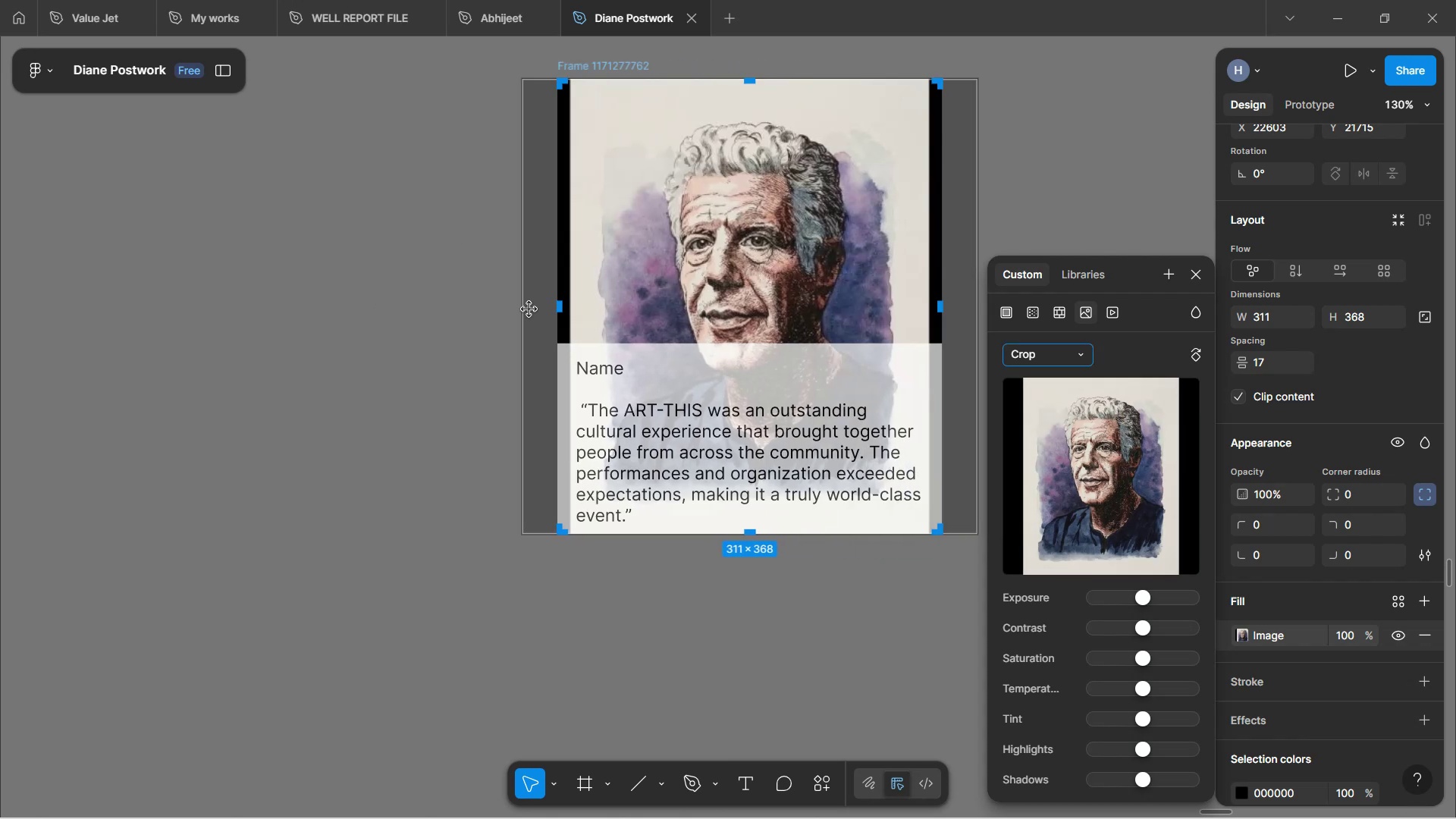 
hold_key(key=ShiftLeft, duration=1.18)
 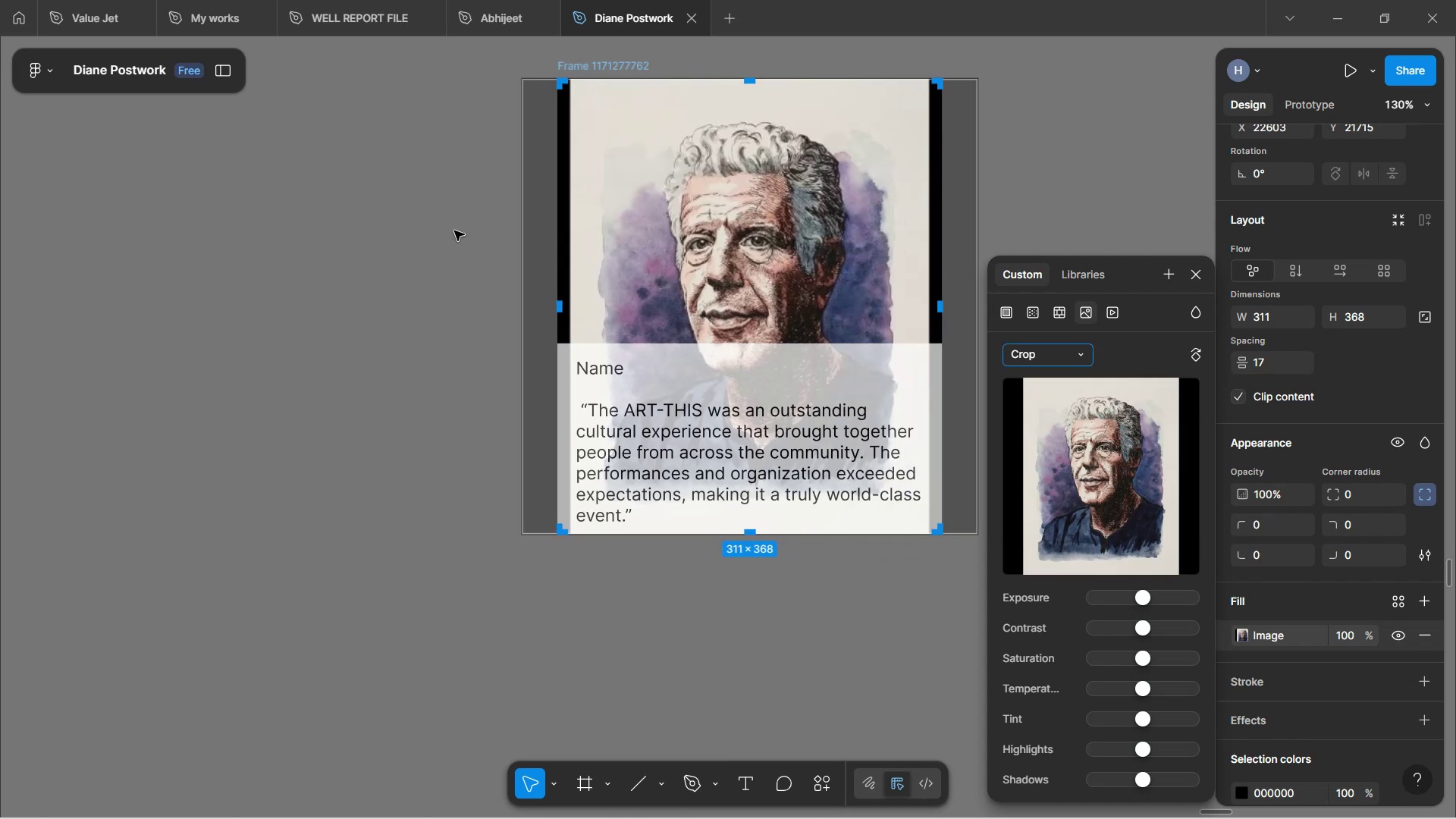 
left_click_drag(start_coordinate=[563, 310], to_coordinate=[637, 332])
 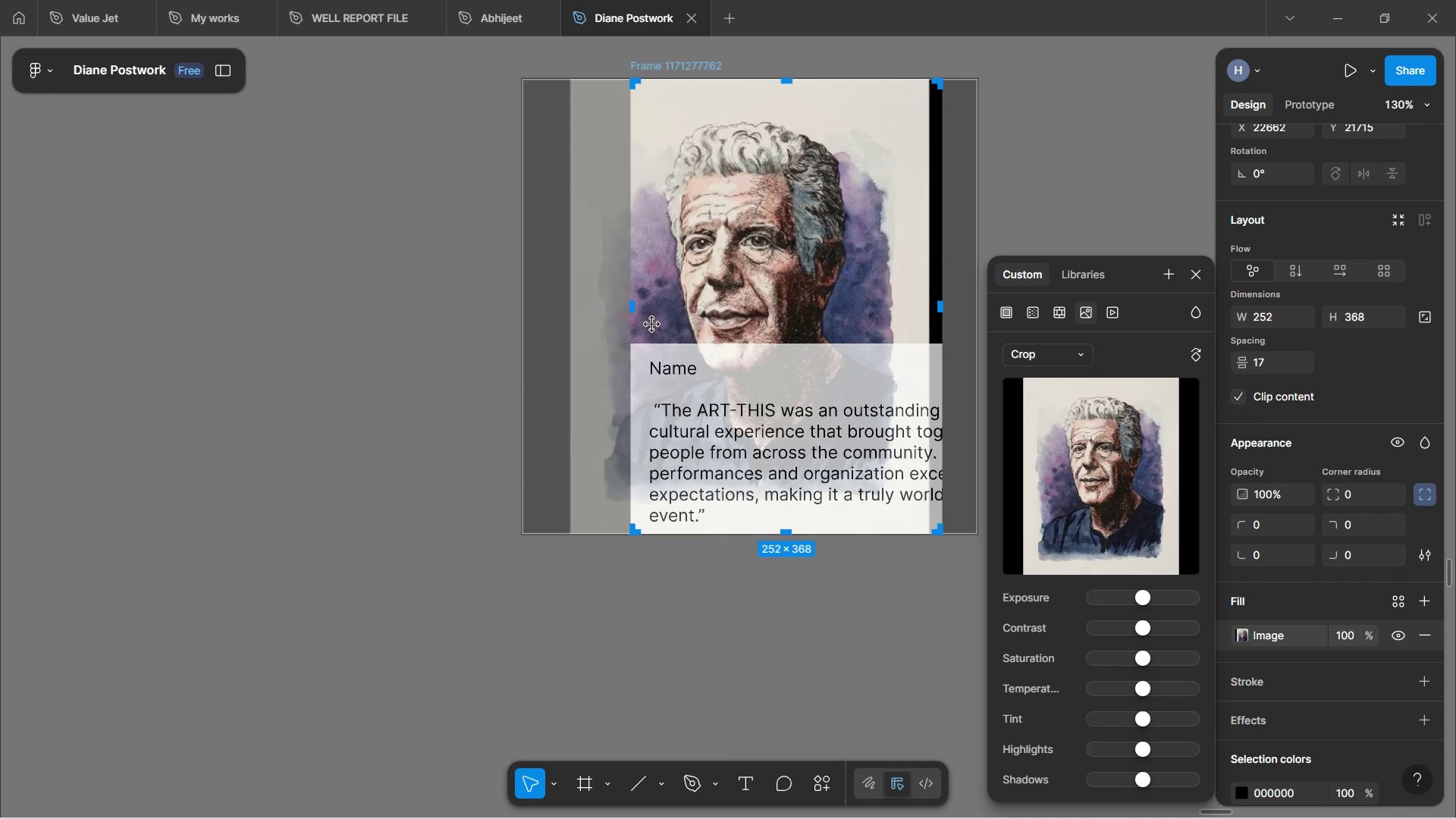 
key(Control+Z)
 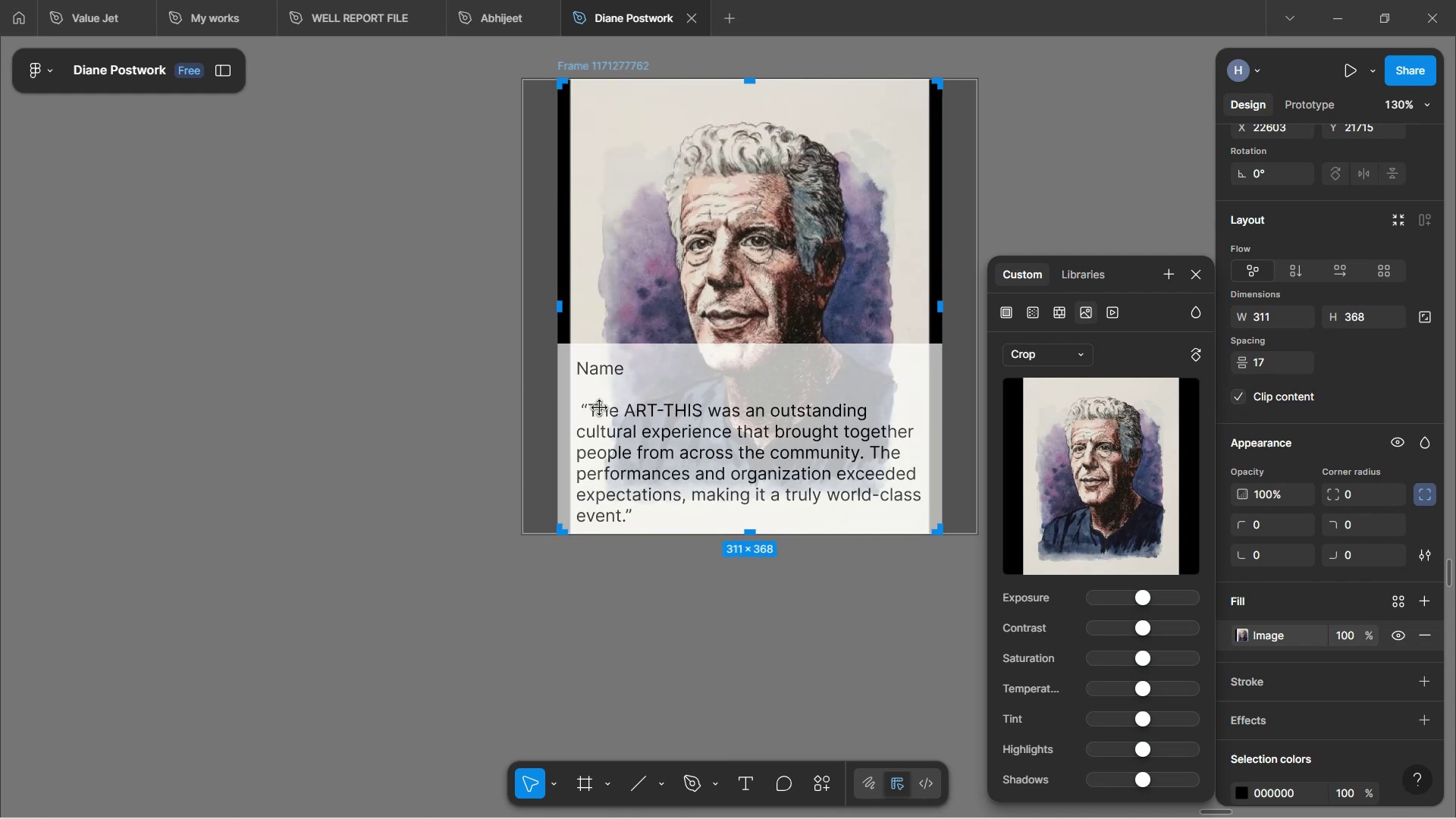 
scroll: coordinate [556, 456], scroll_direction: up, amount: 1.0
 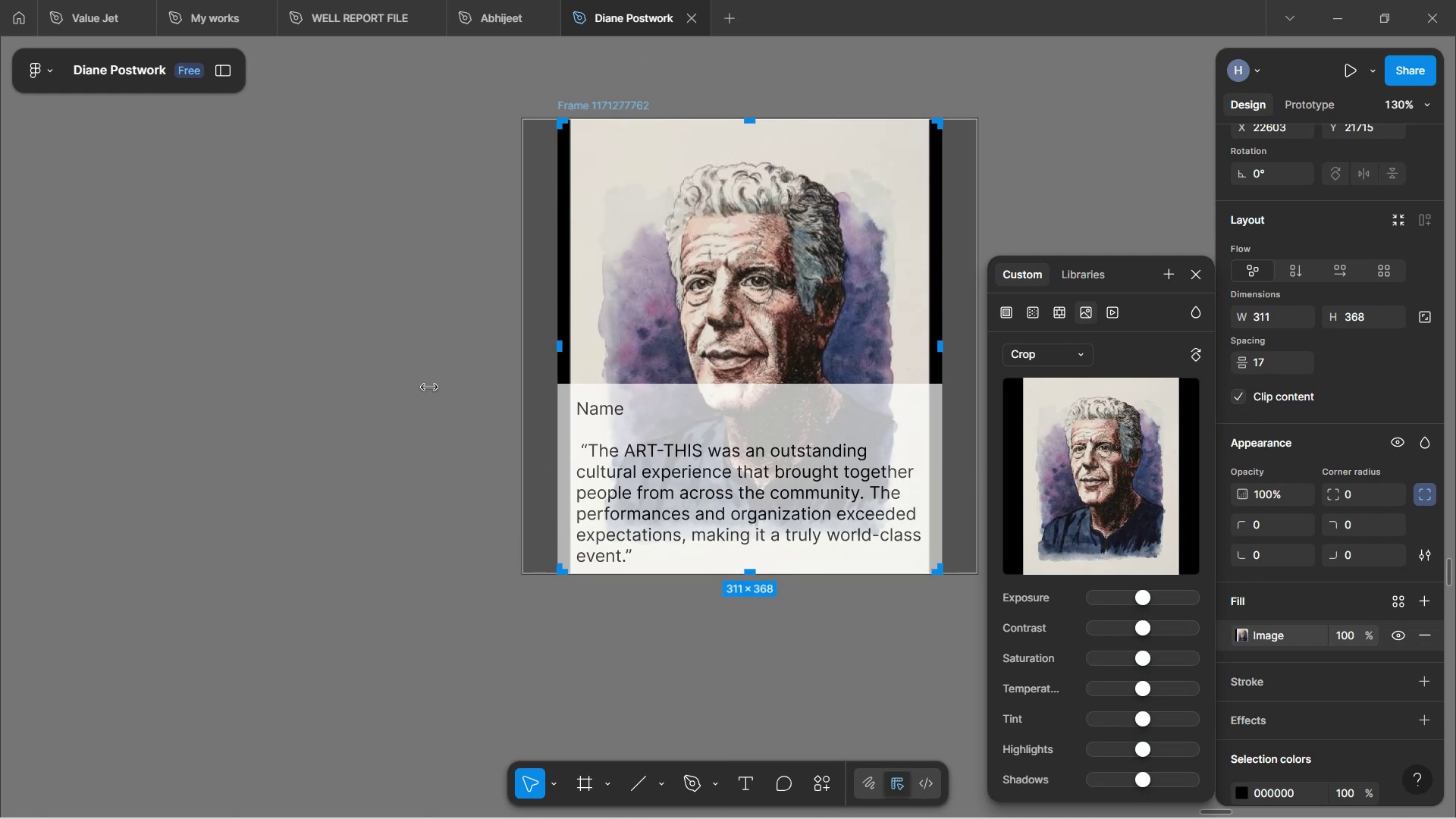 
wait(5.7)
 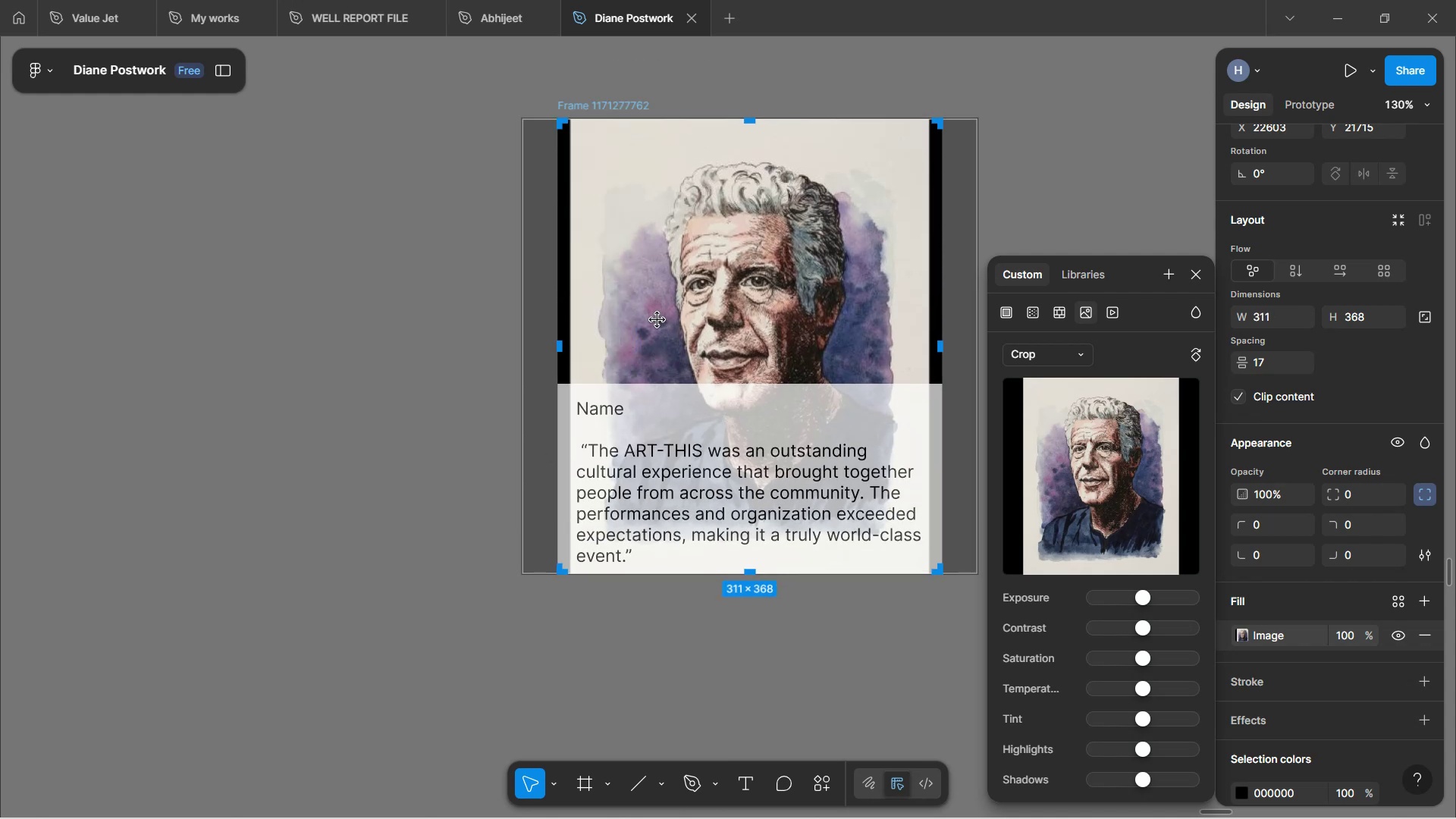 
double_click([397, 345])
 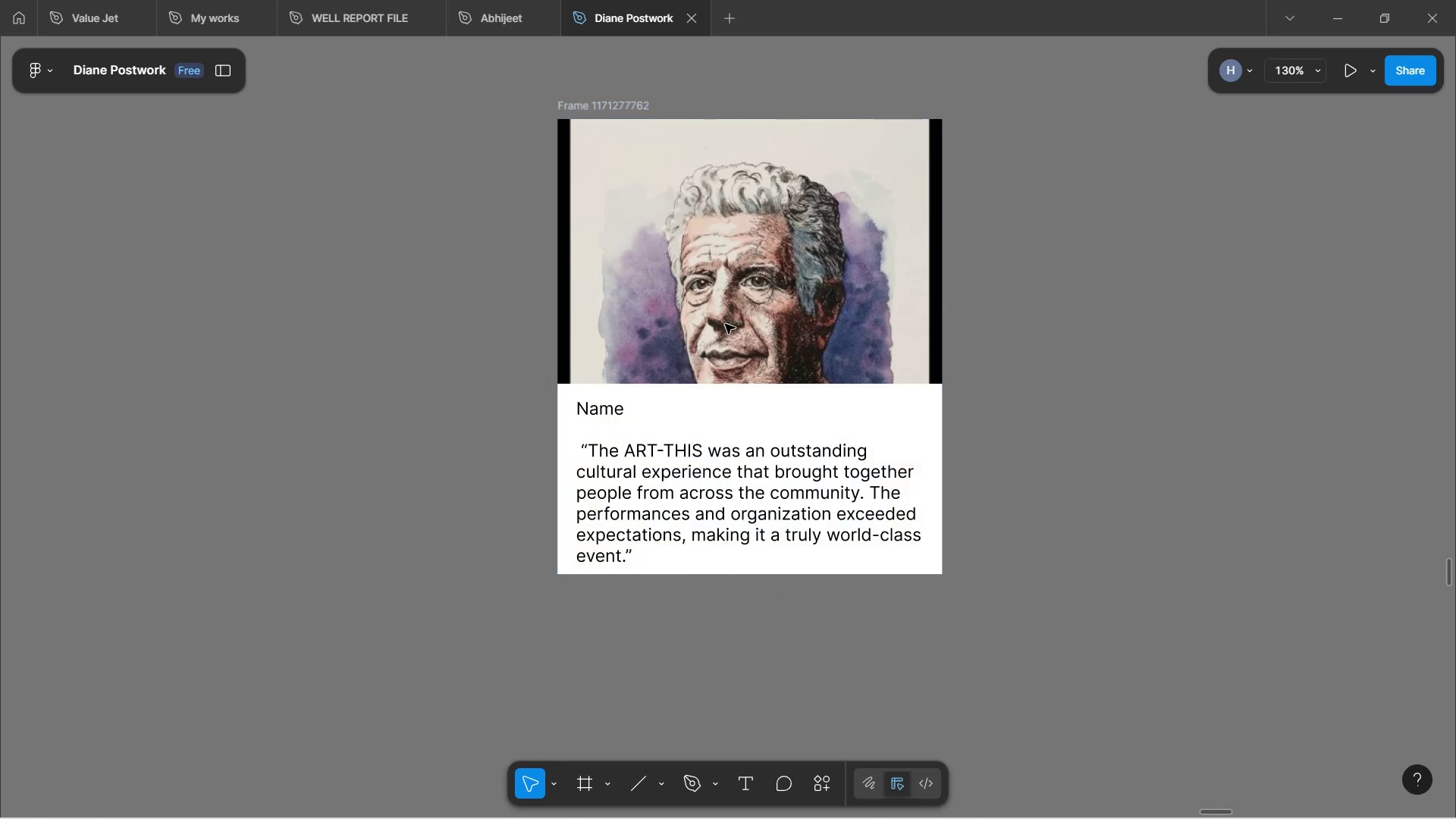 
double_click([725, 324])
 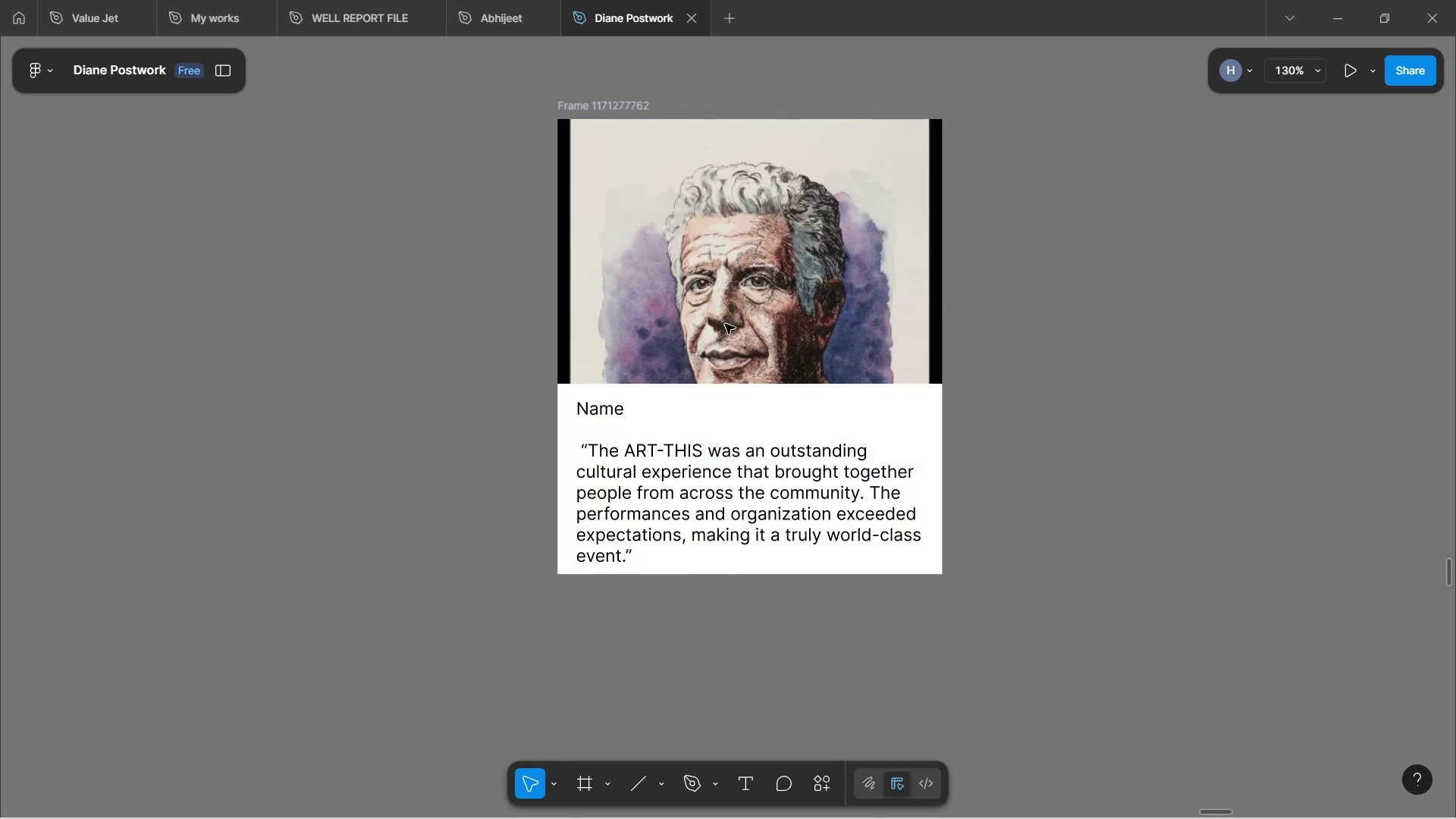 
double_click([725, 324])
 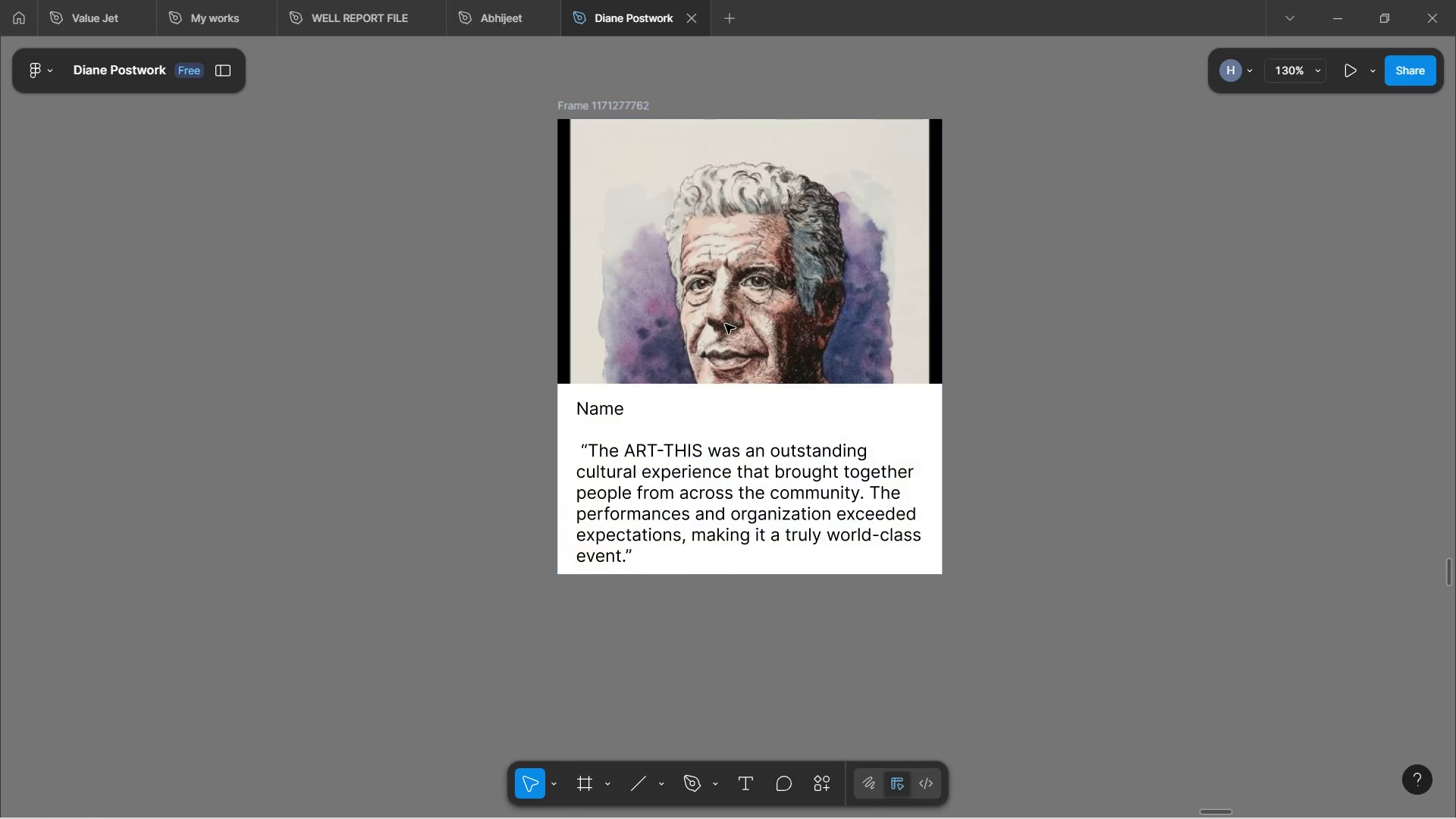 
double_click([725, 324])
 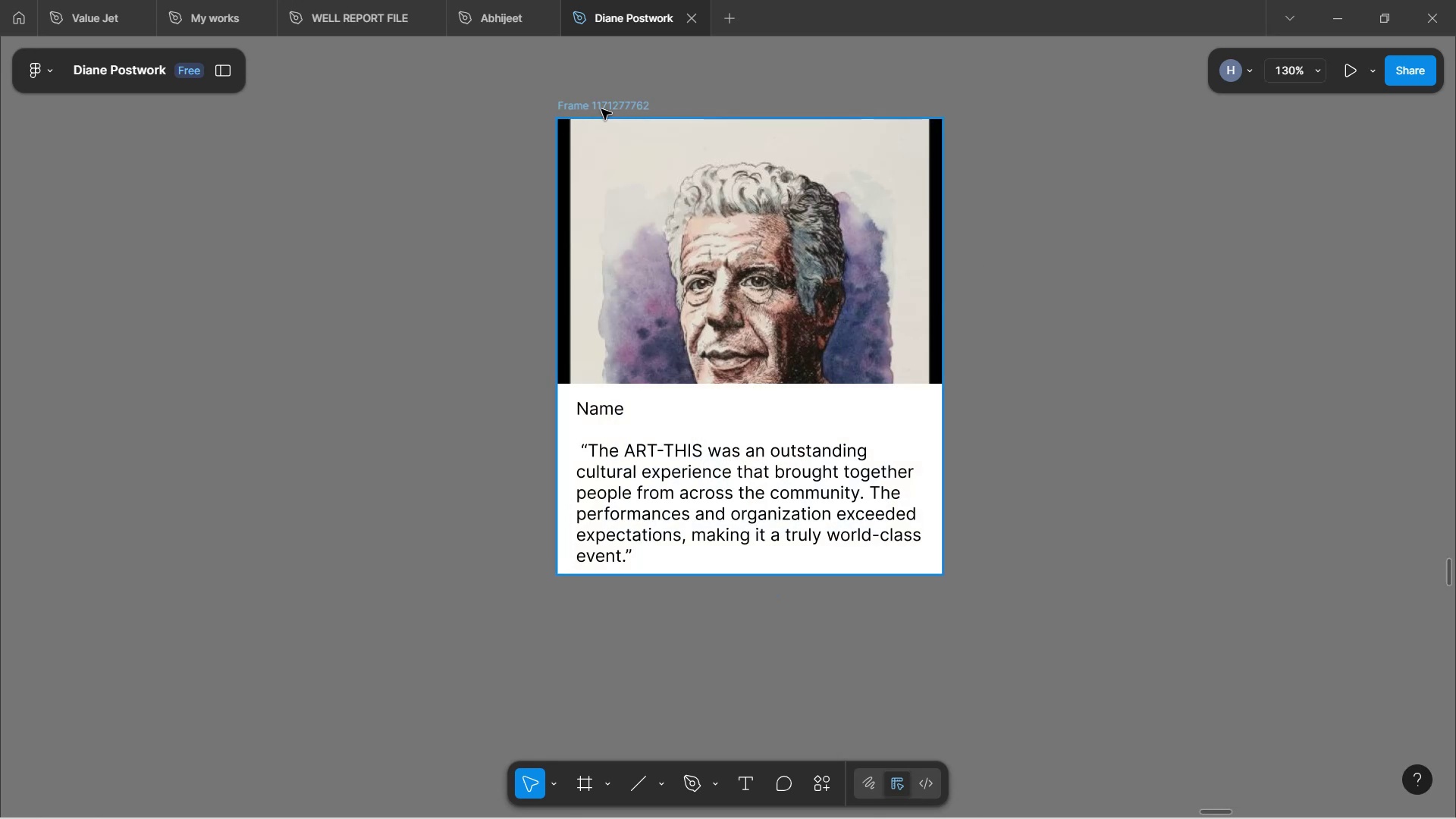 
left_click([601, 109])
 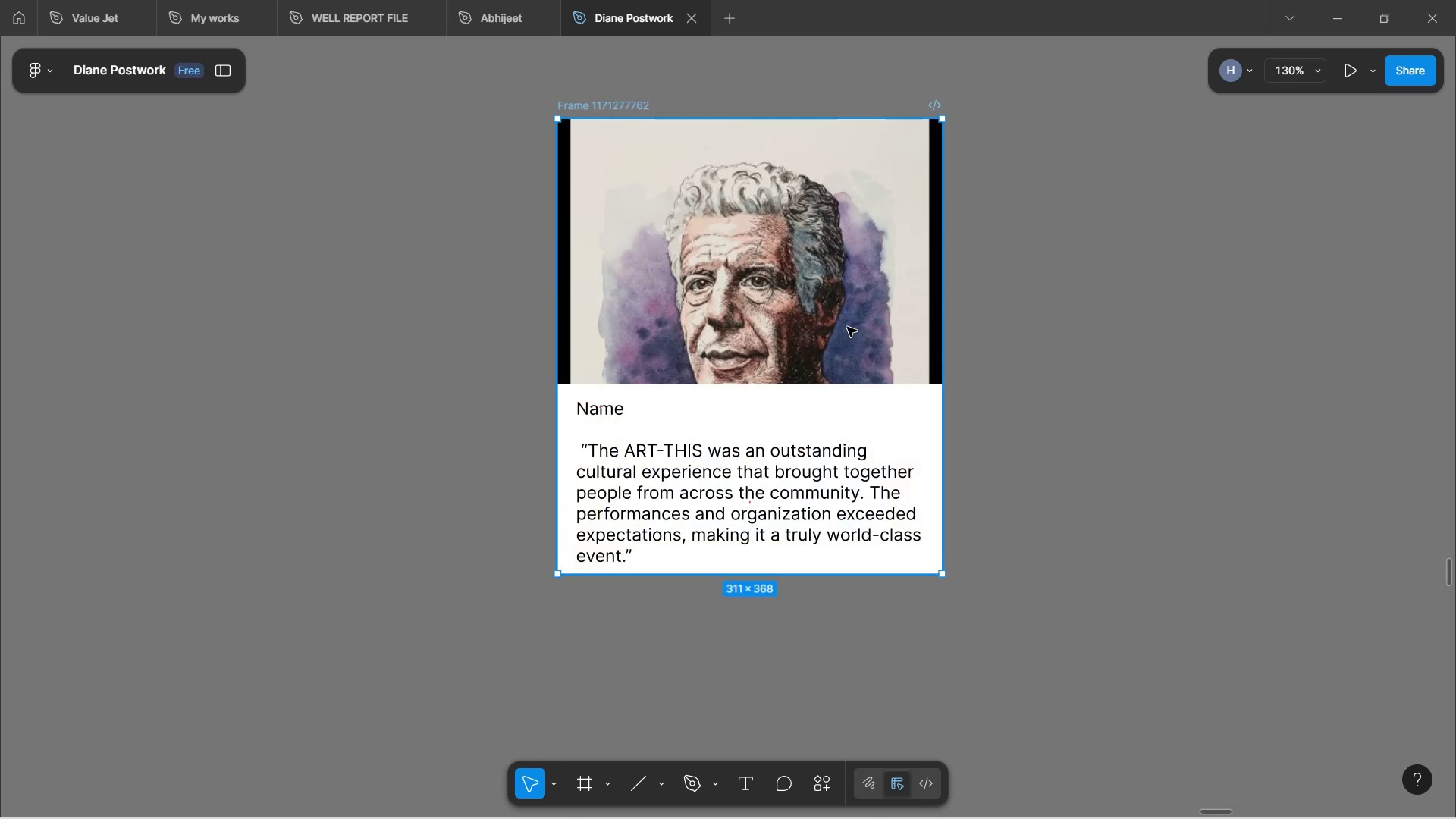 
double_click([847, 327])
 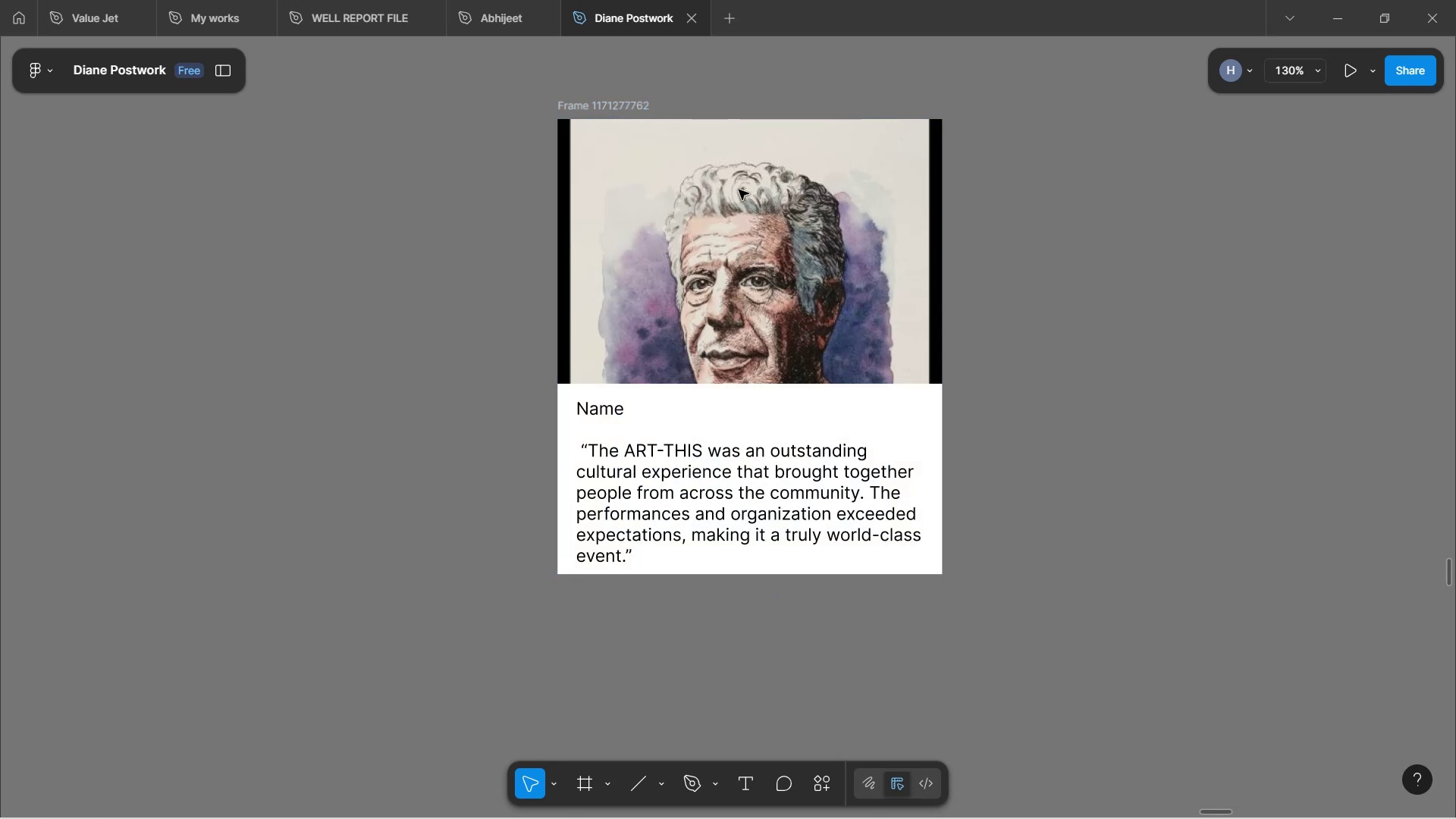 
left_click([614, 102])
 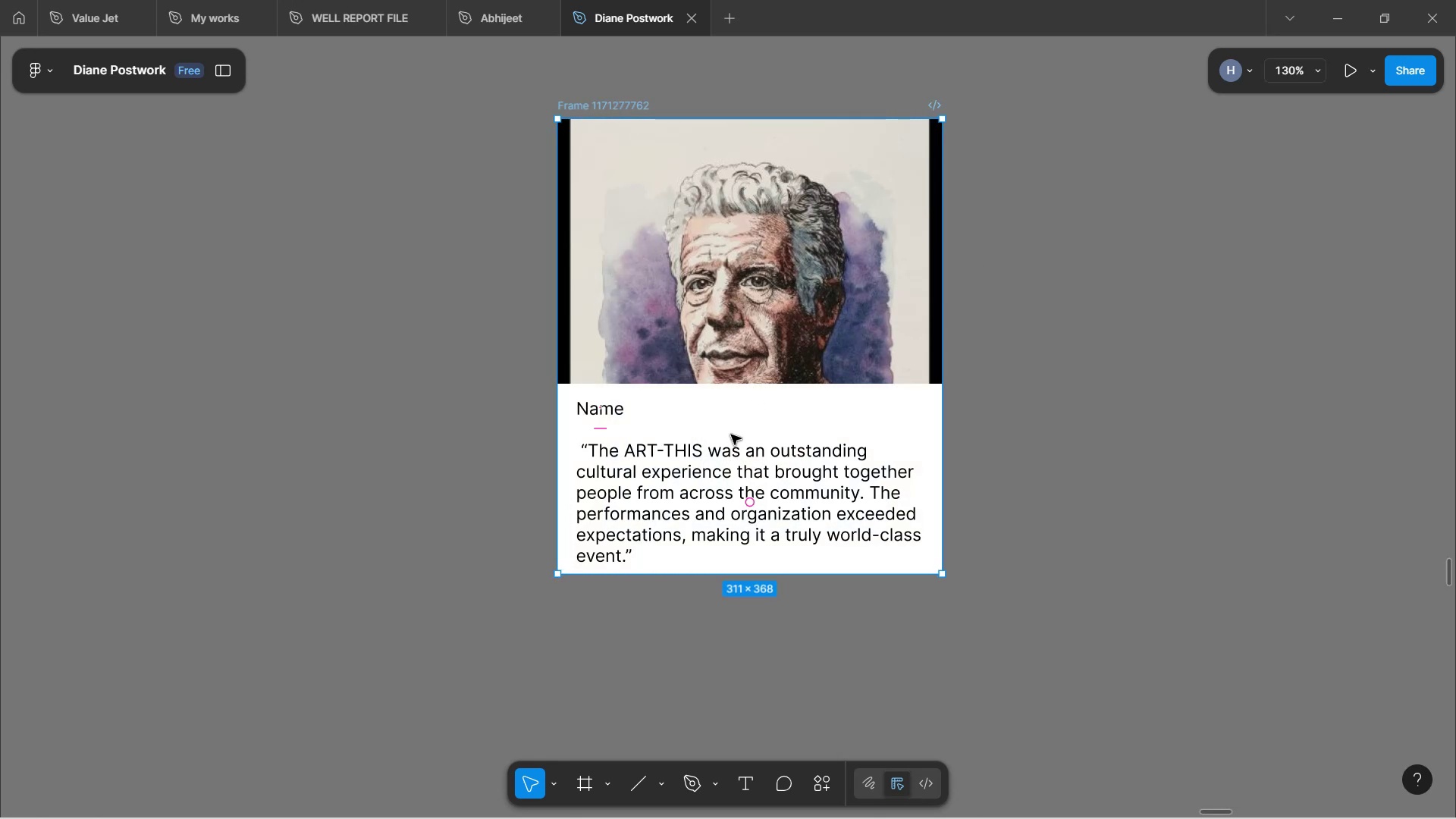 
scroll: coordinate [460, 454], scroll_direction: down, amount: 6.0
 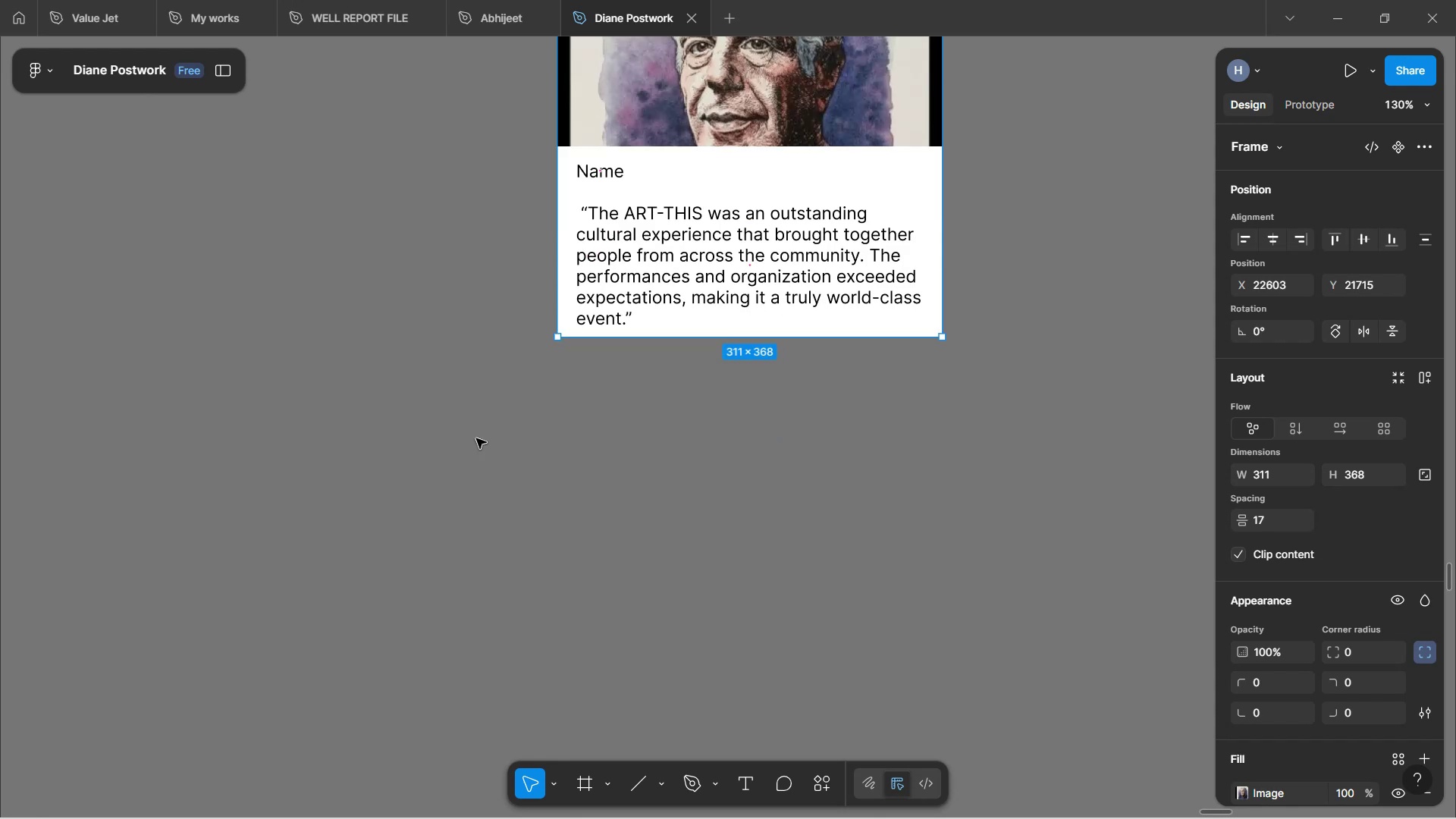 
scroll: coordinate [611, 415], scroll_direction: up, amount: 6.0
 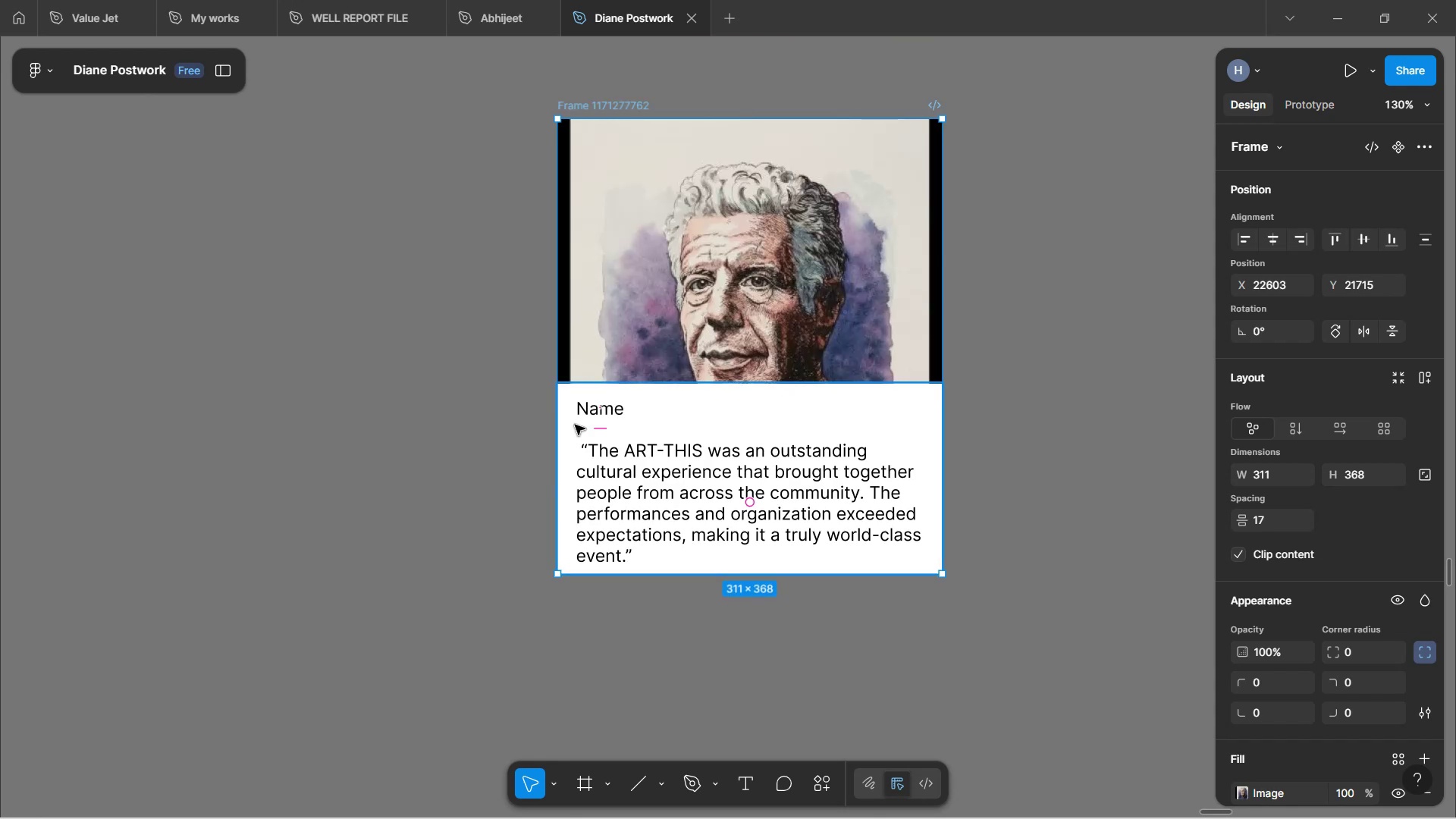 
scroll: coordinate [1321, 462], scroll_direction: down, amount: 3.0
 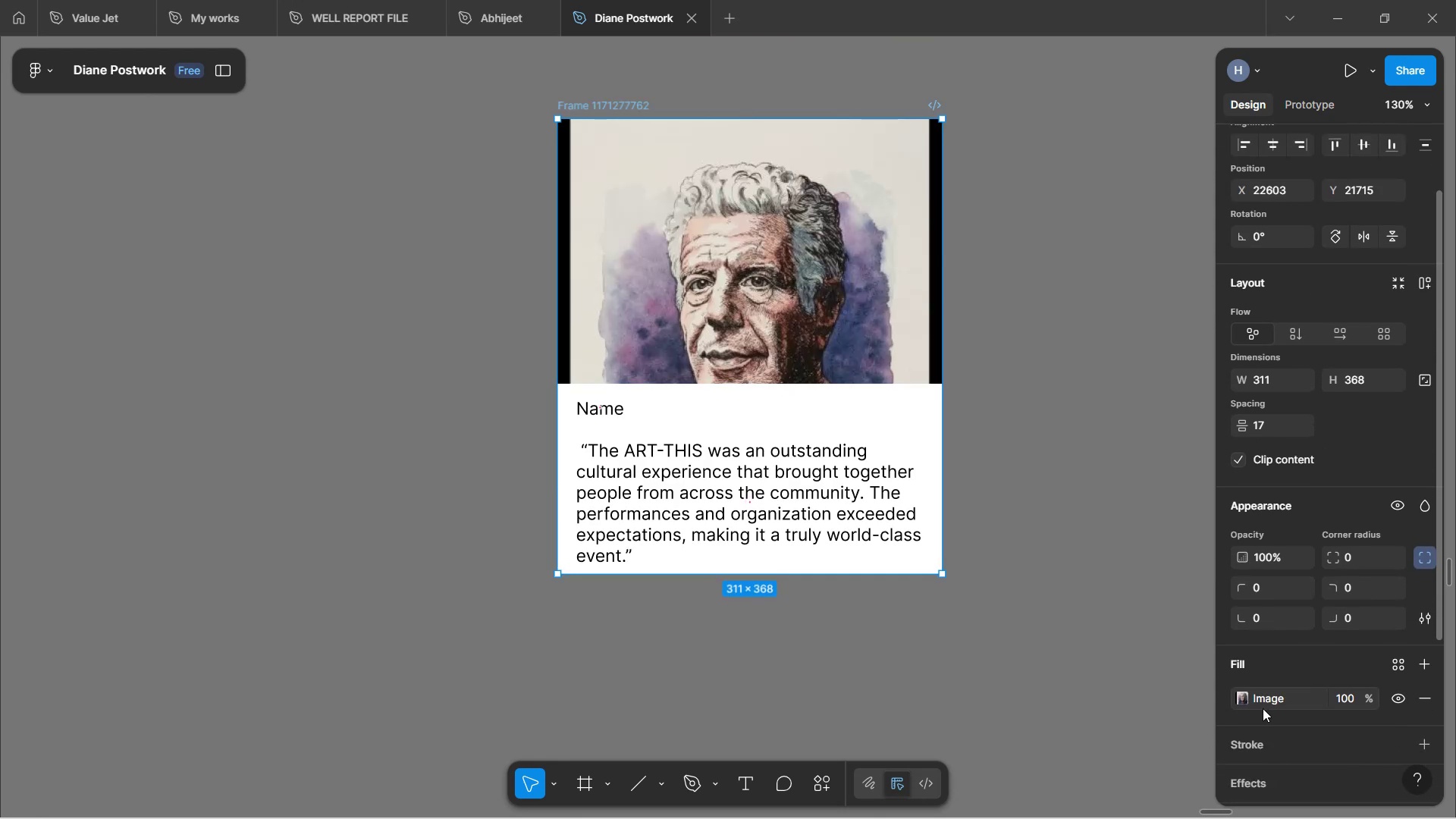 
left_click([1261, 708])
 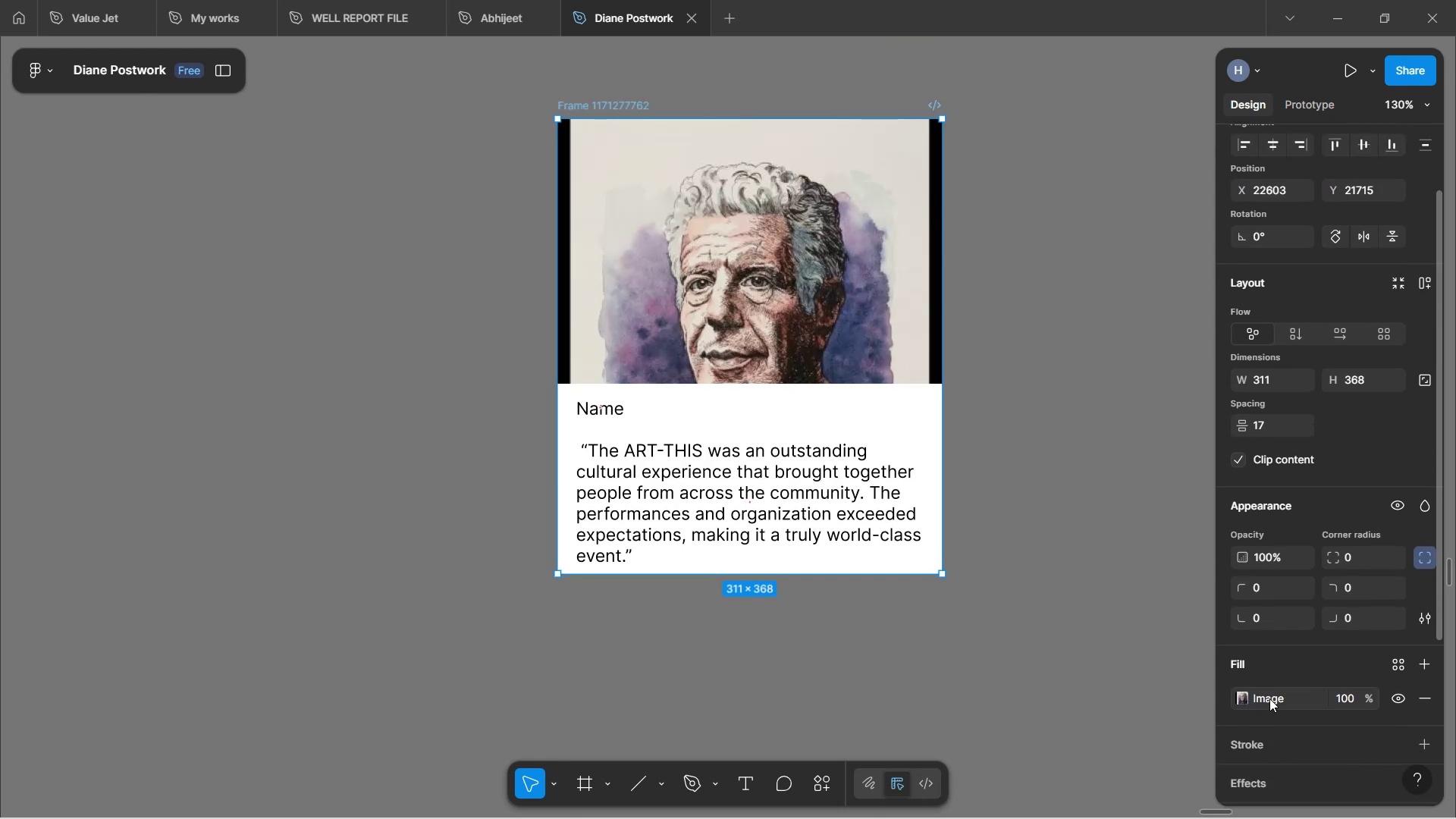 
left_click([1269, 698])
 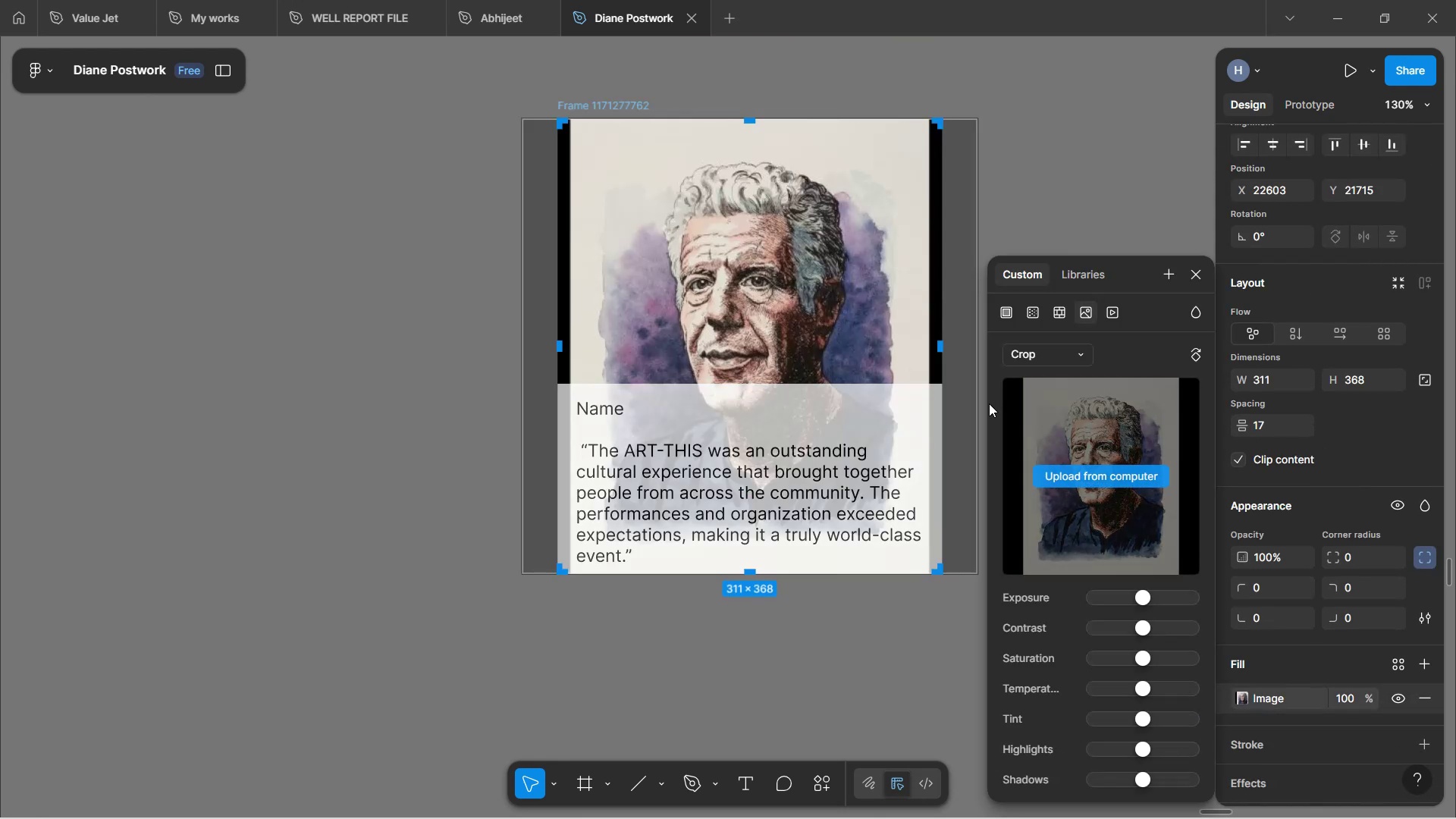 
left_click_drag(start_coordinate=[940, 352], to_coordinate=[930, 363])
 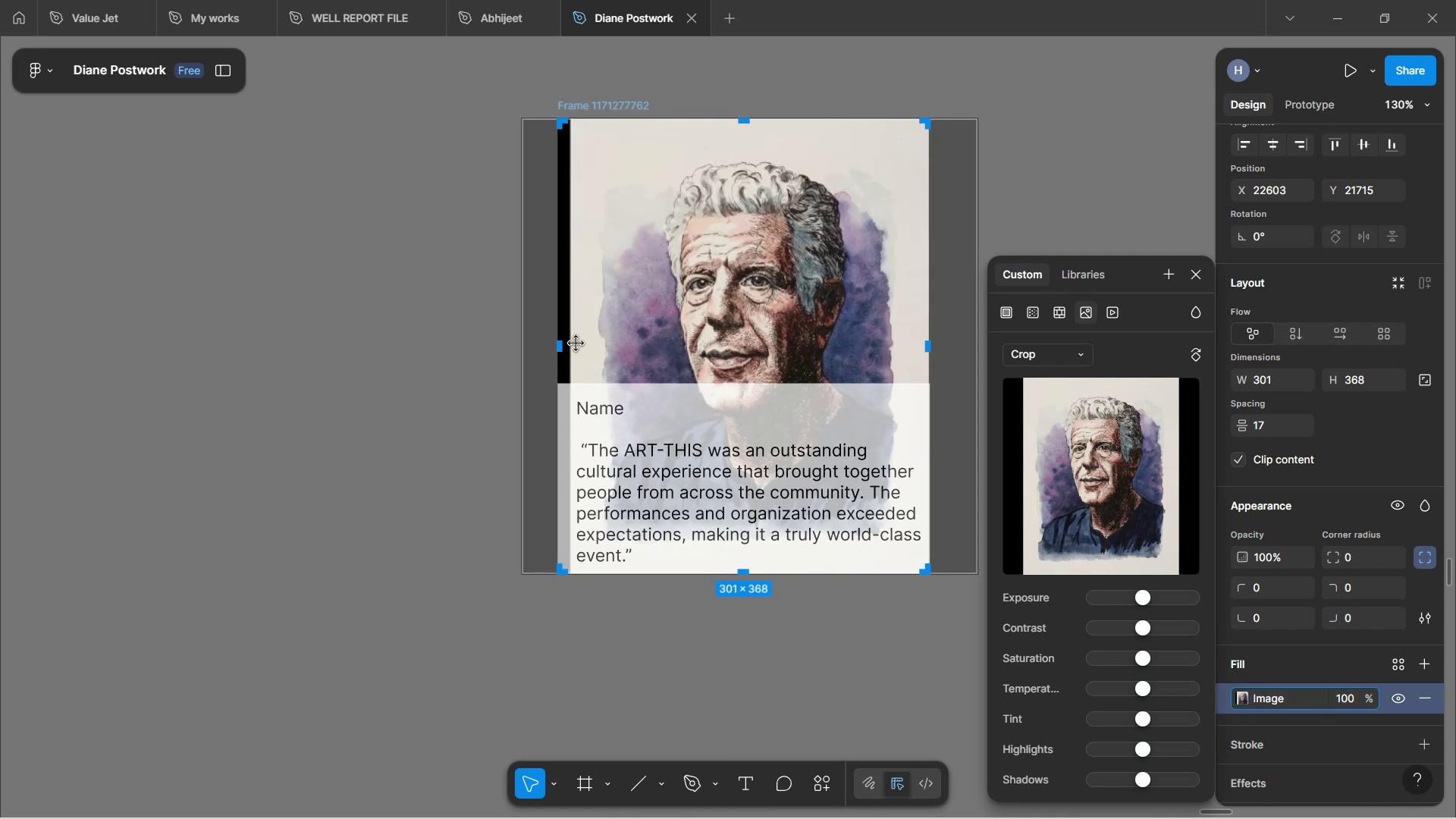 
left_click_drag(start_coordinate=[561, 341], to_coordinate=[567, 350])
 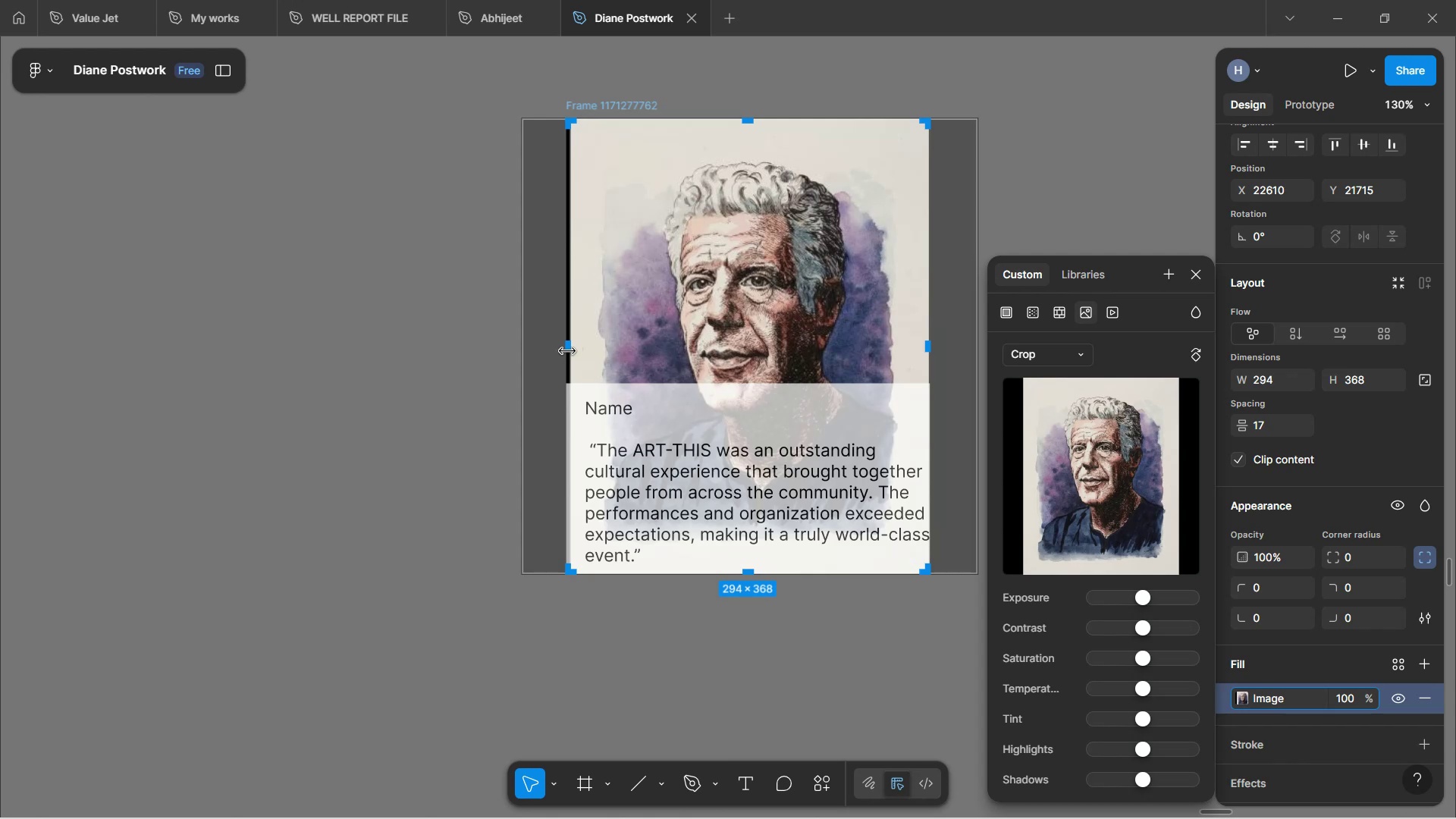 
key(Control+Z)
 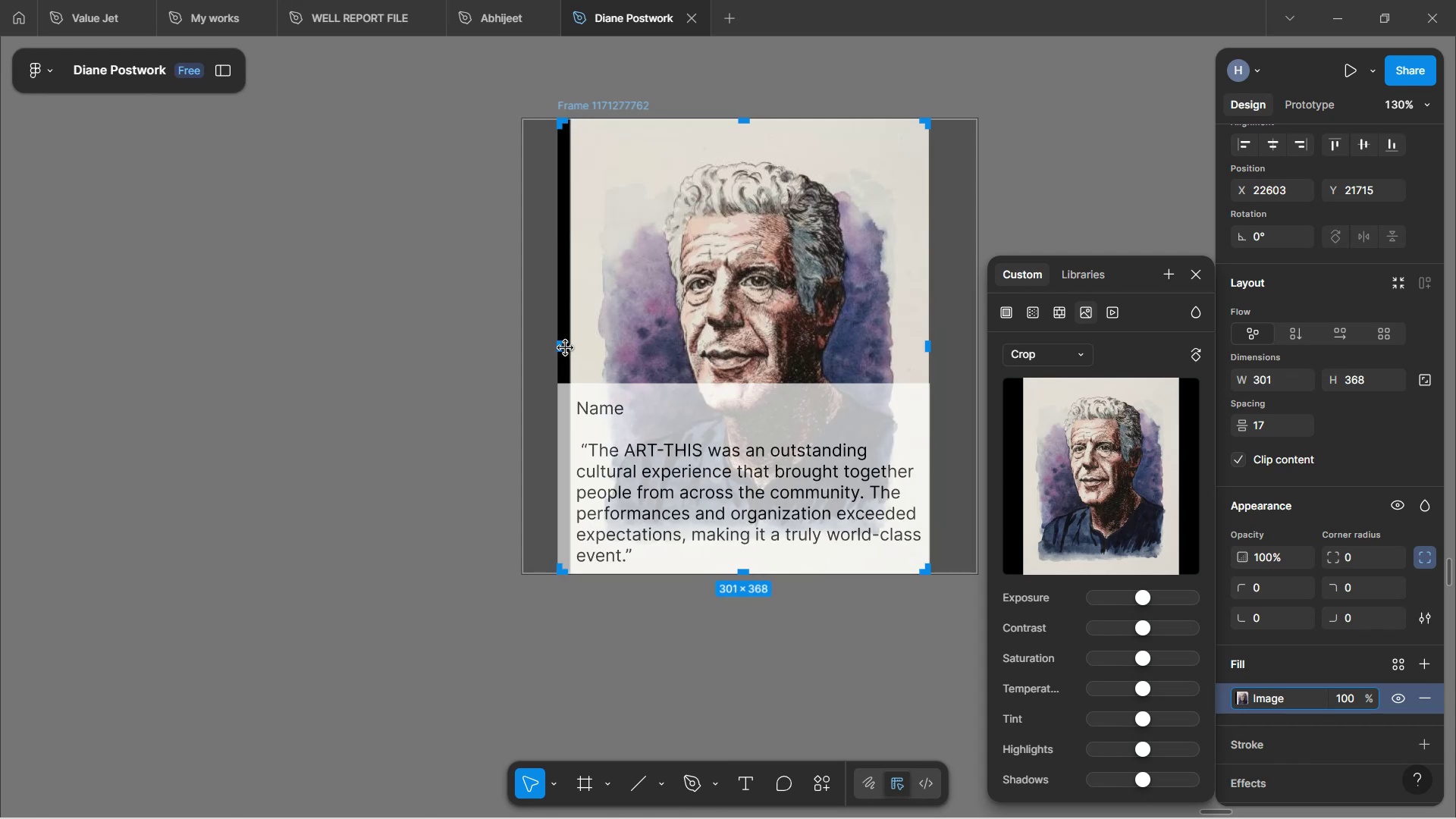 
left_click([353, 423])
 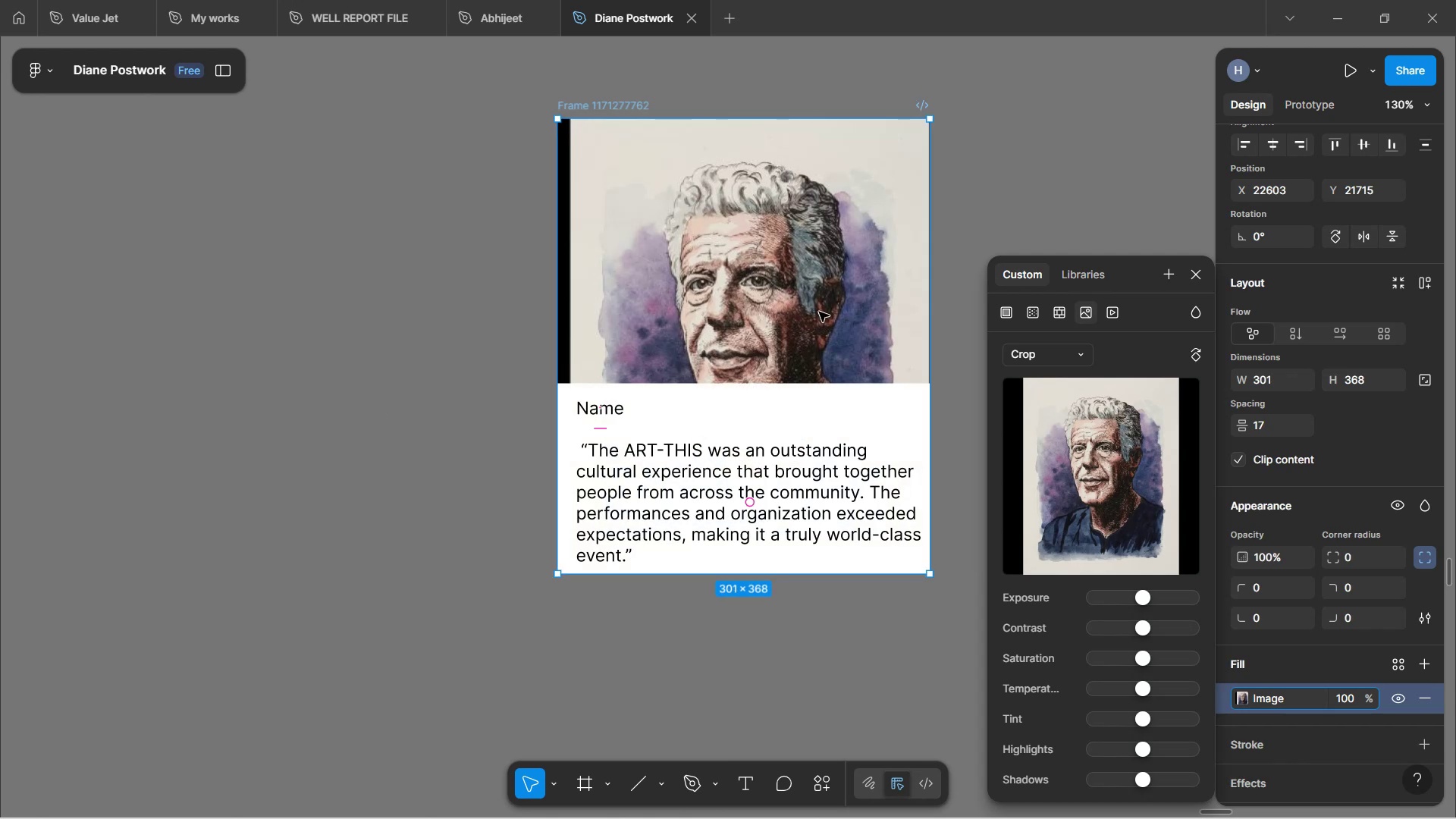 
wait(5.15)
 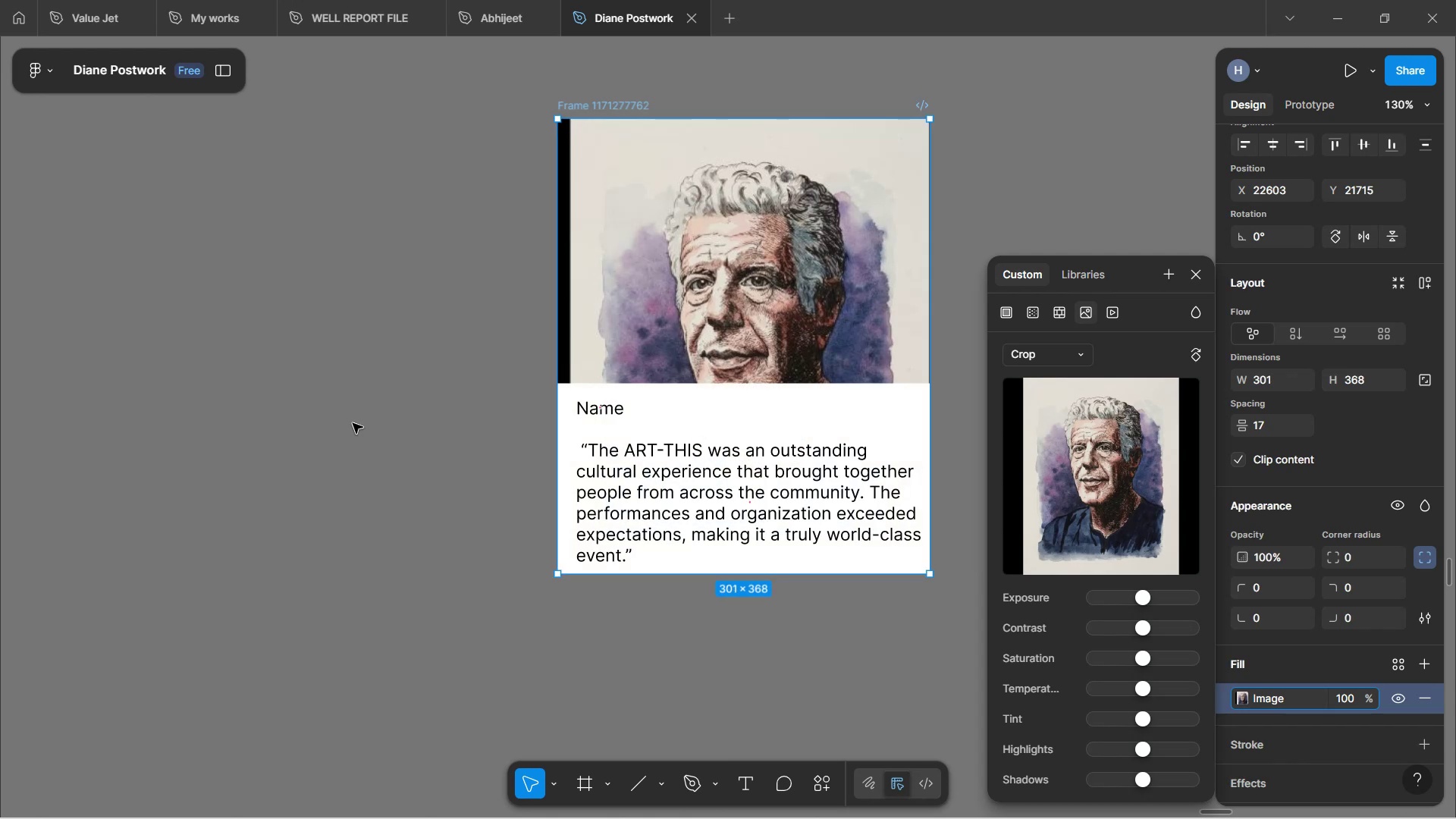 
double_click([819, 312])
 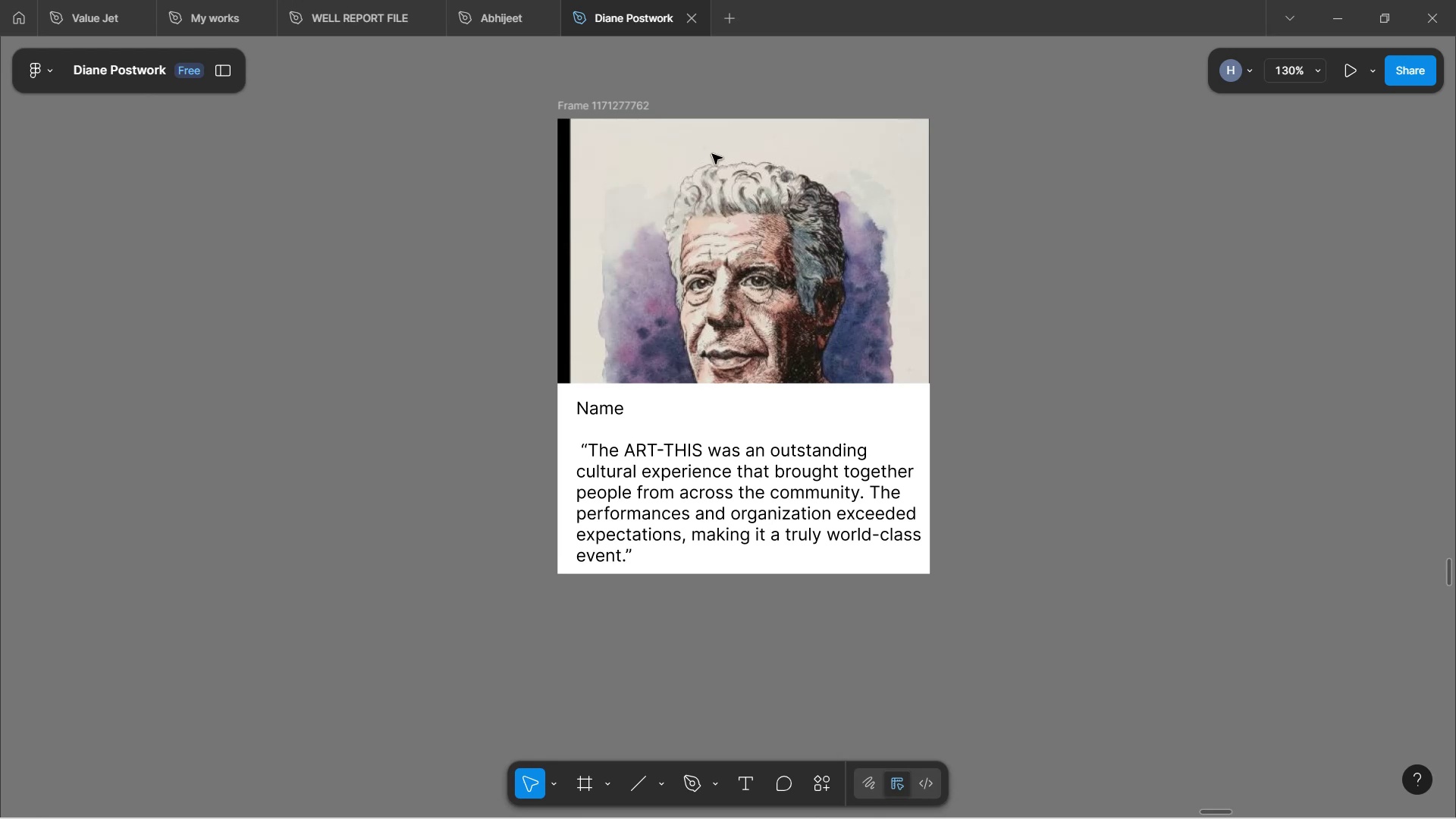 
left_click([644, 110])
 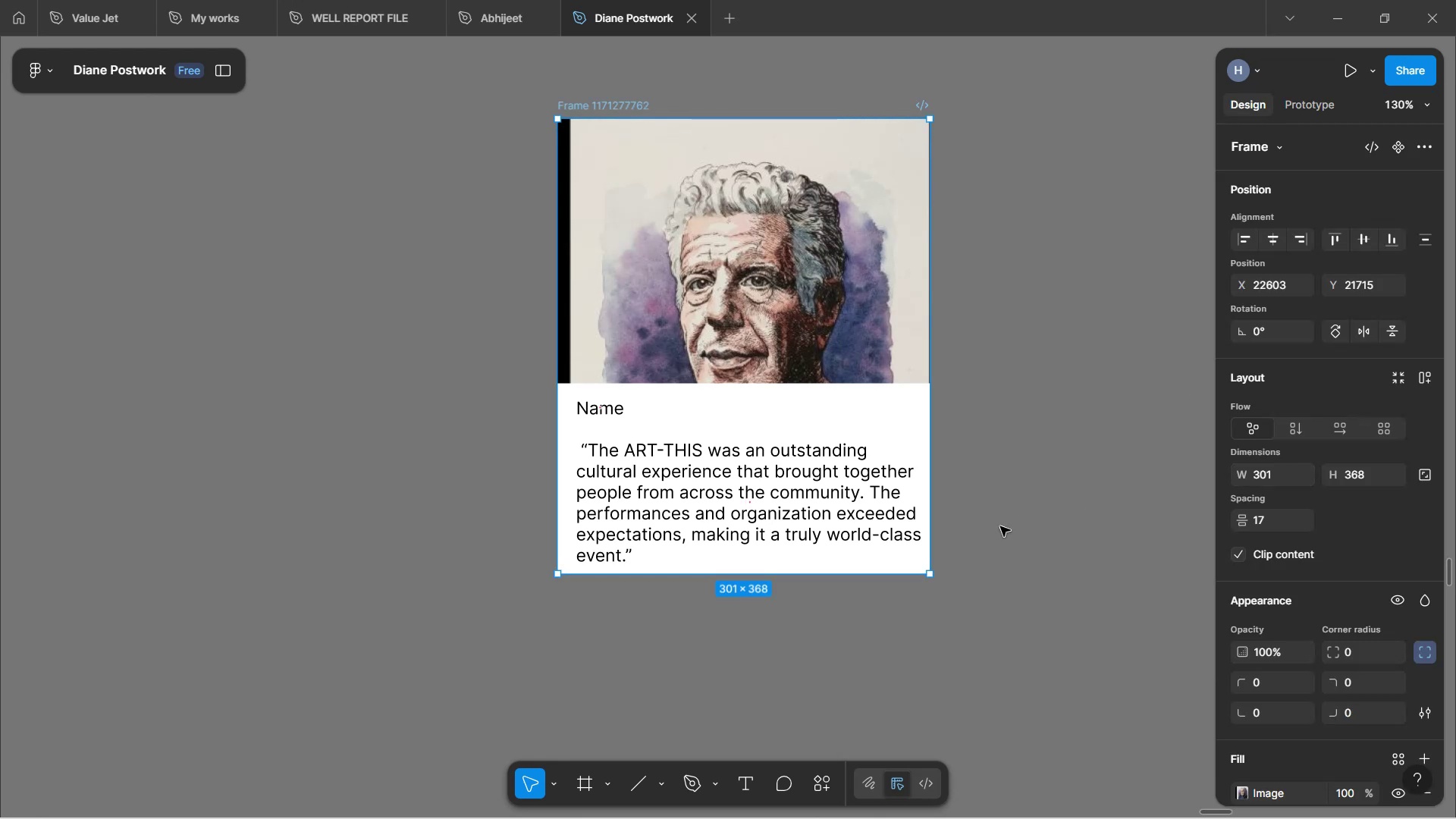 
scroll: coordinate [1265, 618], scroll_direction: down, amount: 8.0
 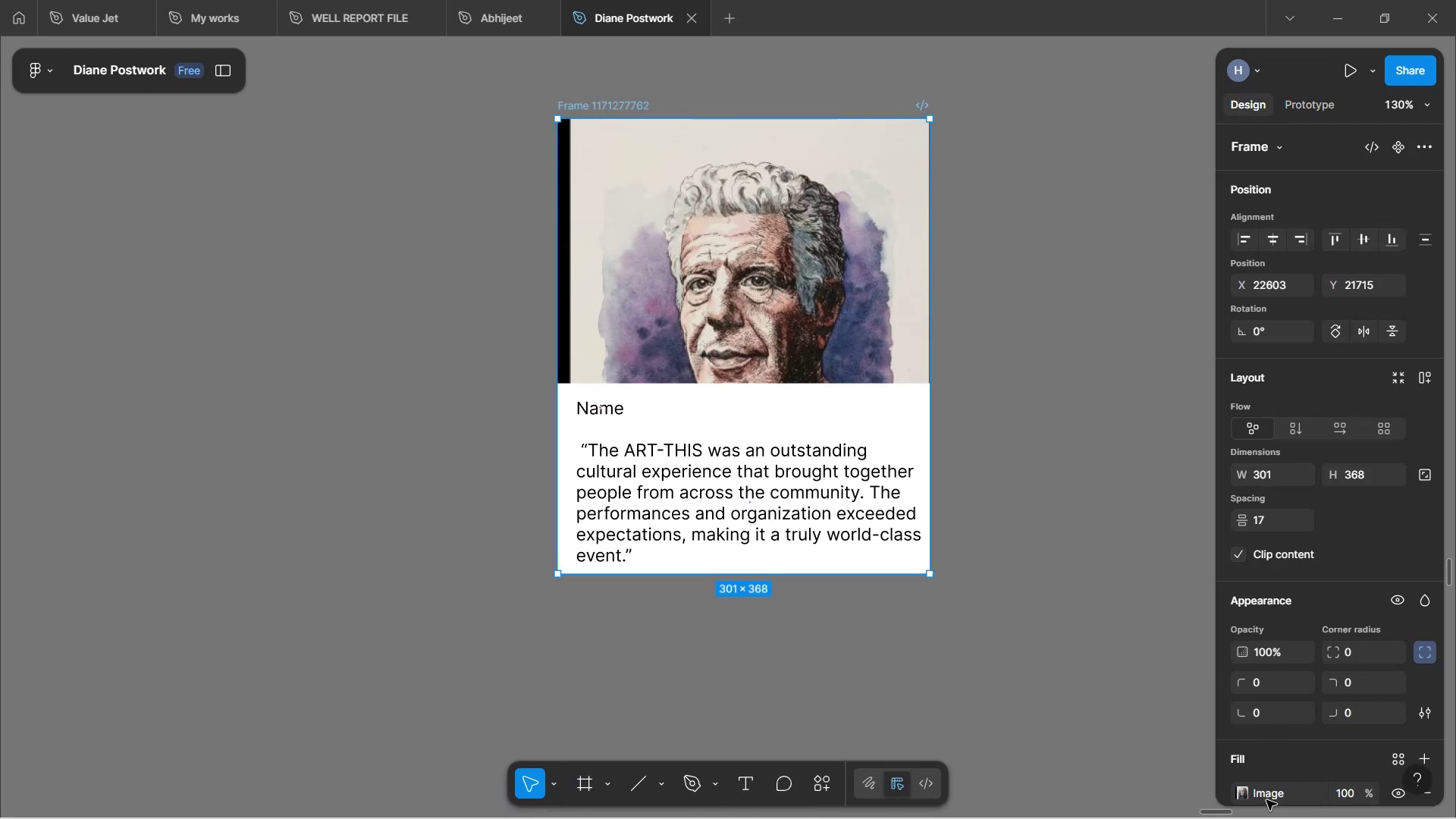 
left_click([1266, 789])
 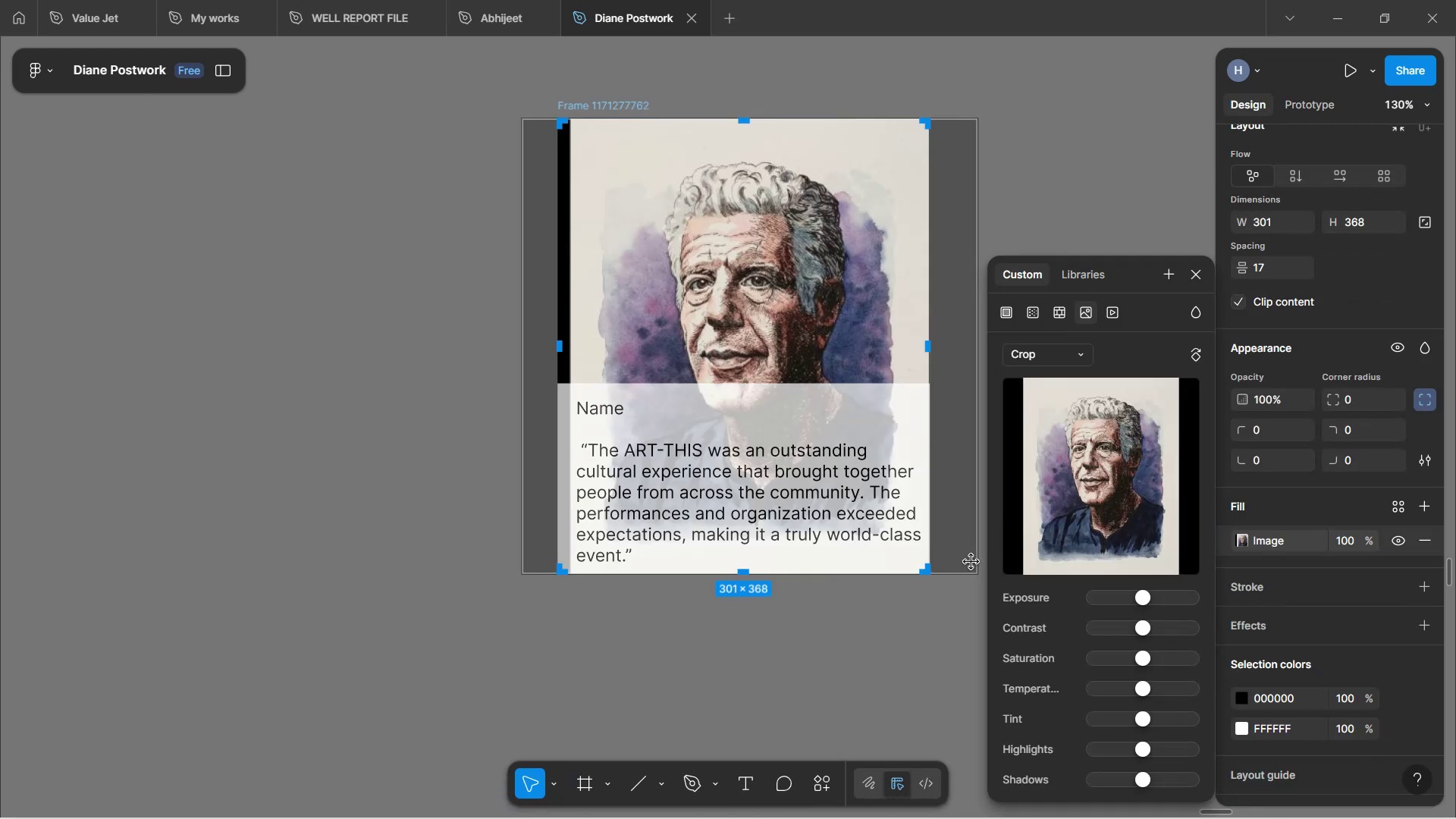 
hold_key(key=ShiftLeft, duration=1.56)
left_click_drag(start_coordinate=[972, 570], to_coordinate=[933, 529])
 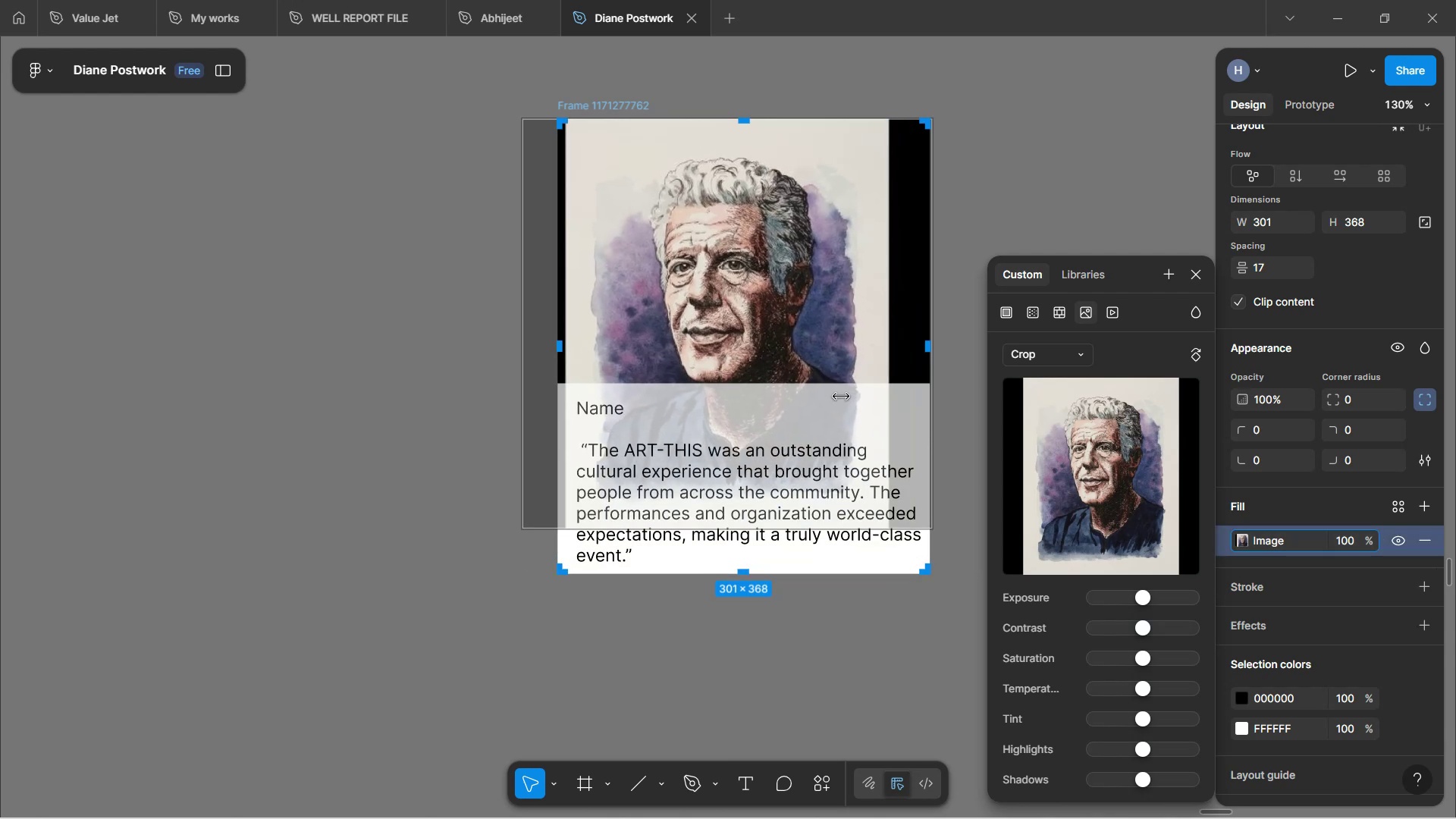 
hold_key(key=ShiftLeft, duration=1.47)
 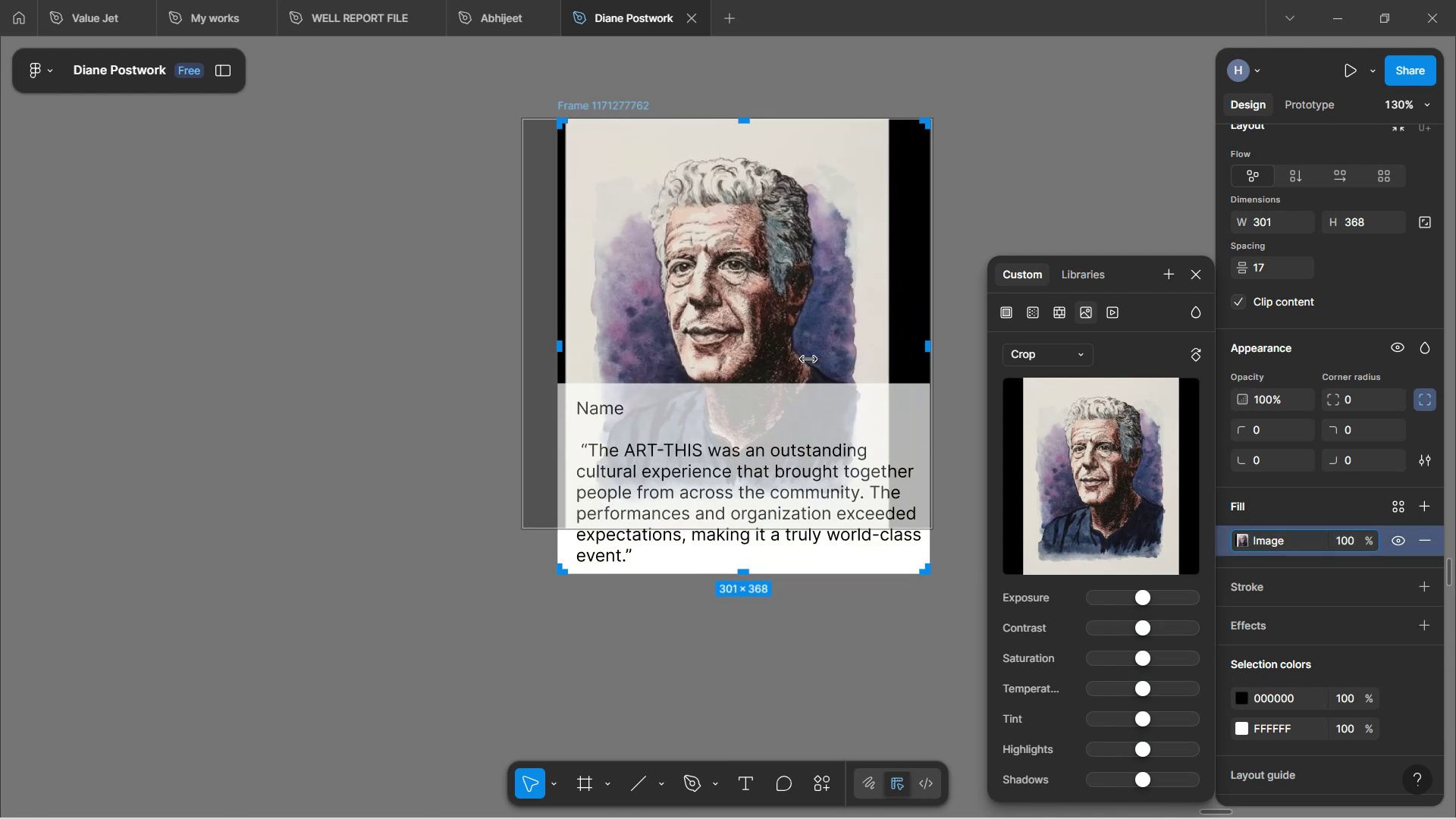 
left_click_drag(start_coordinate=[752, 322], to_coordinate=[767, 315])
 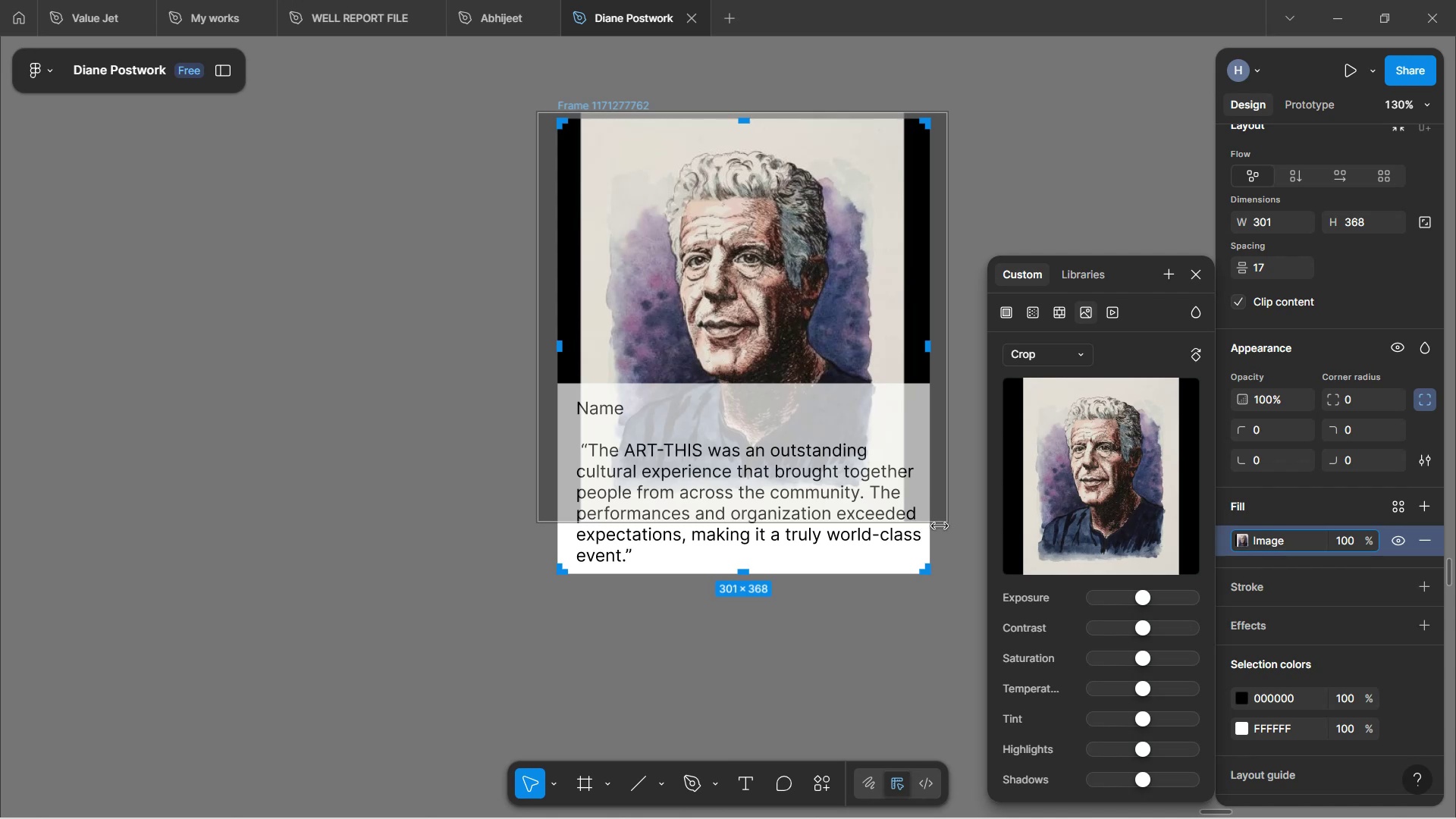 
hold_key(key=ShiftLeft, duration=1.54)
left_click_drag(start_coordinate=[952, 528], to_coordinate=[901, 447])
 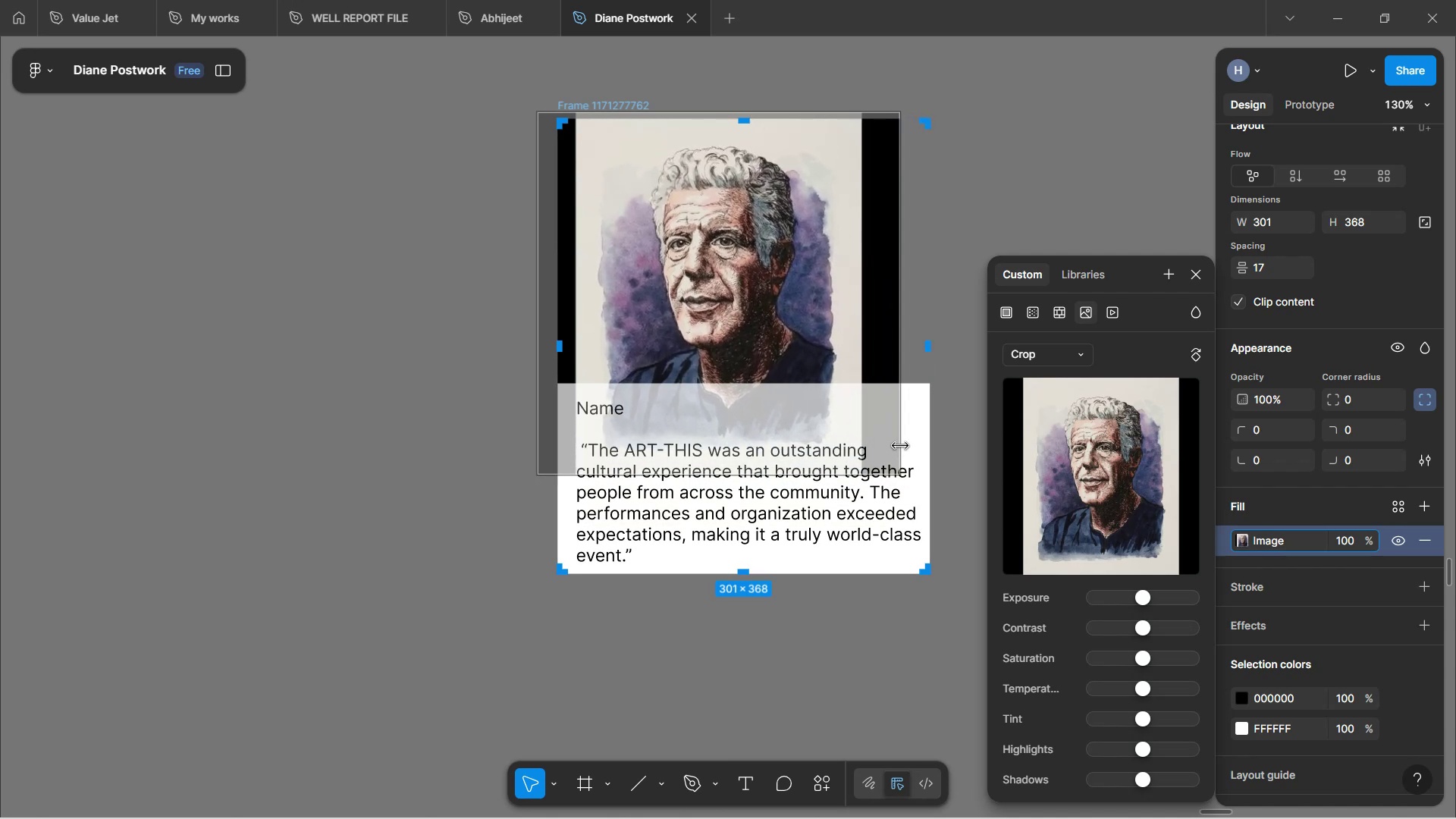 
hold_key(key=ShiftLeft, duration=1.35)
 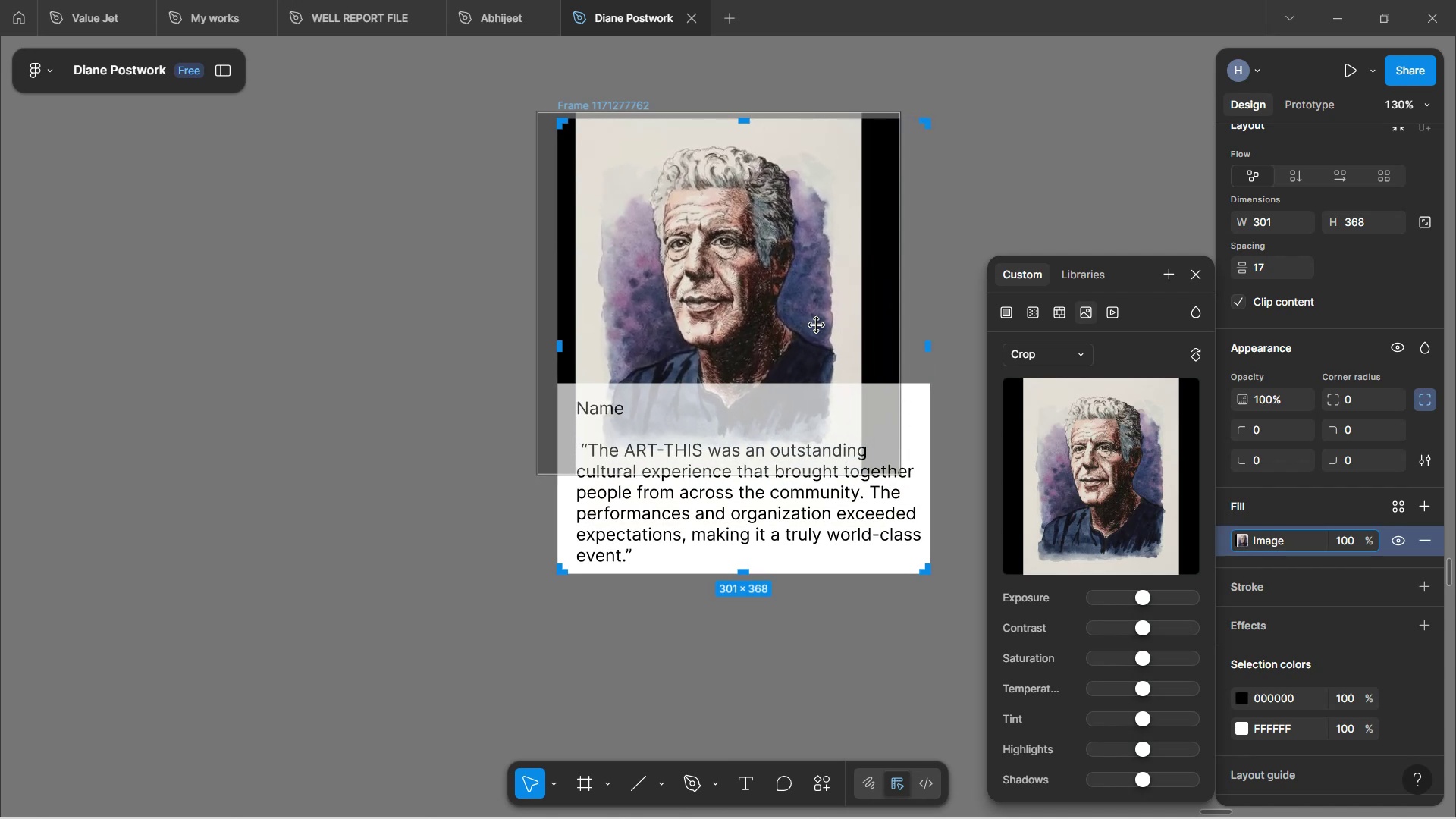 
left_click_drag(start_coordinate=[711, 279], to_coordinate=[731, 309])
 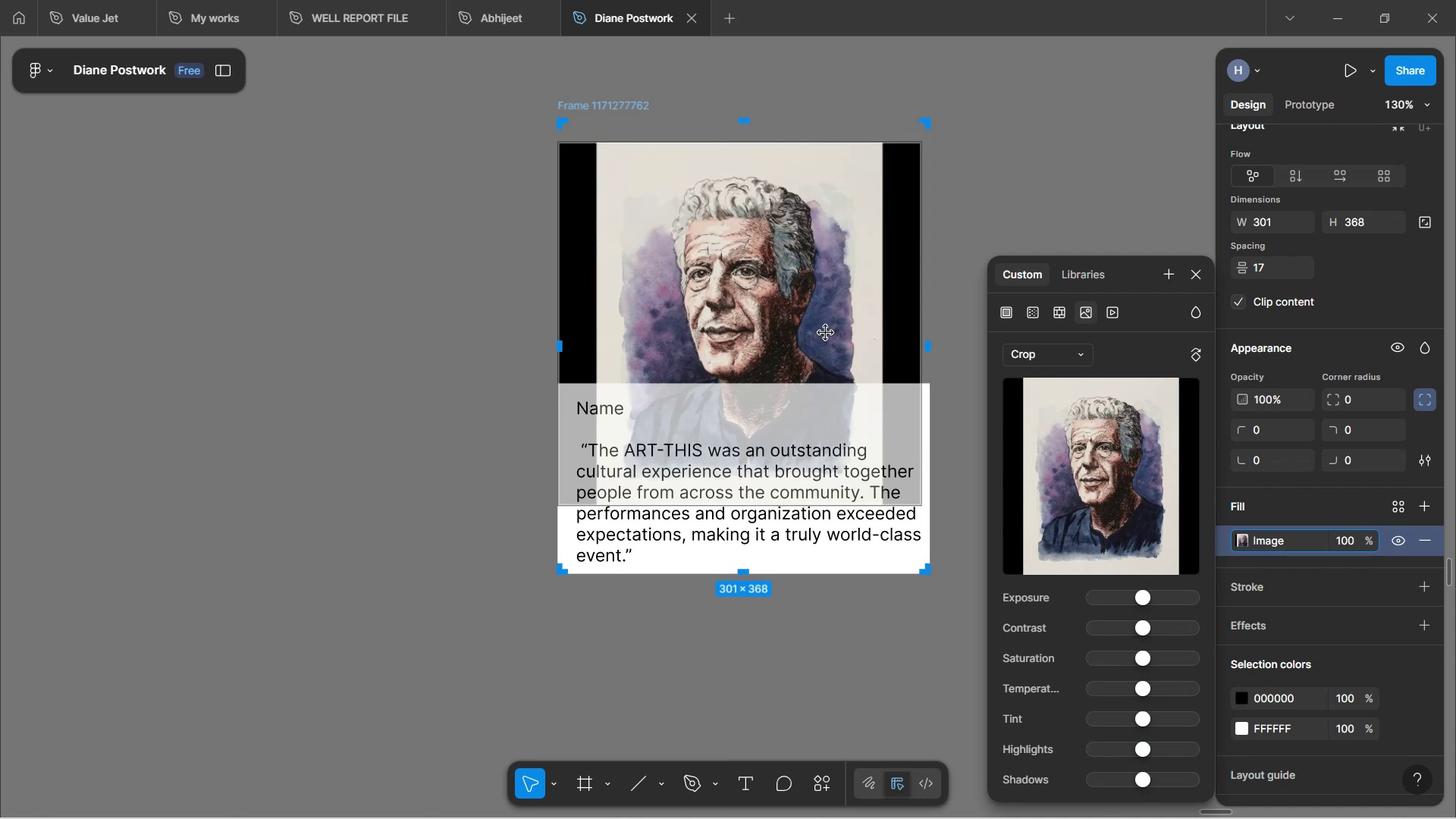 
wait(6.91)
 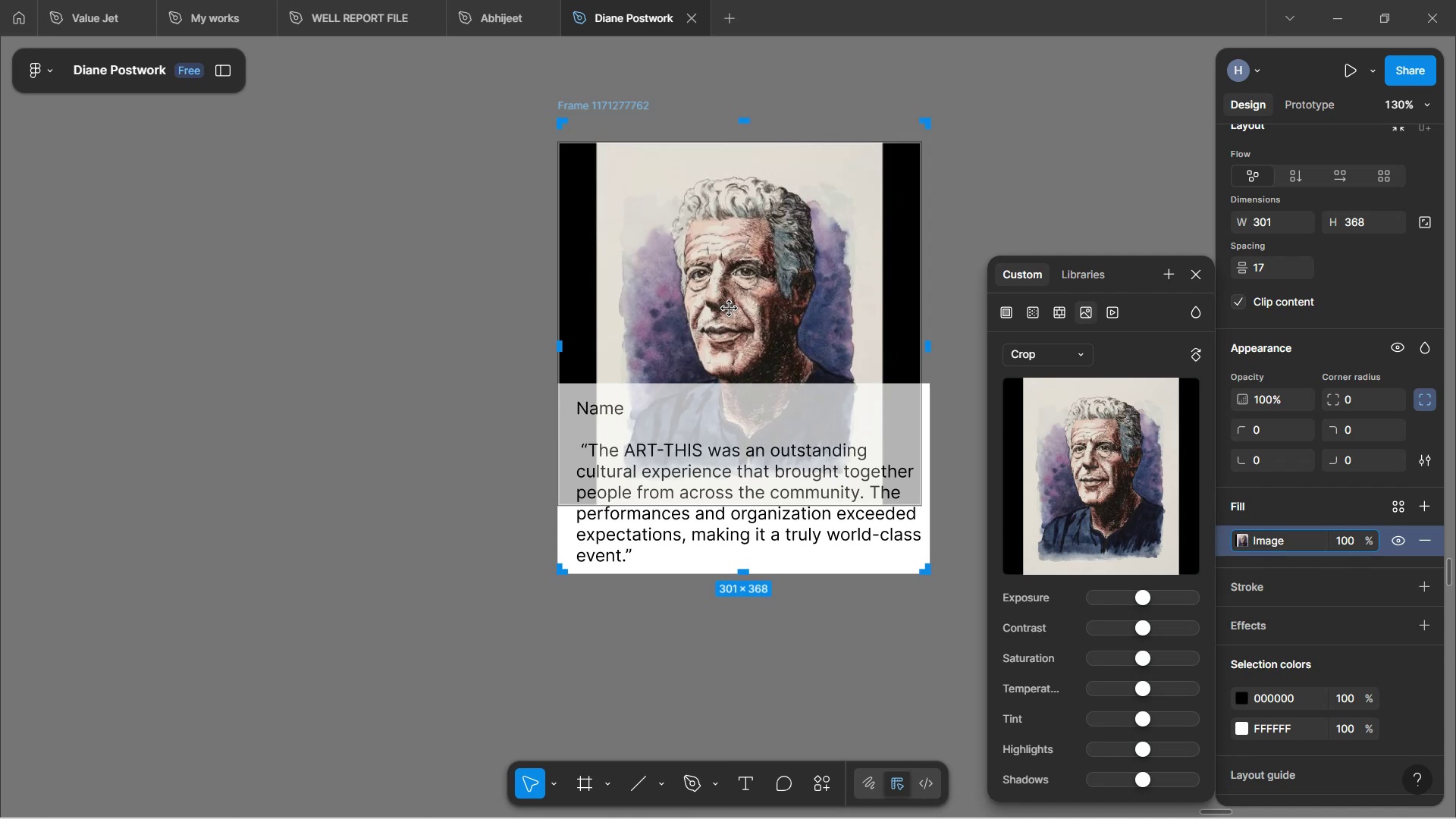 
hold_key(key=ShiftLeft, duration=1.73)
left_click_drag(start_coordinate=[918, 503], to_coordinate=[928, 518])
 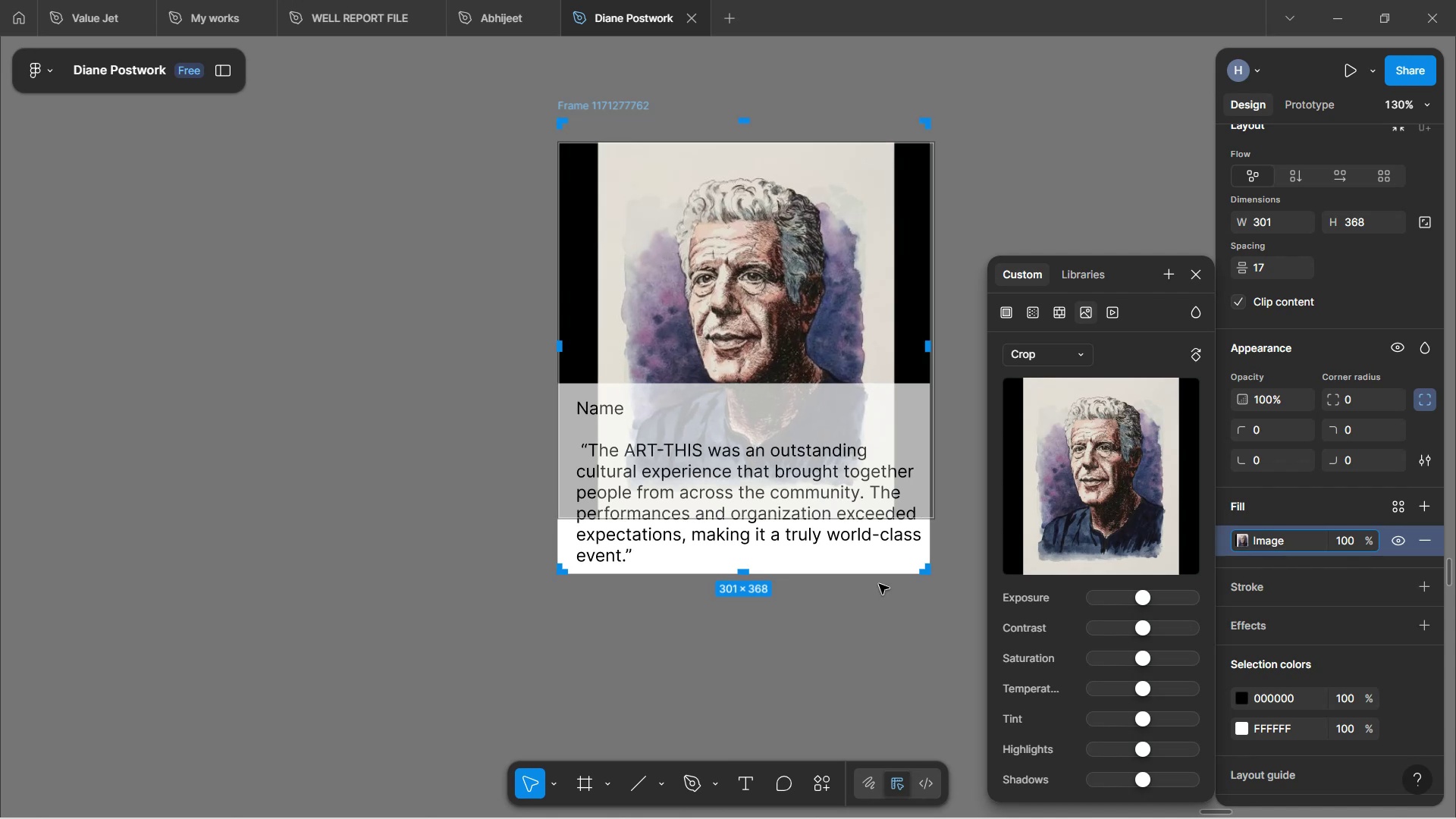 
hold_key(key=ShiftLeft, duration=1.54)
 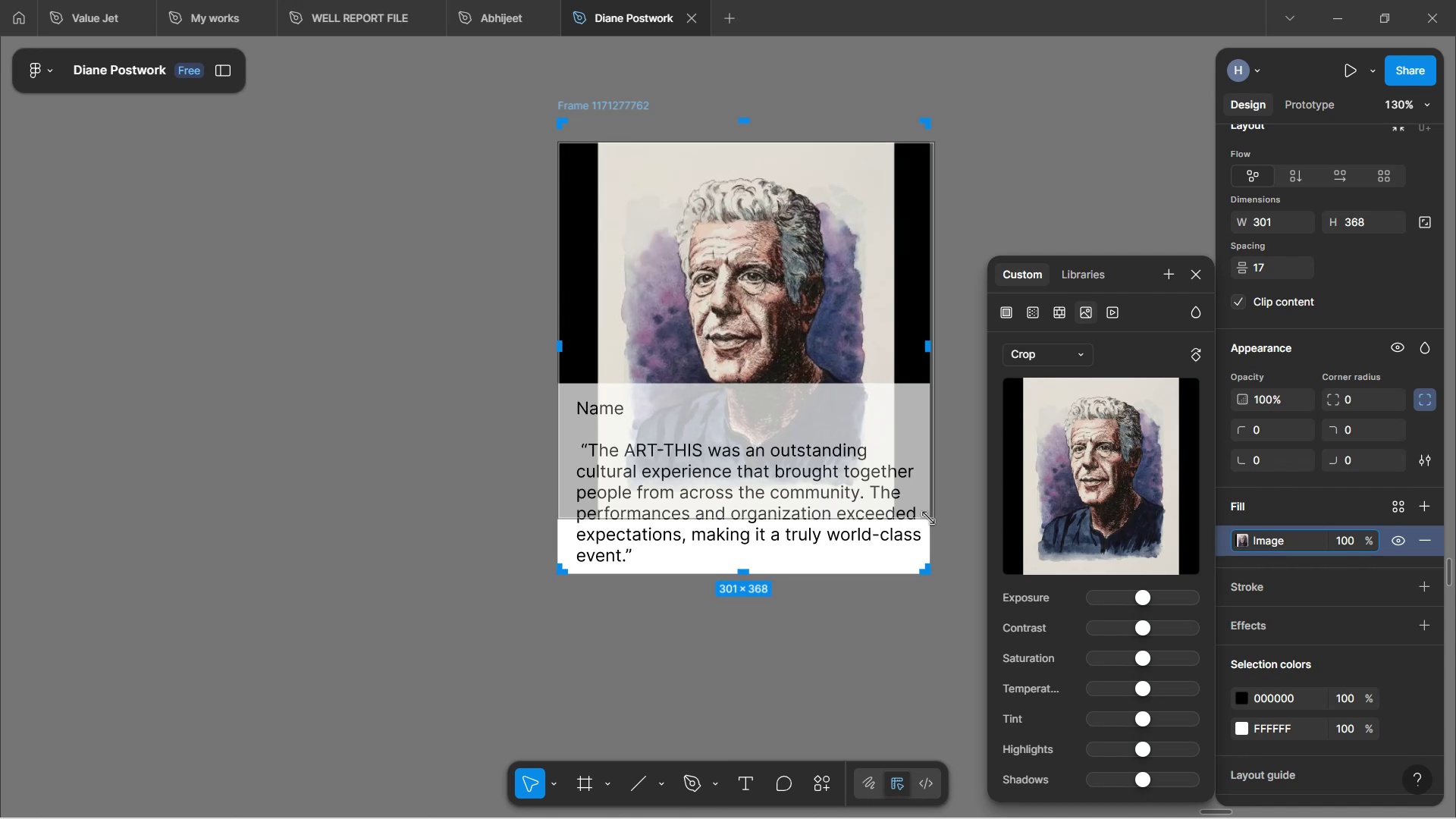 
hold_key(key=ShiftLeft, duration=1.01)
 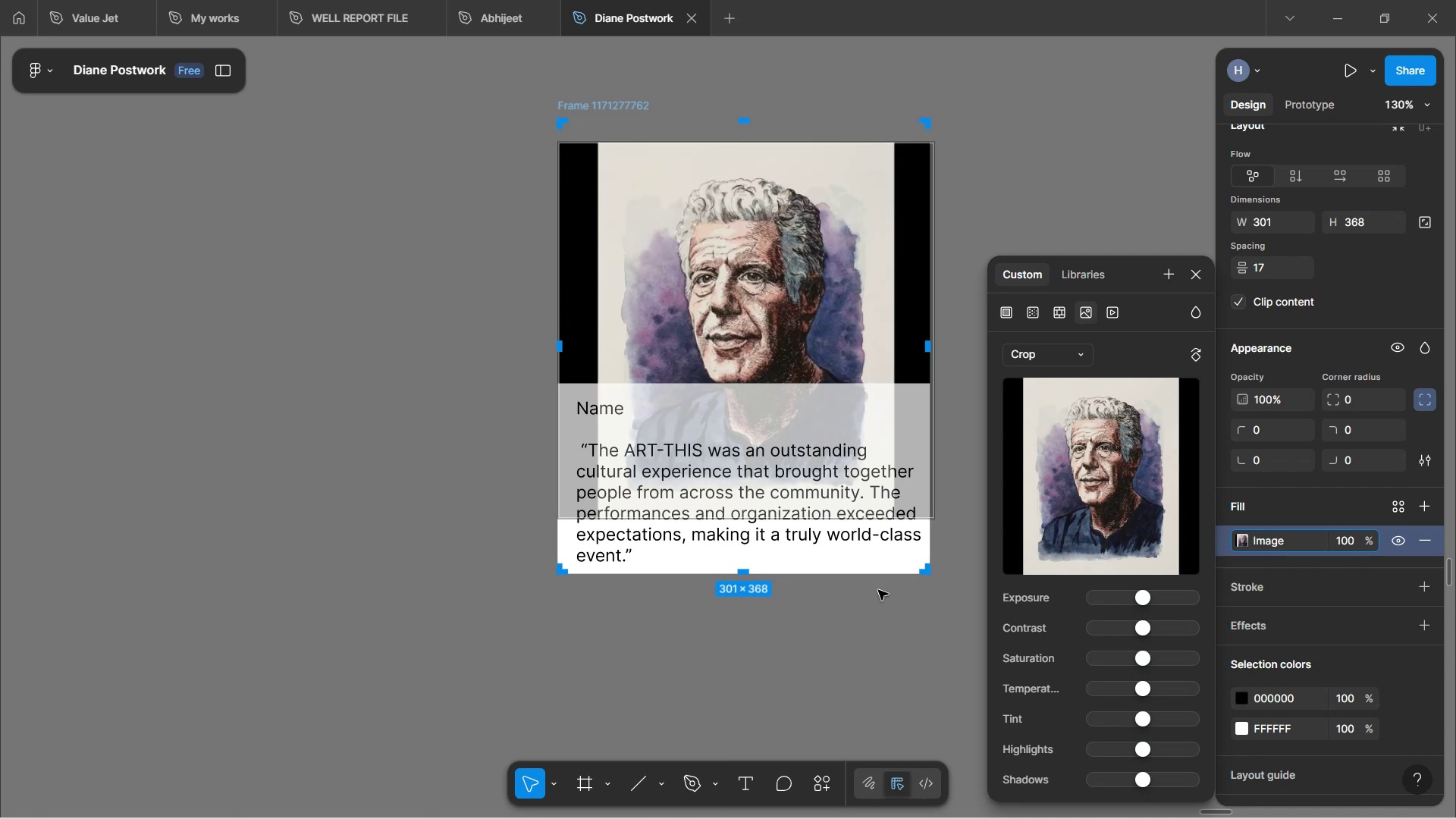 
left_click([878, 590])
 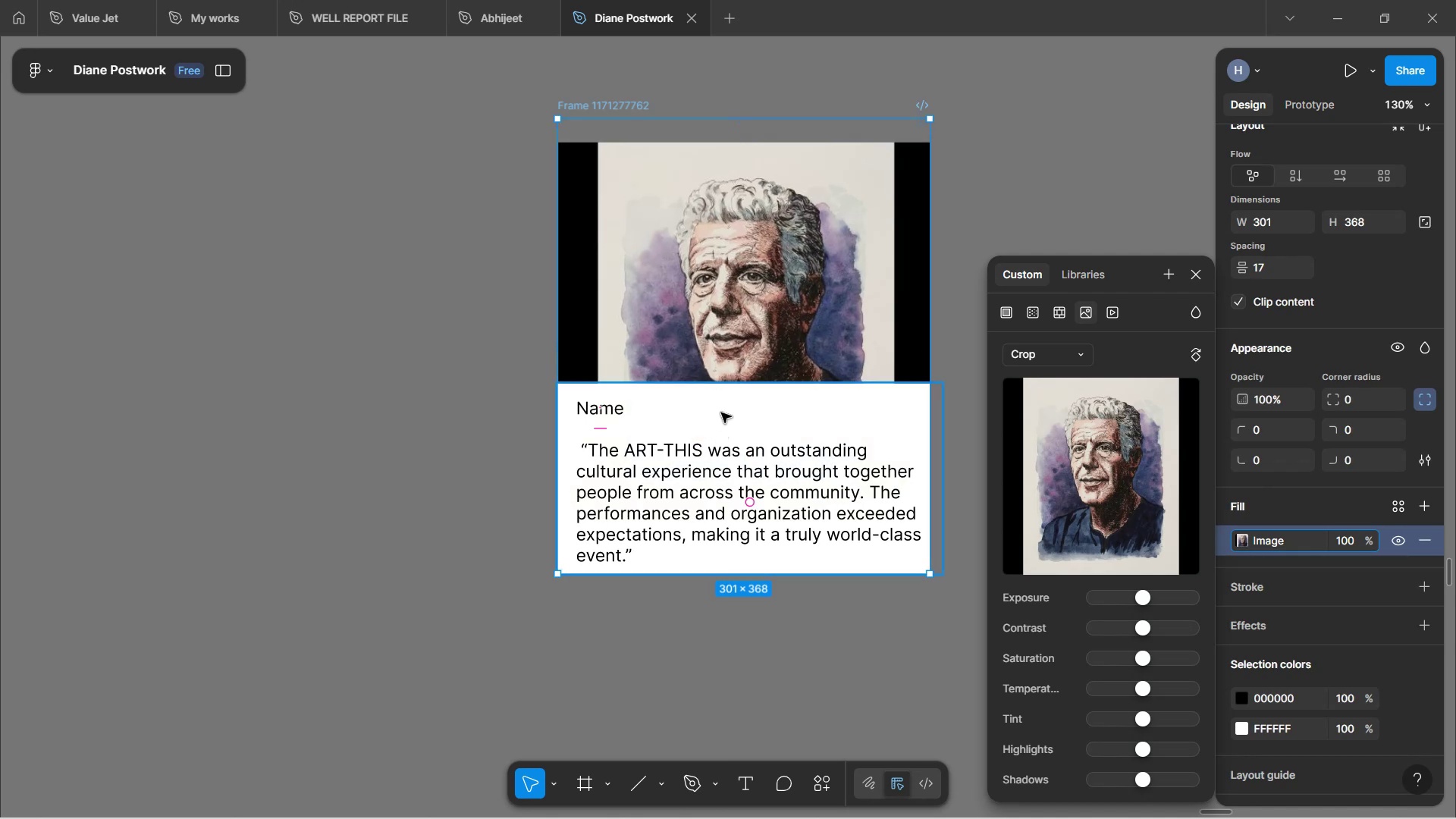 
wait(6.87)
 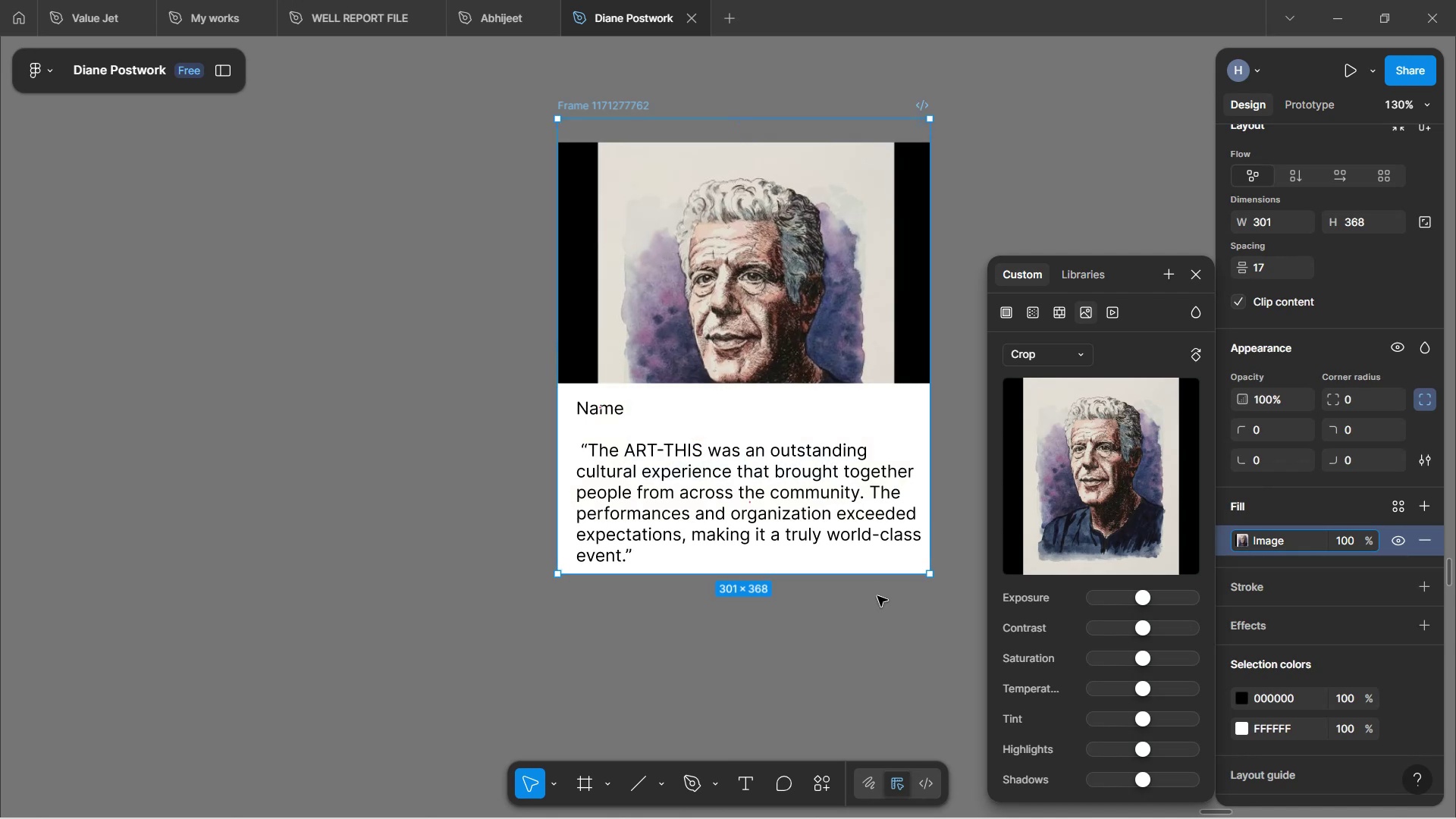 
double_click([801, 284])
 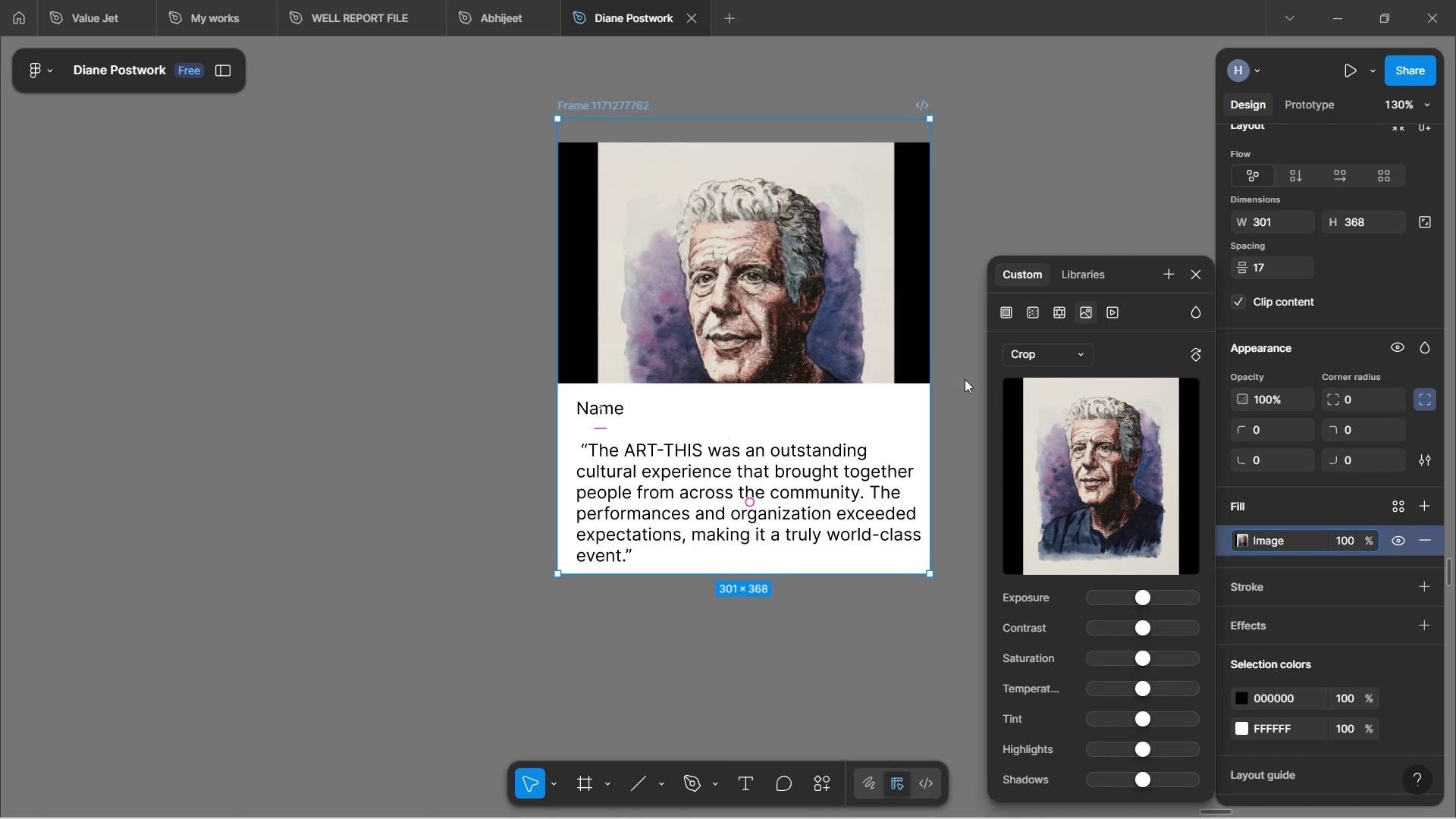 
left_click([1050, 360])
 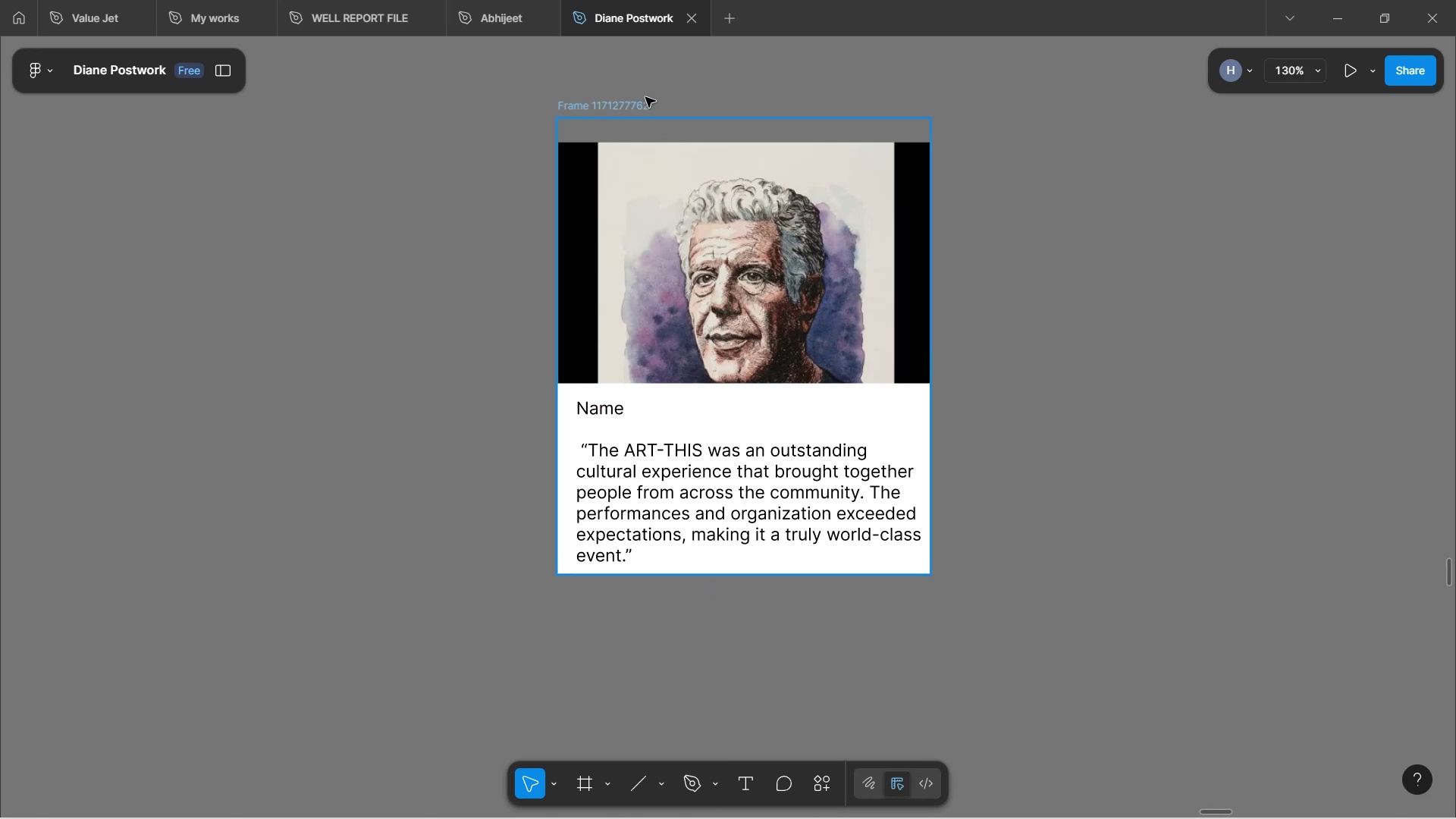 
left_click([641, 96])
 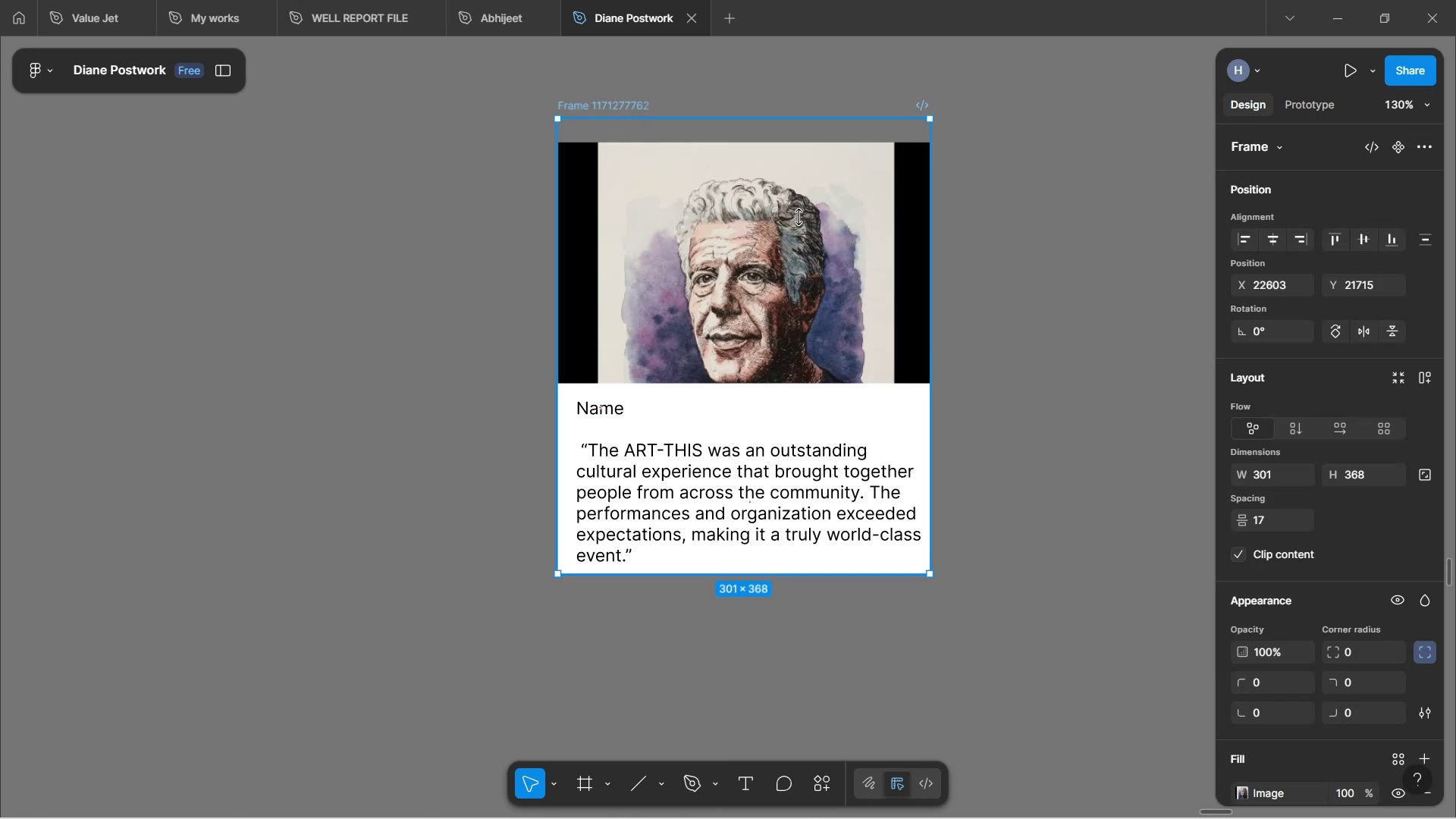 
scroll: coordinate [1320, 739], scroll_direction: down, amount: 5.0
 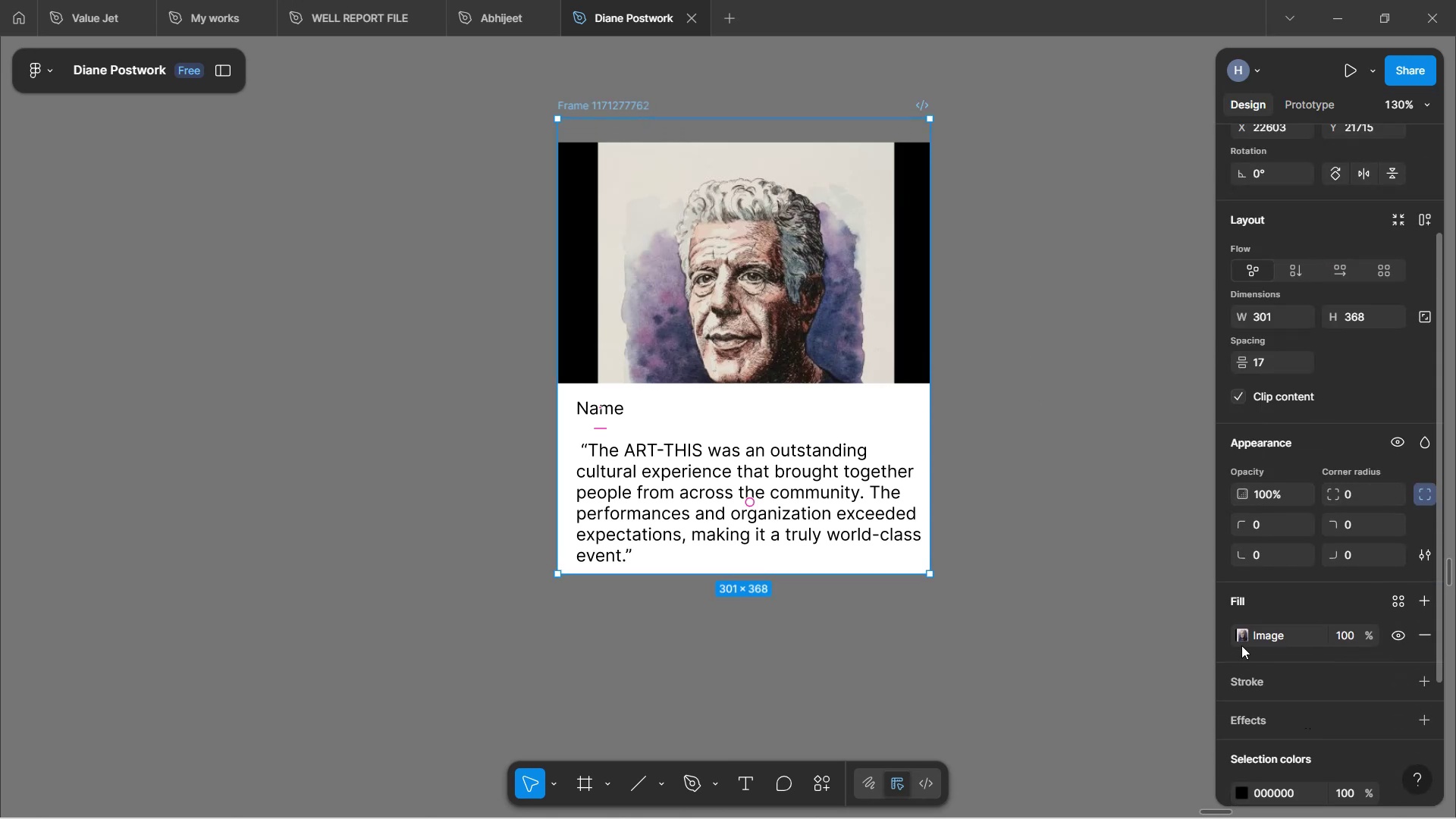 
left_click([1243, 644])
 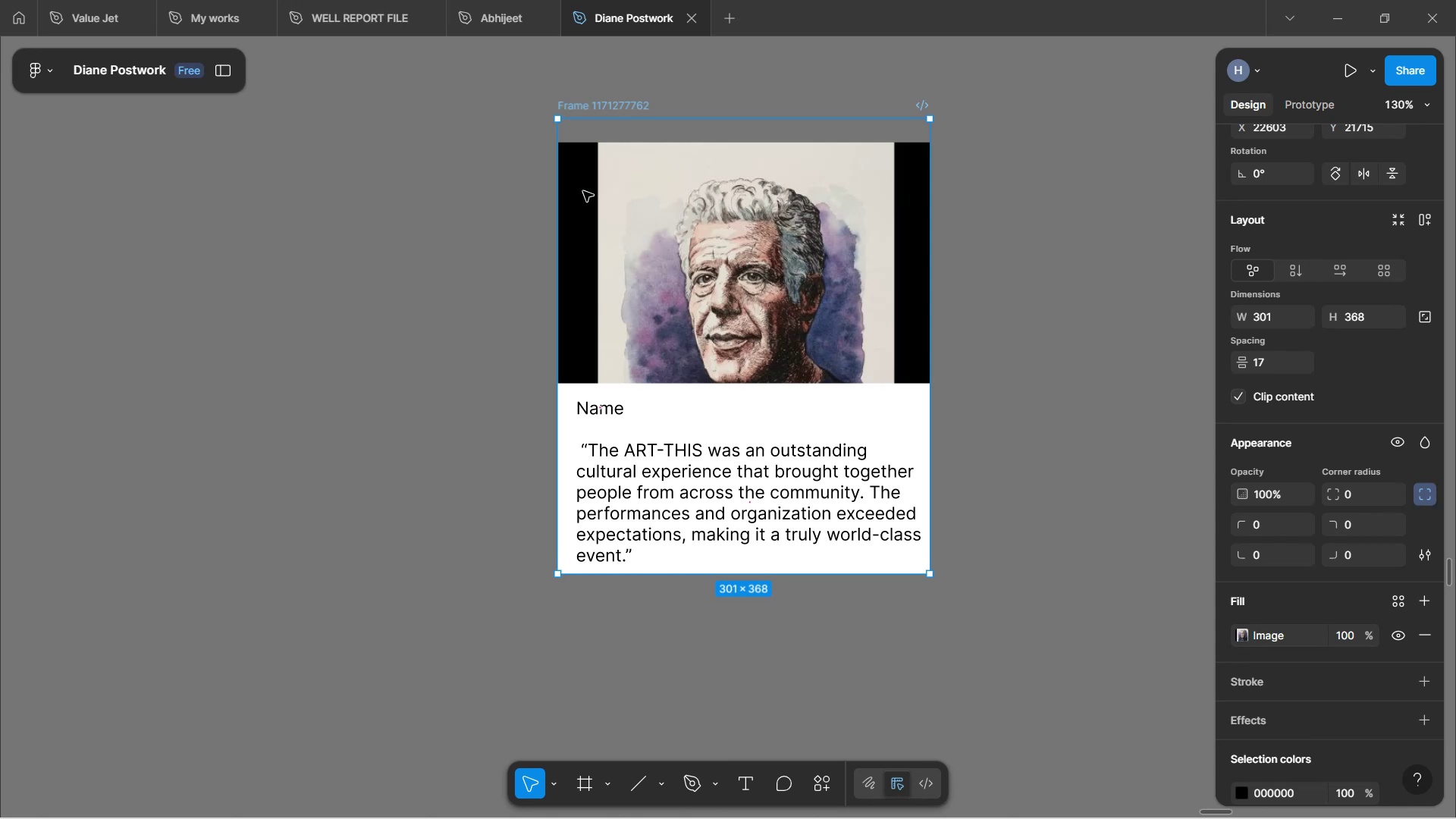 
wait(5.71)
 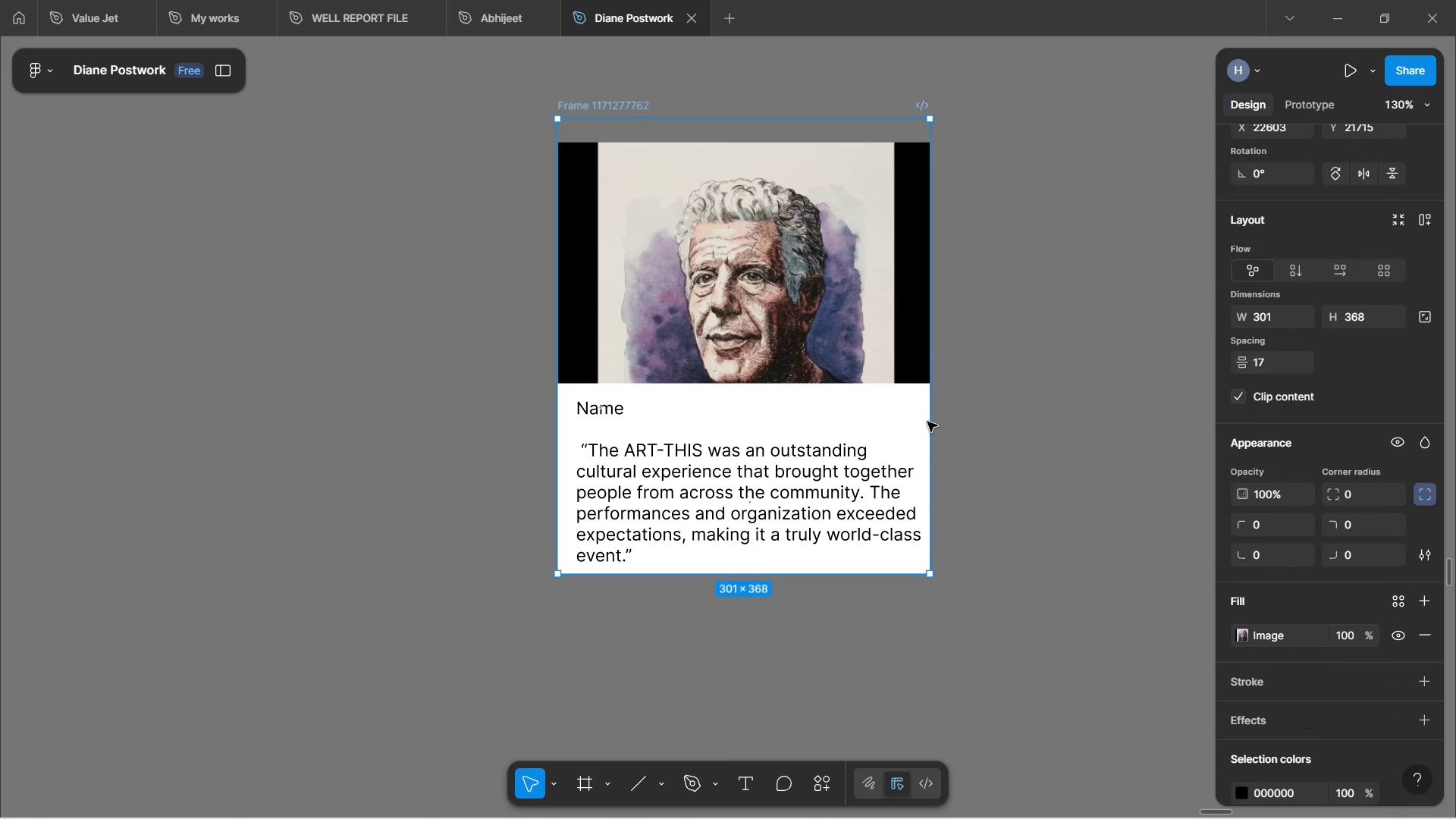 
left_click([1247, 634])
 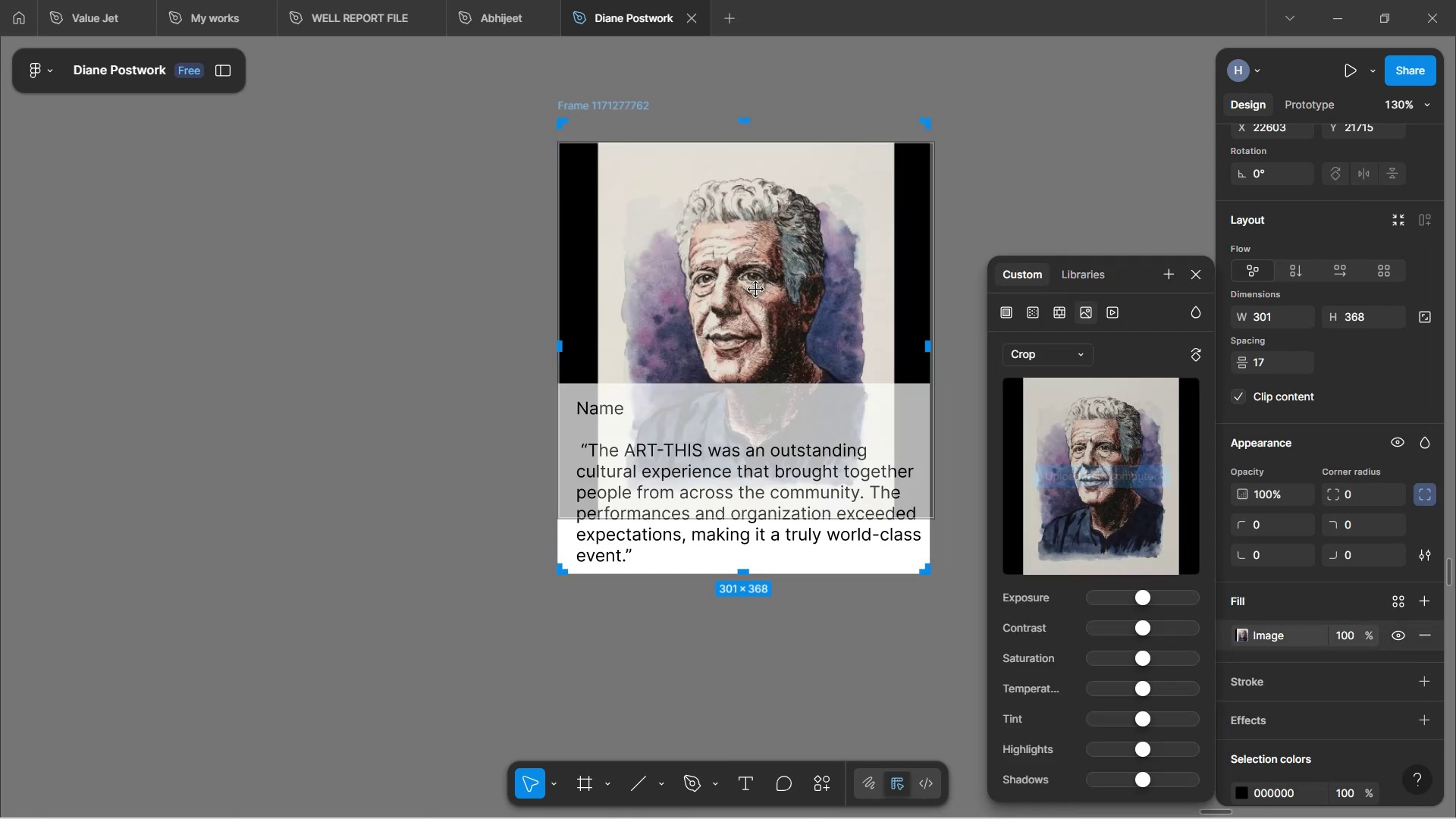 
left_click([748, 290])
 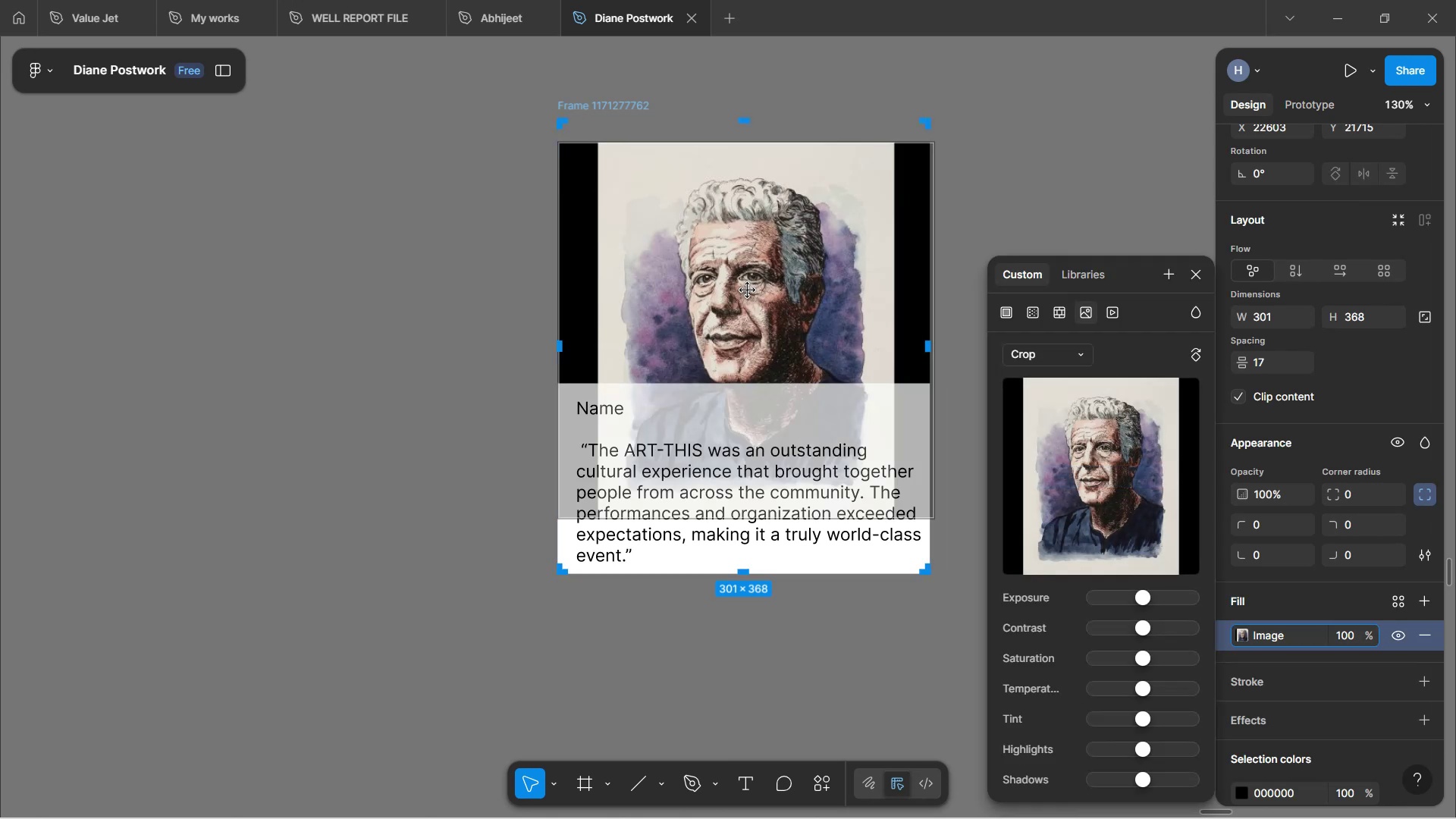 
key(ArrowUp)
 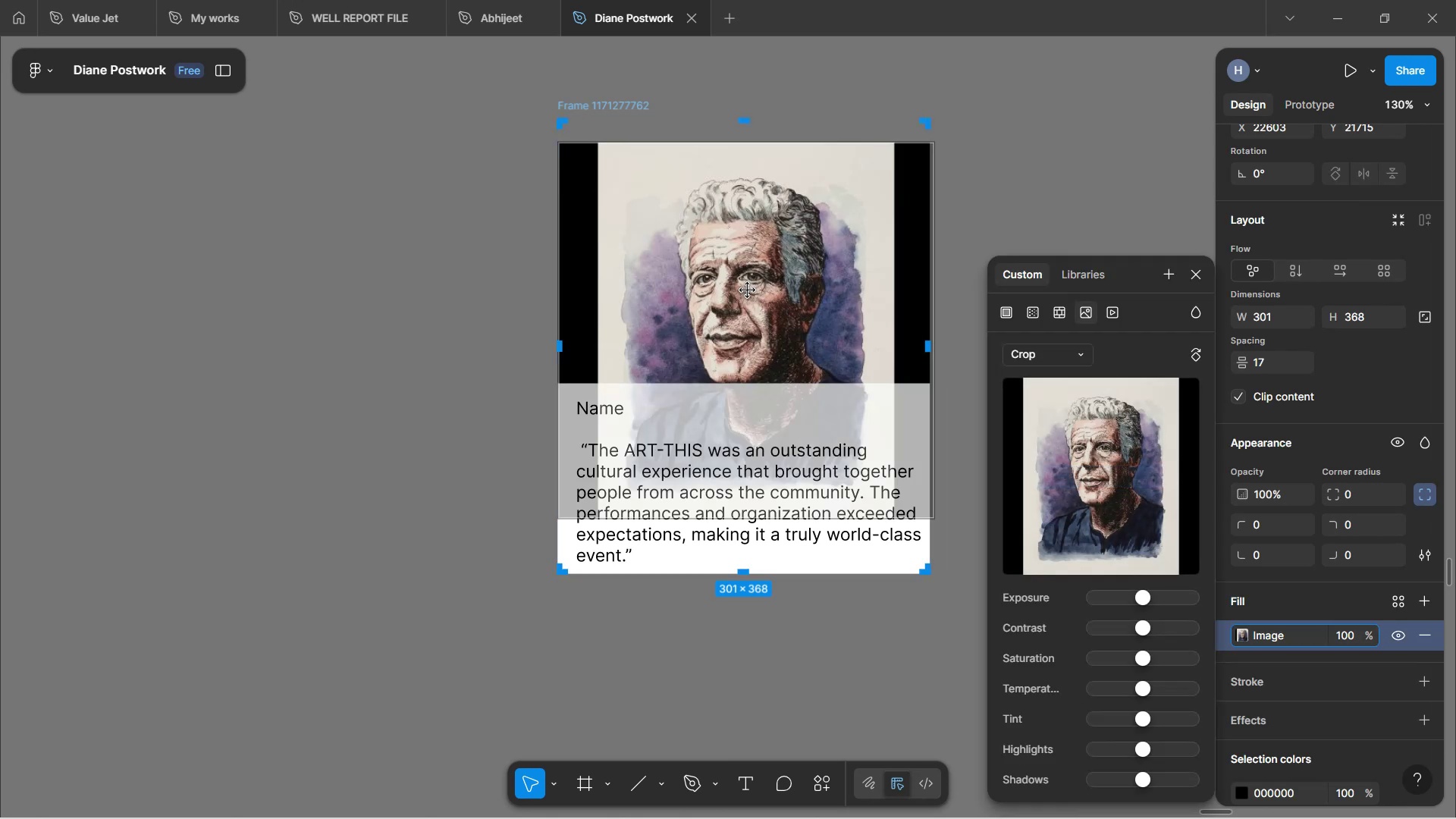 
hold_key(key=ArrowUp, duration=0.78)
 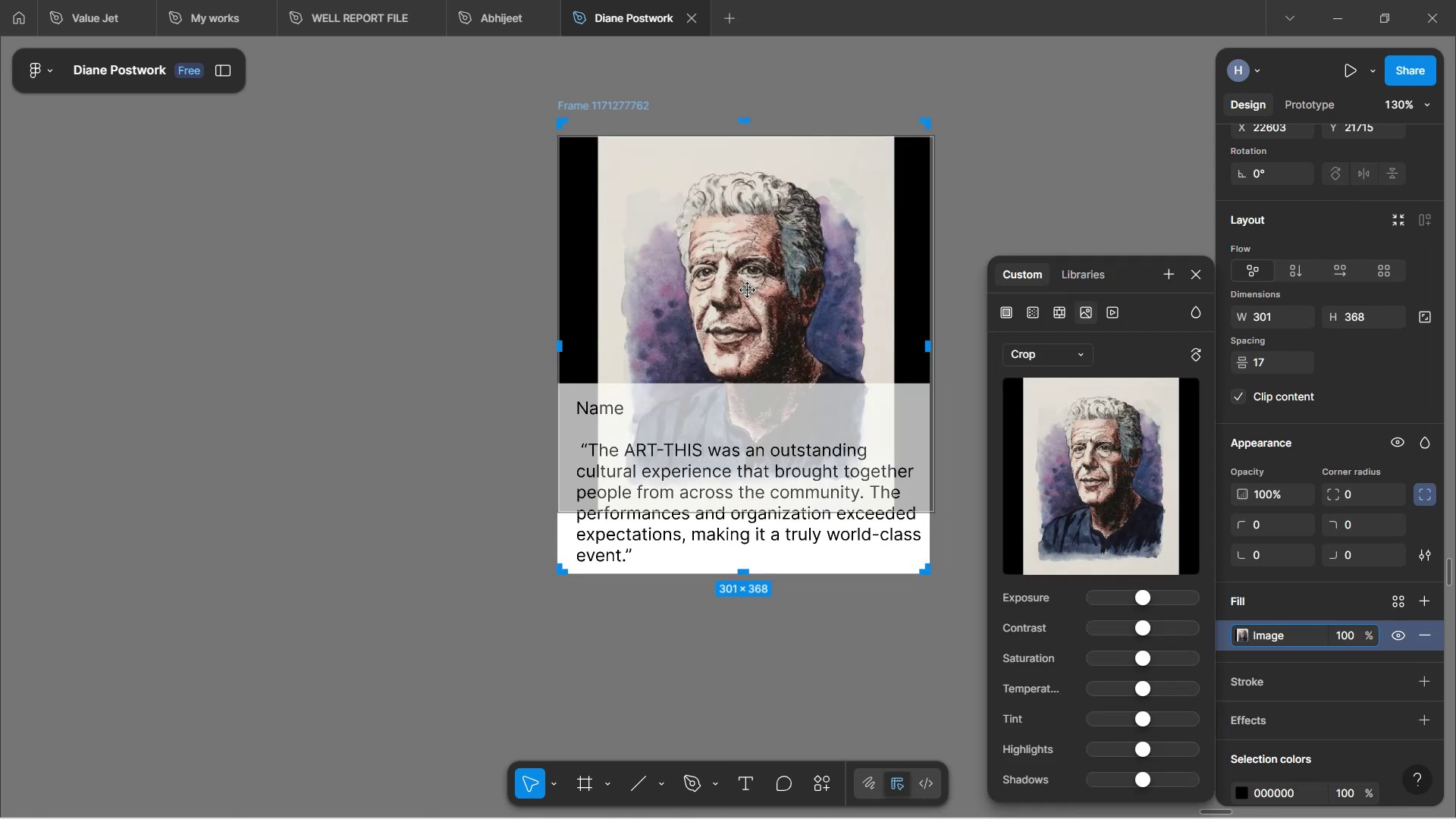 
key(ArrowUp)
 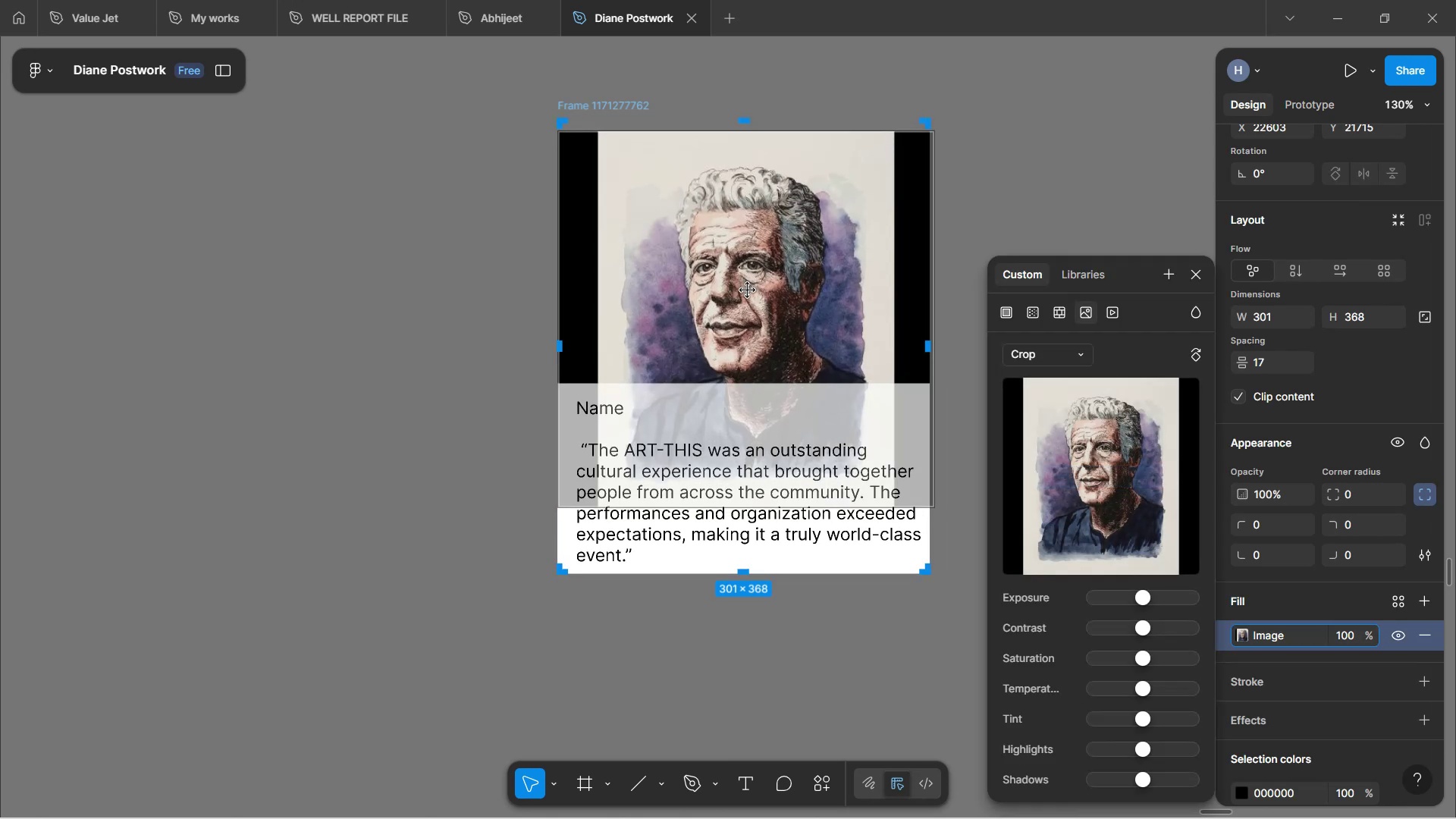 
key(ArrowUp)
 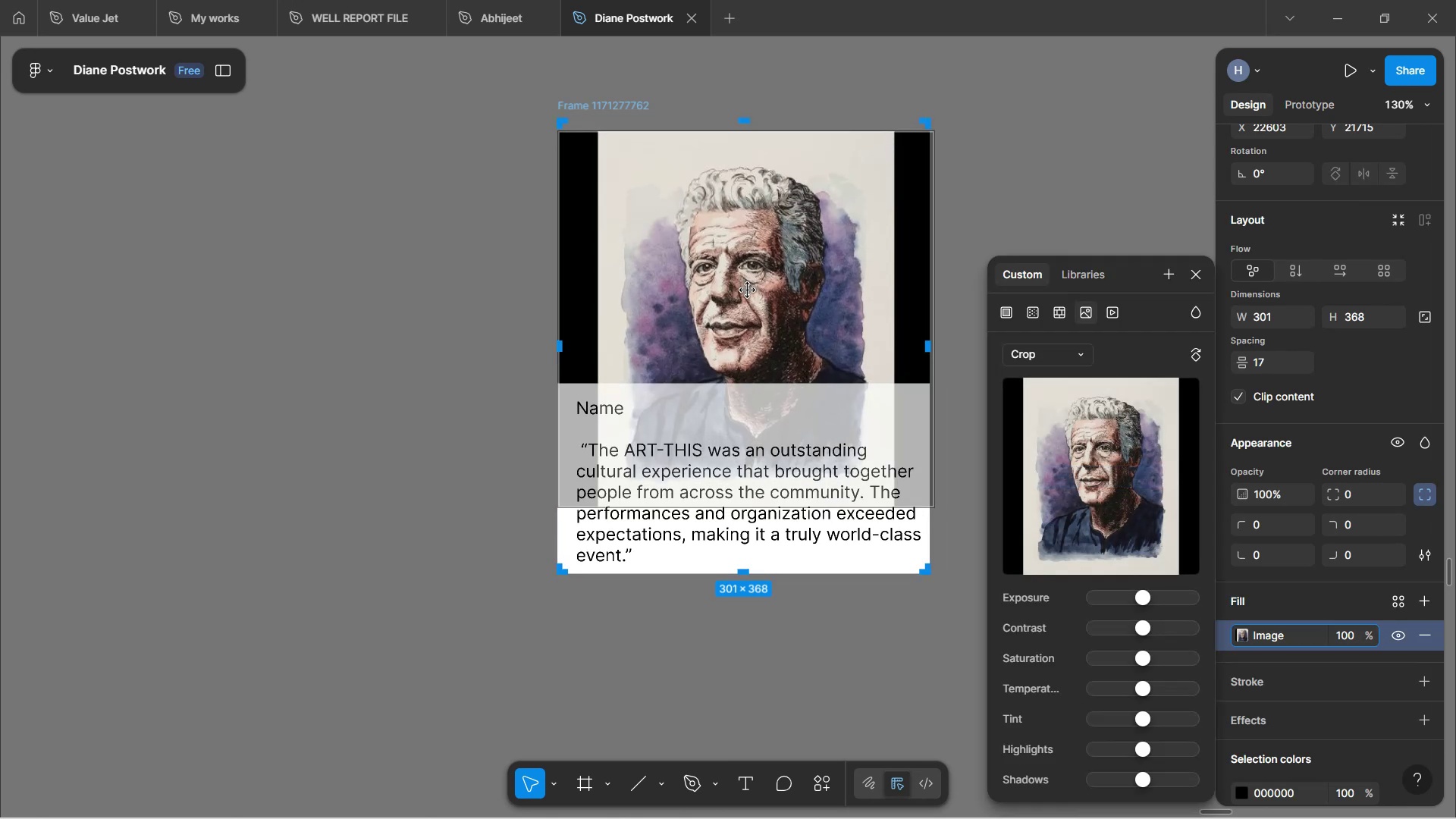 
key(ArrowUp)
 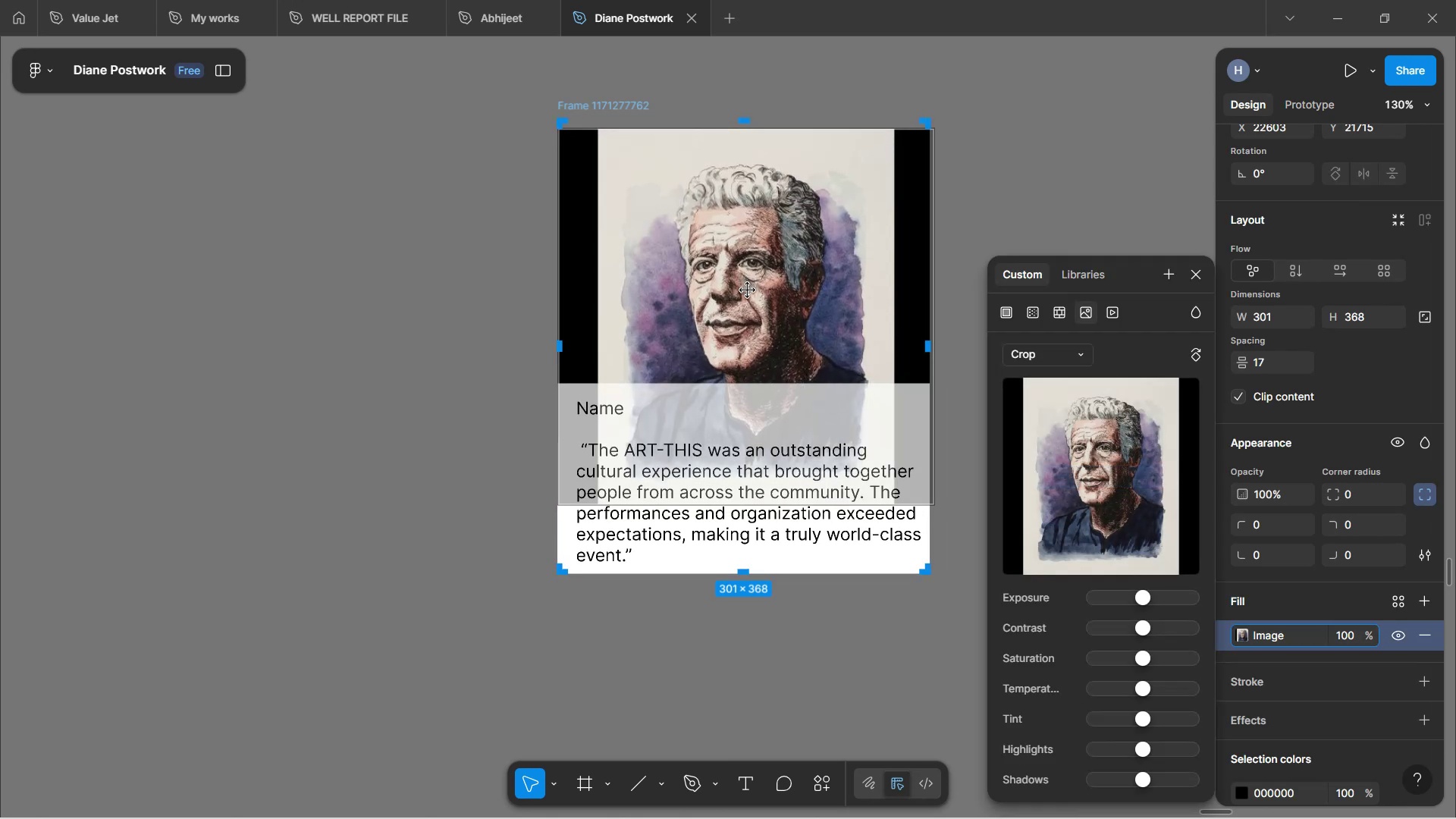 
key(ArrowUp)
 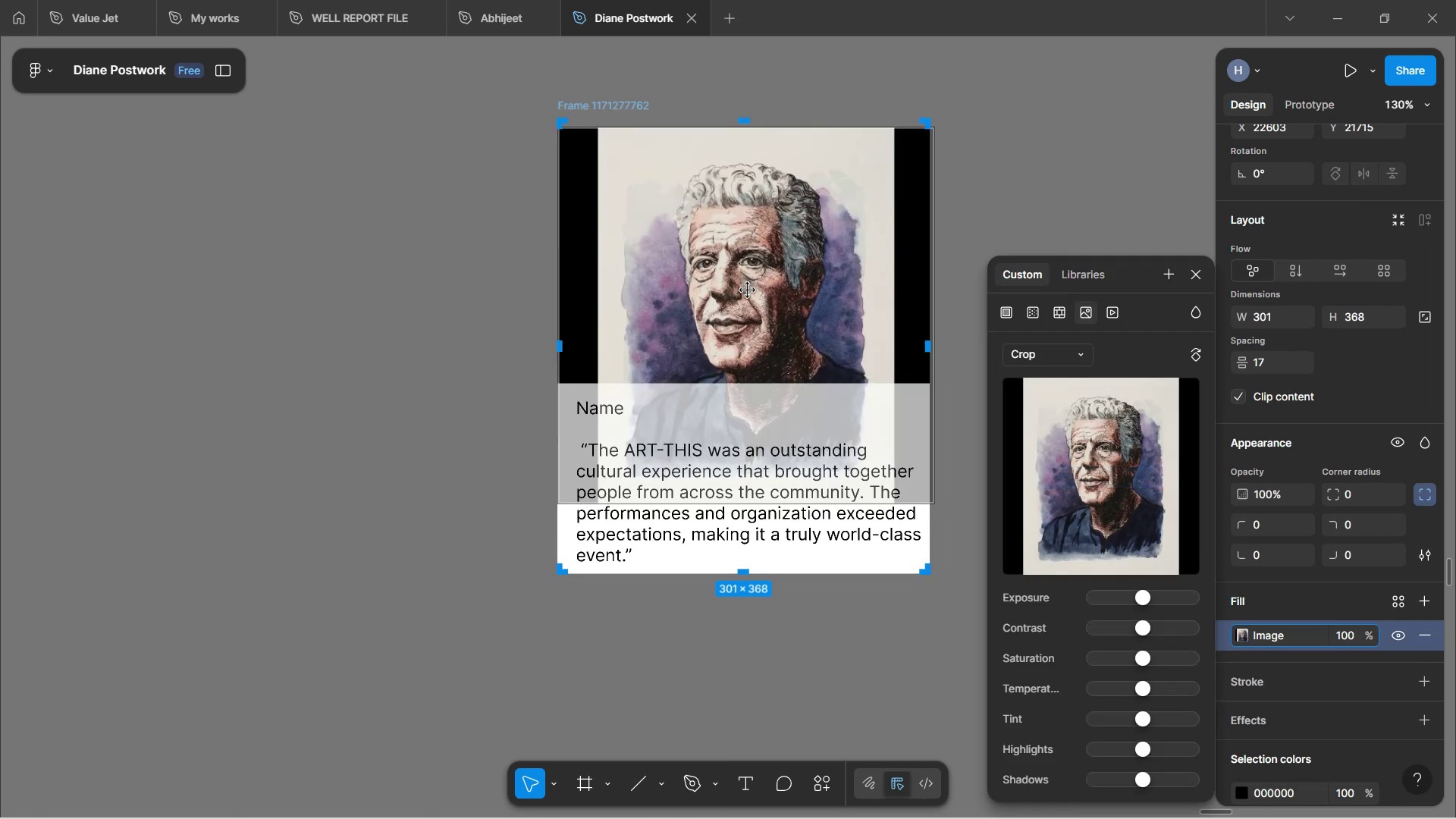 
key(ArrowUp)
 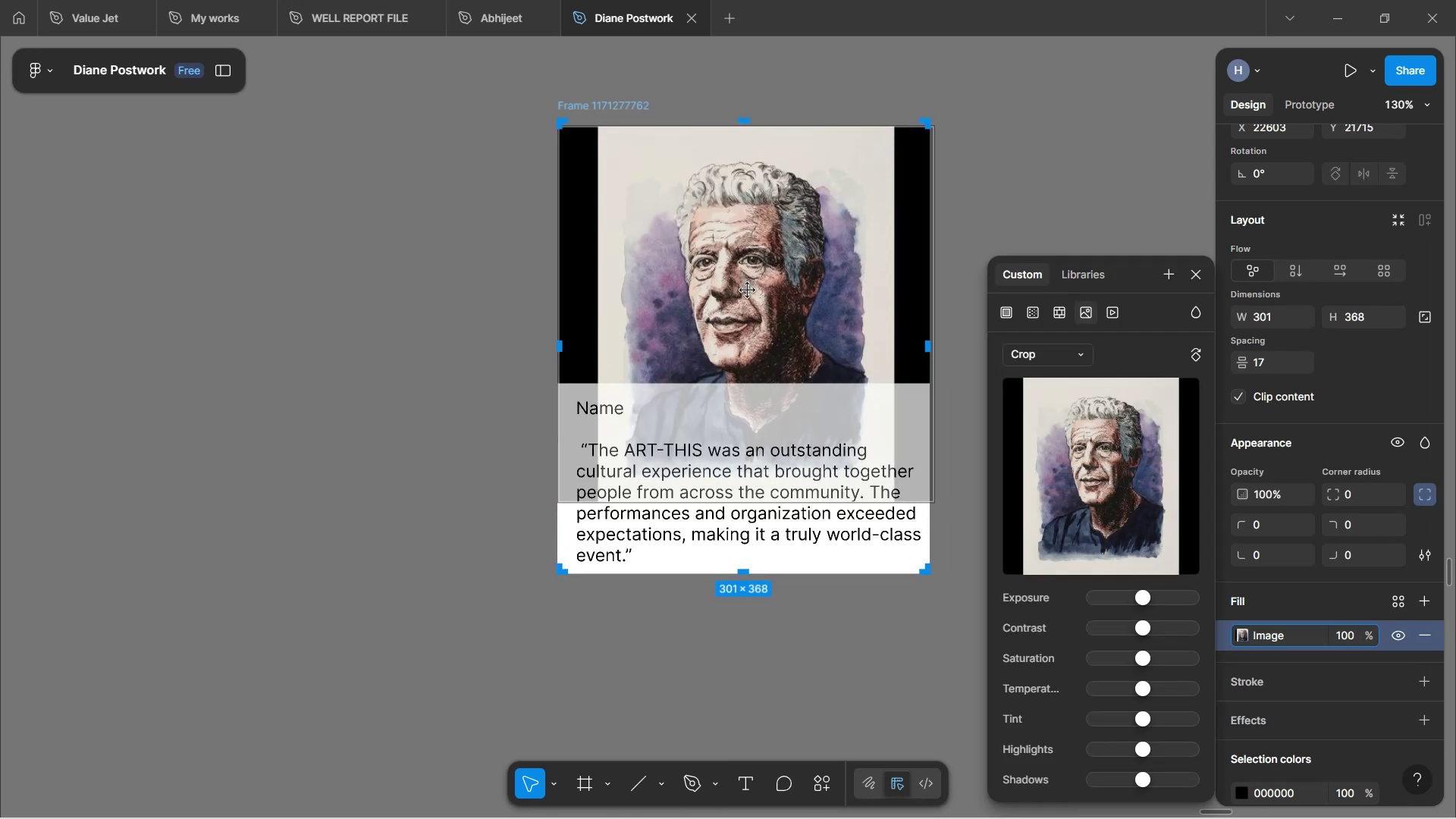 
key(ArrowUp)
 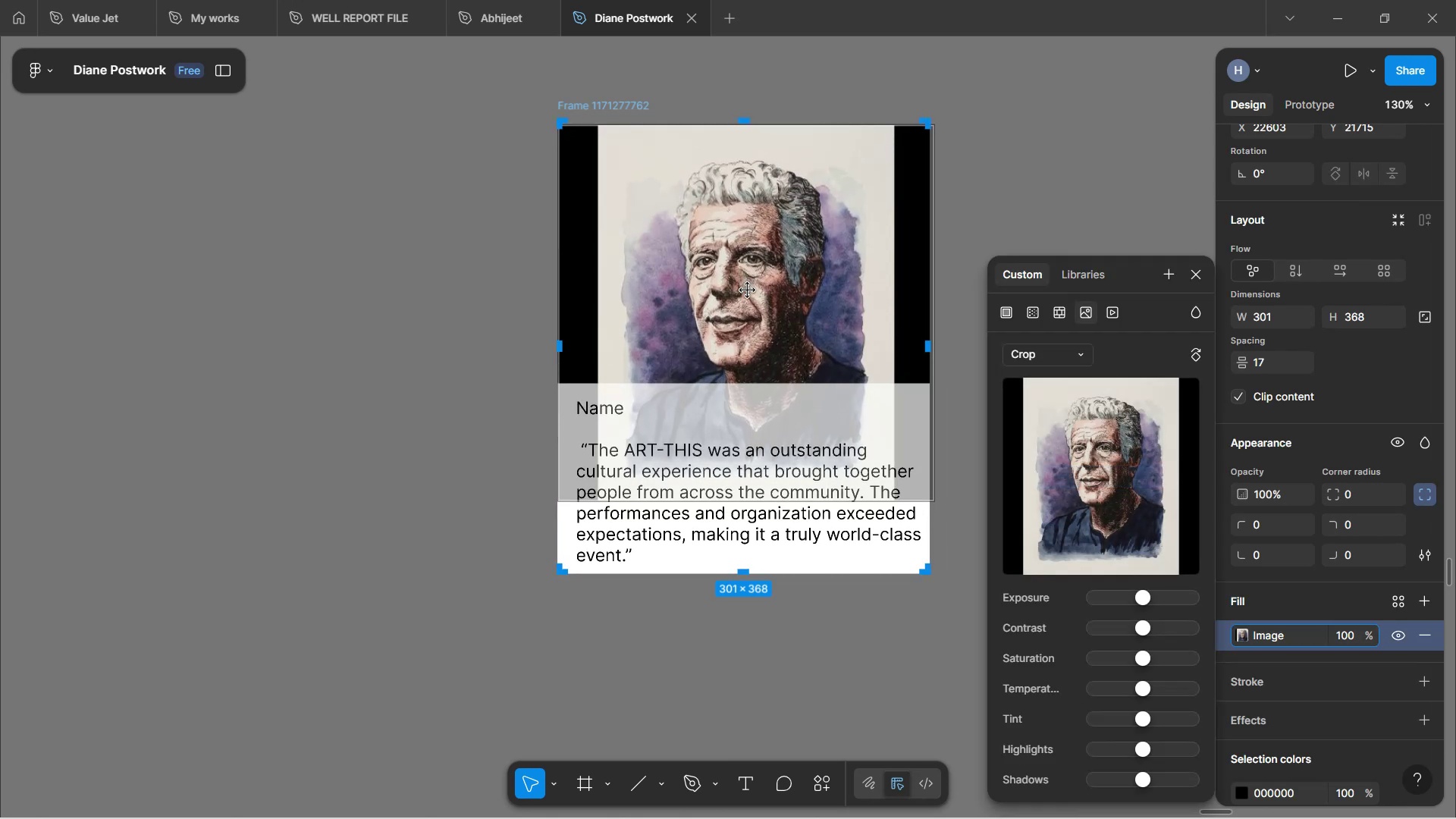 
key(ArrowUp)
 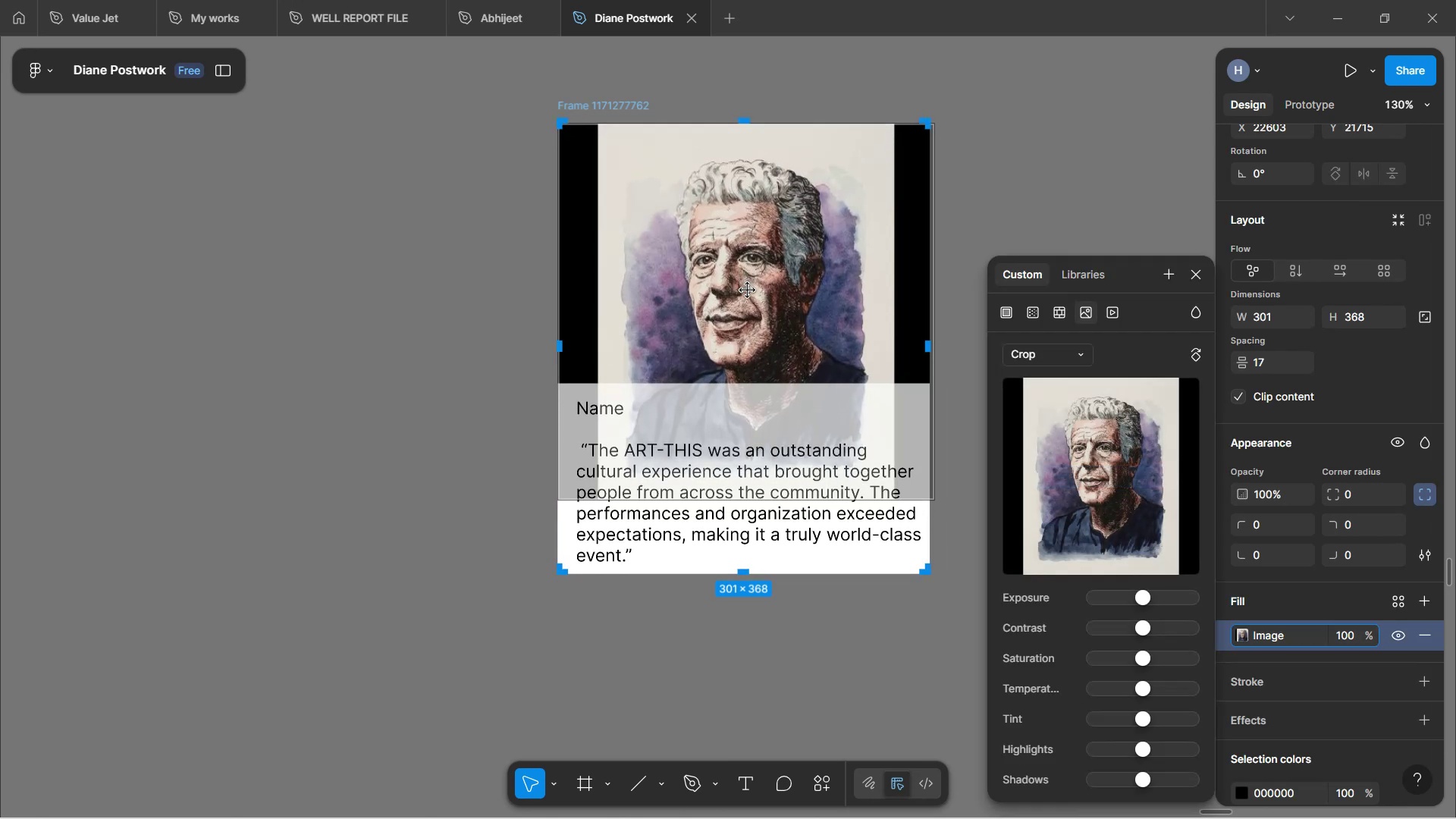 
key(ArrowUp)
 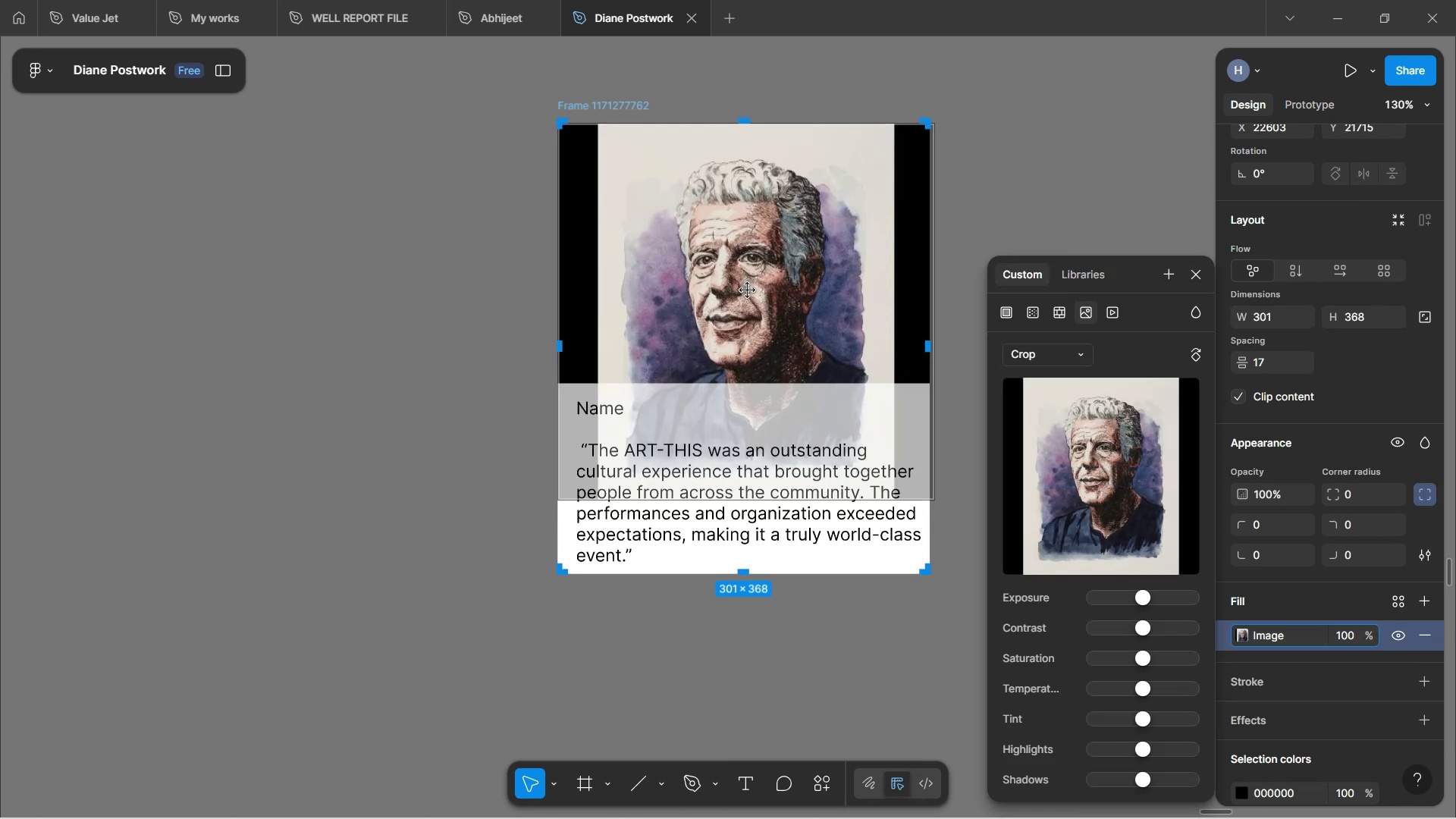 
key(ArrowUp)
 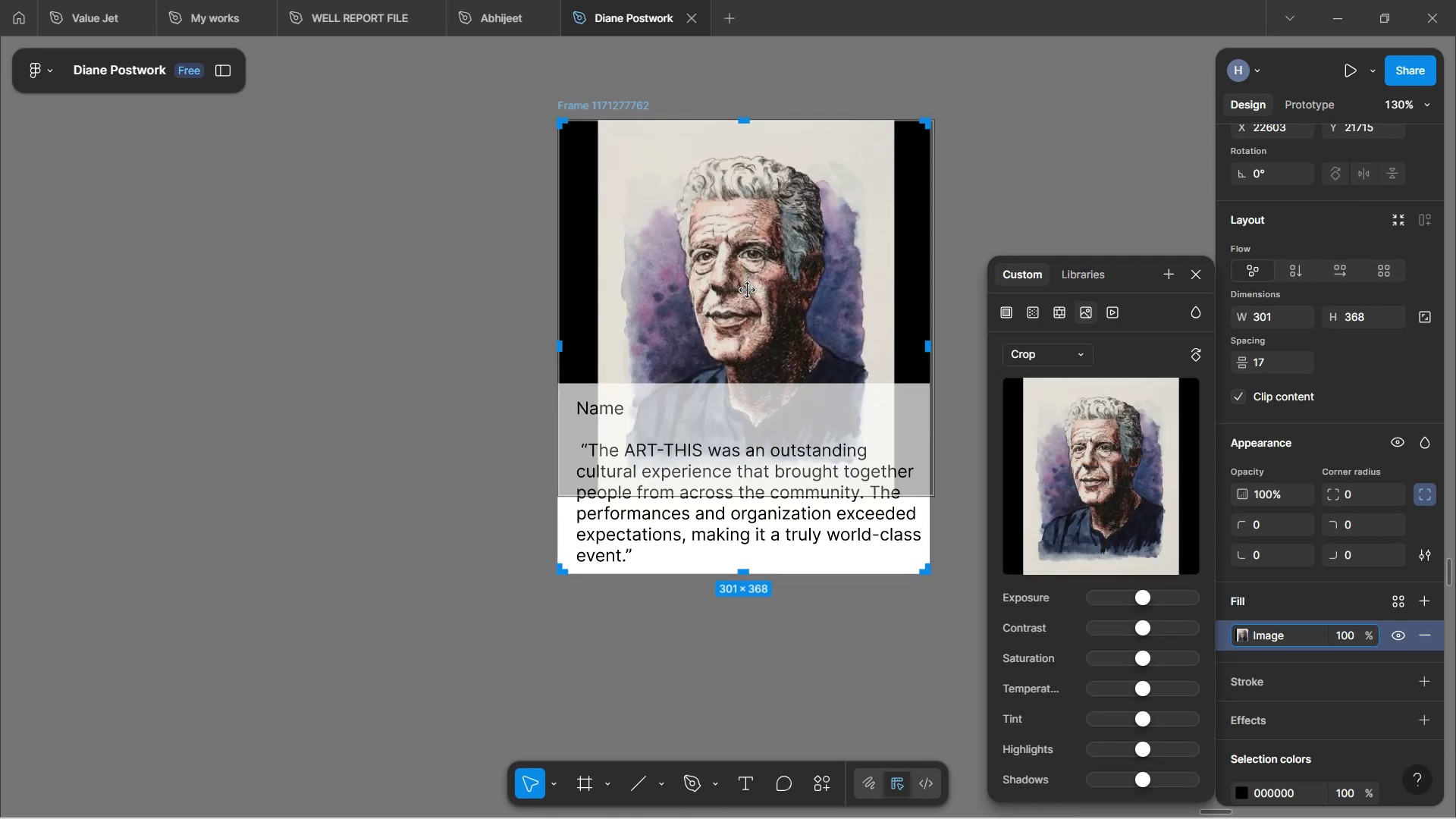 
key(ArrowUp)
 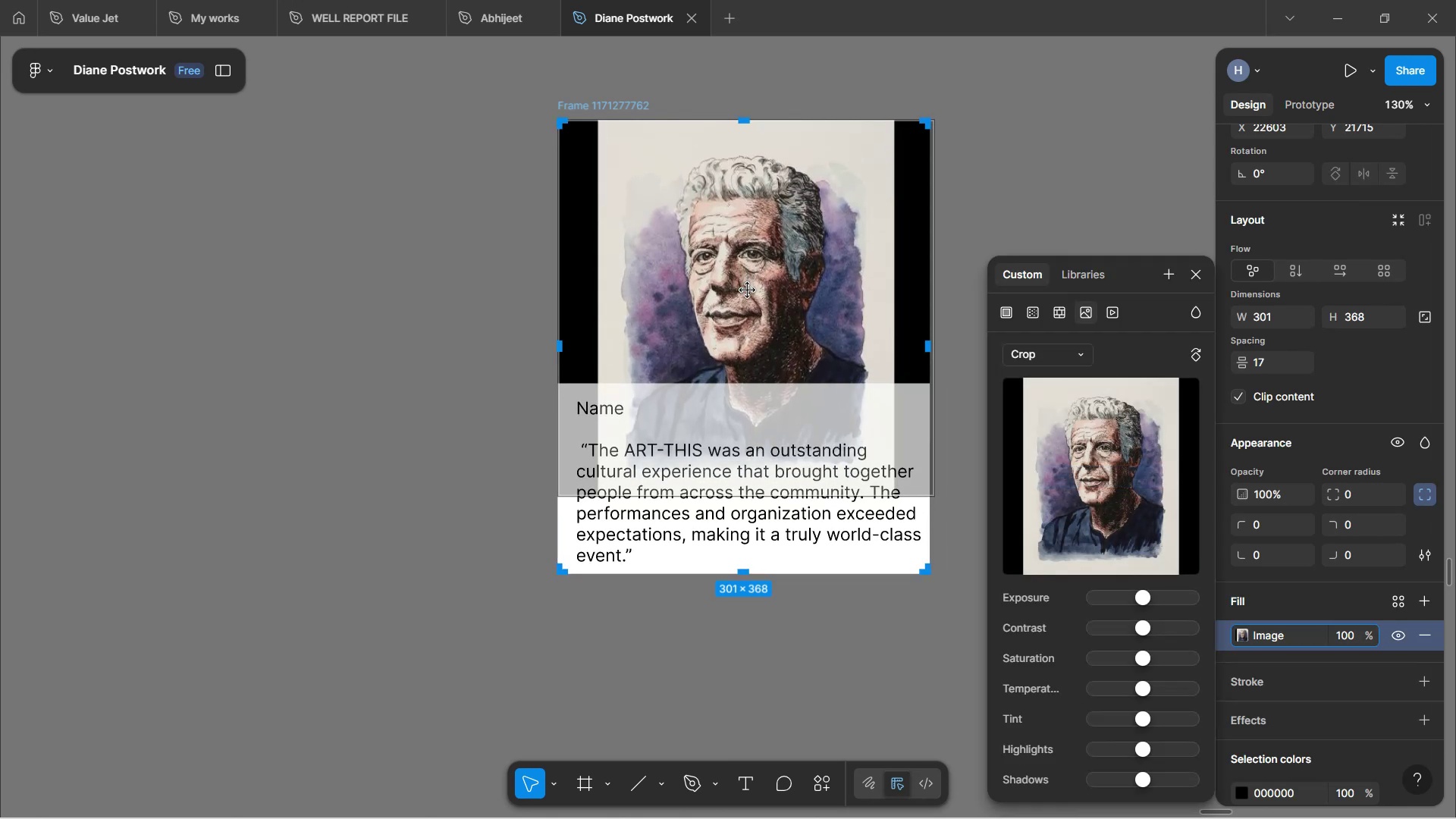 
key(ArrowUp)
 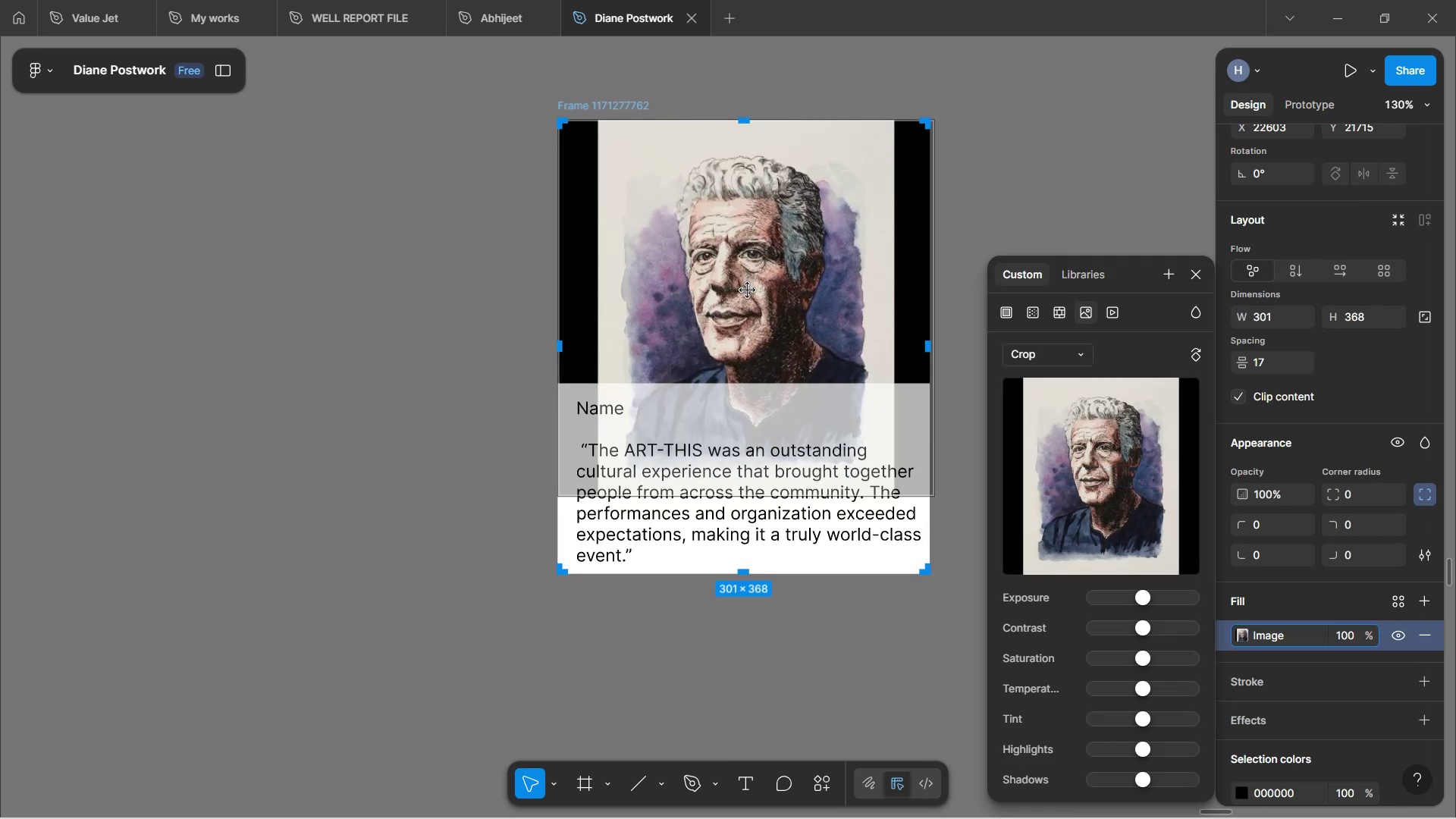 
key(ArrowUp)
 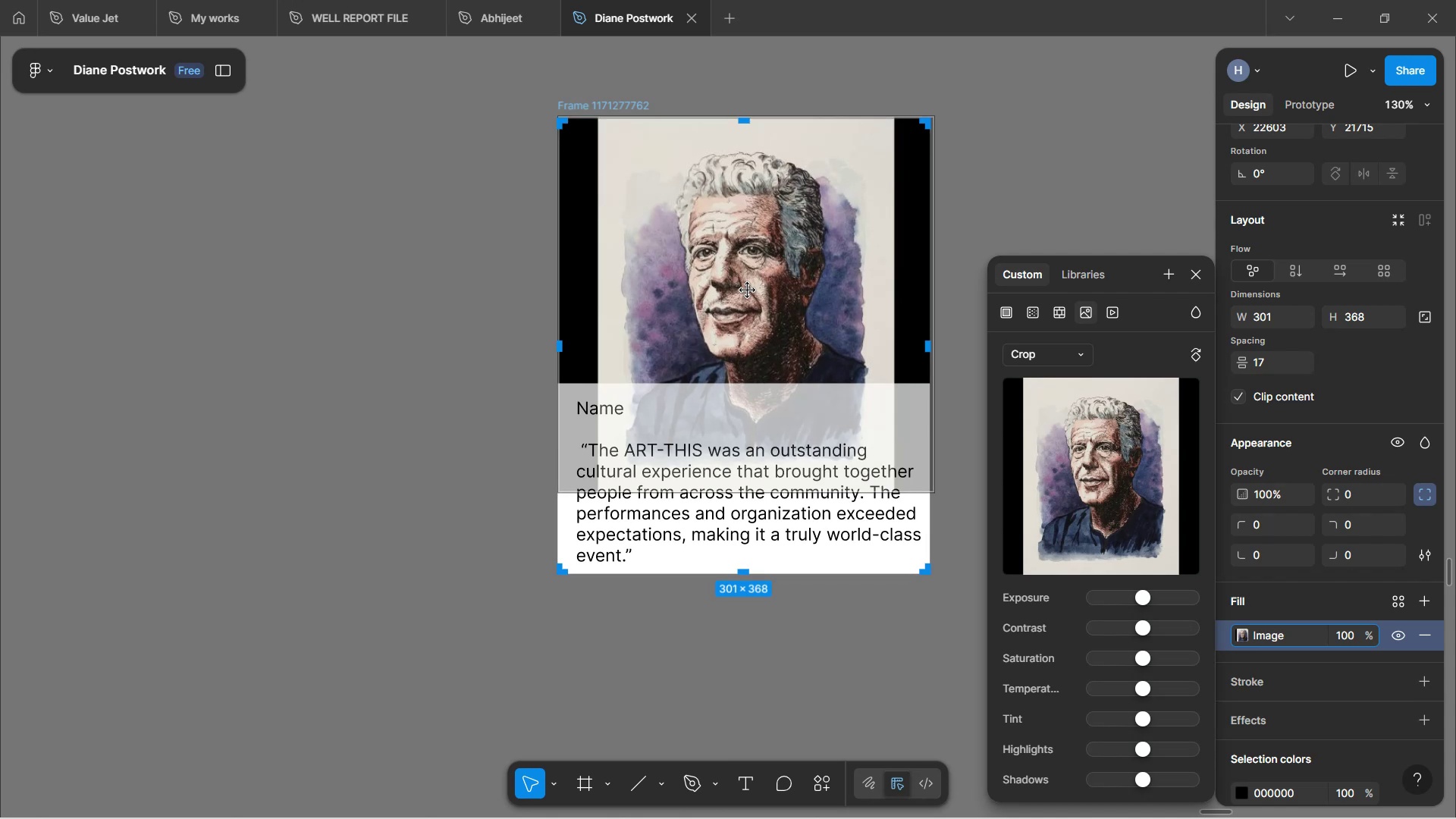 
left_click([519, 297])
 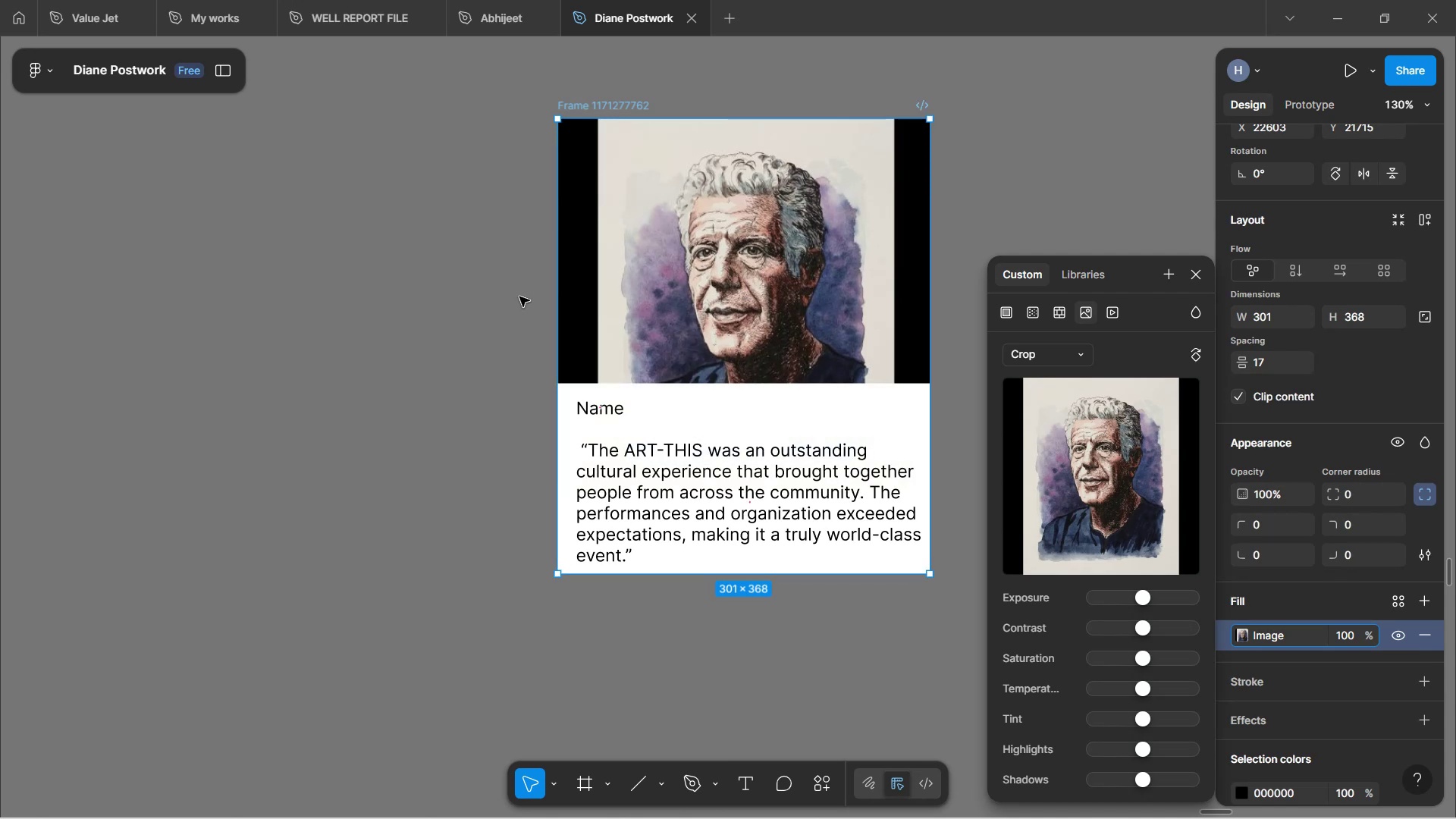 
left_click([490, 298])
 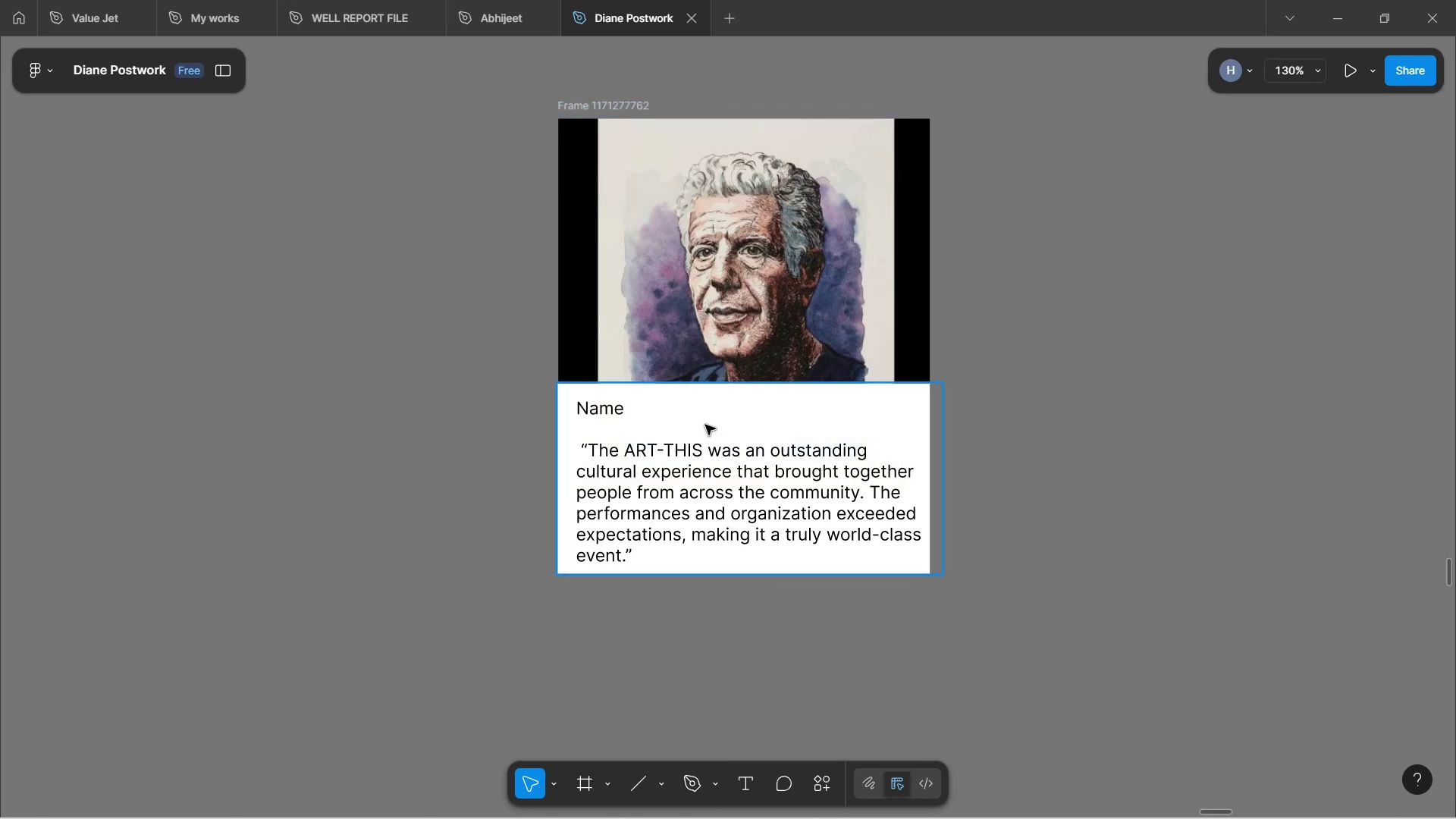 
wait(8.84)
 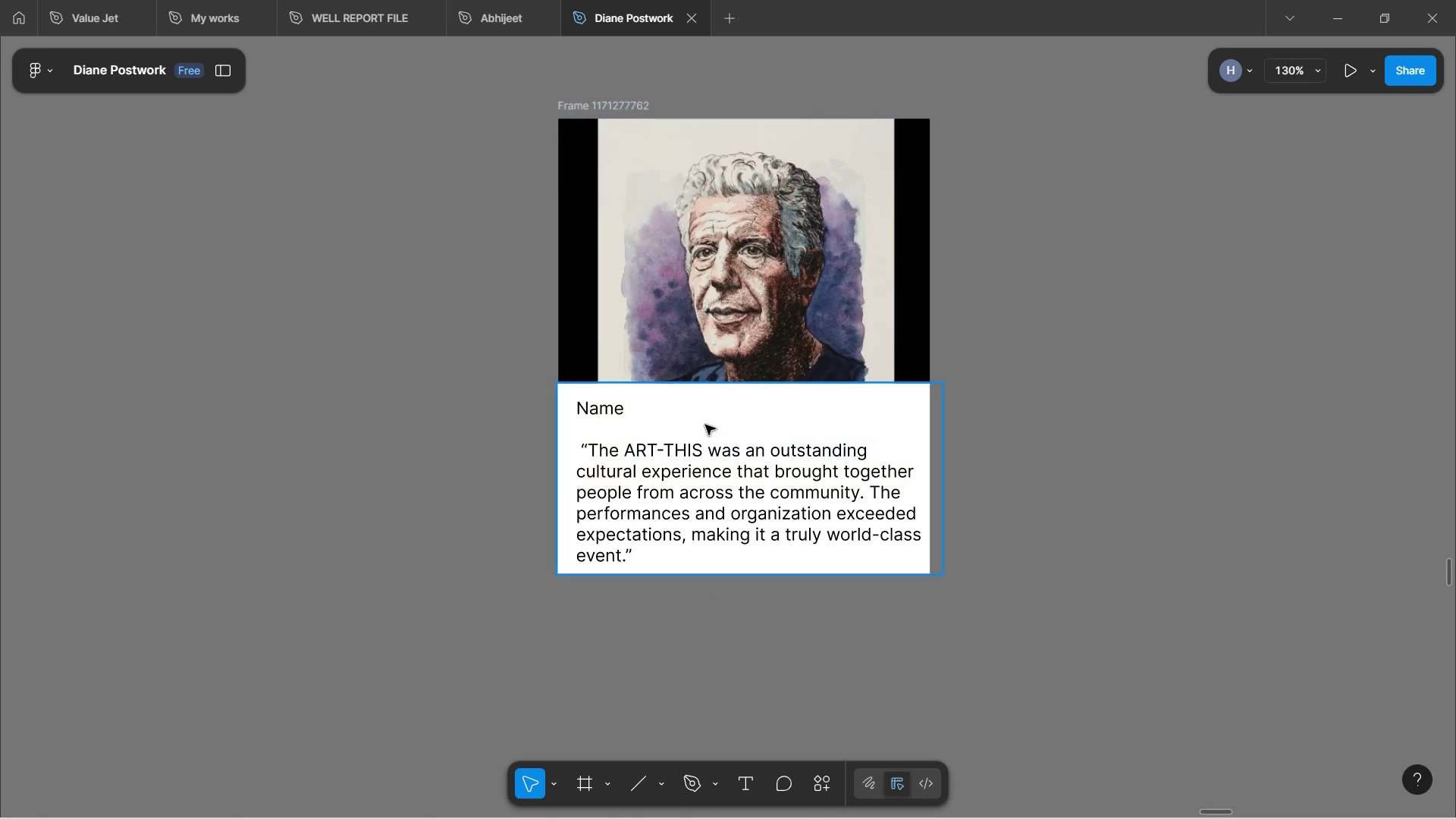 
left_click([903, 416])
 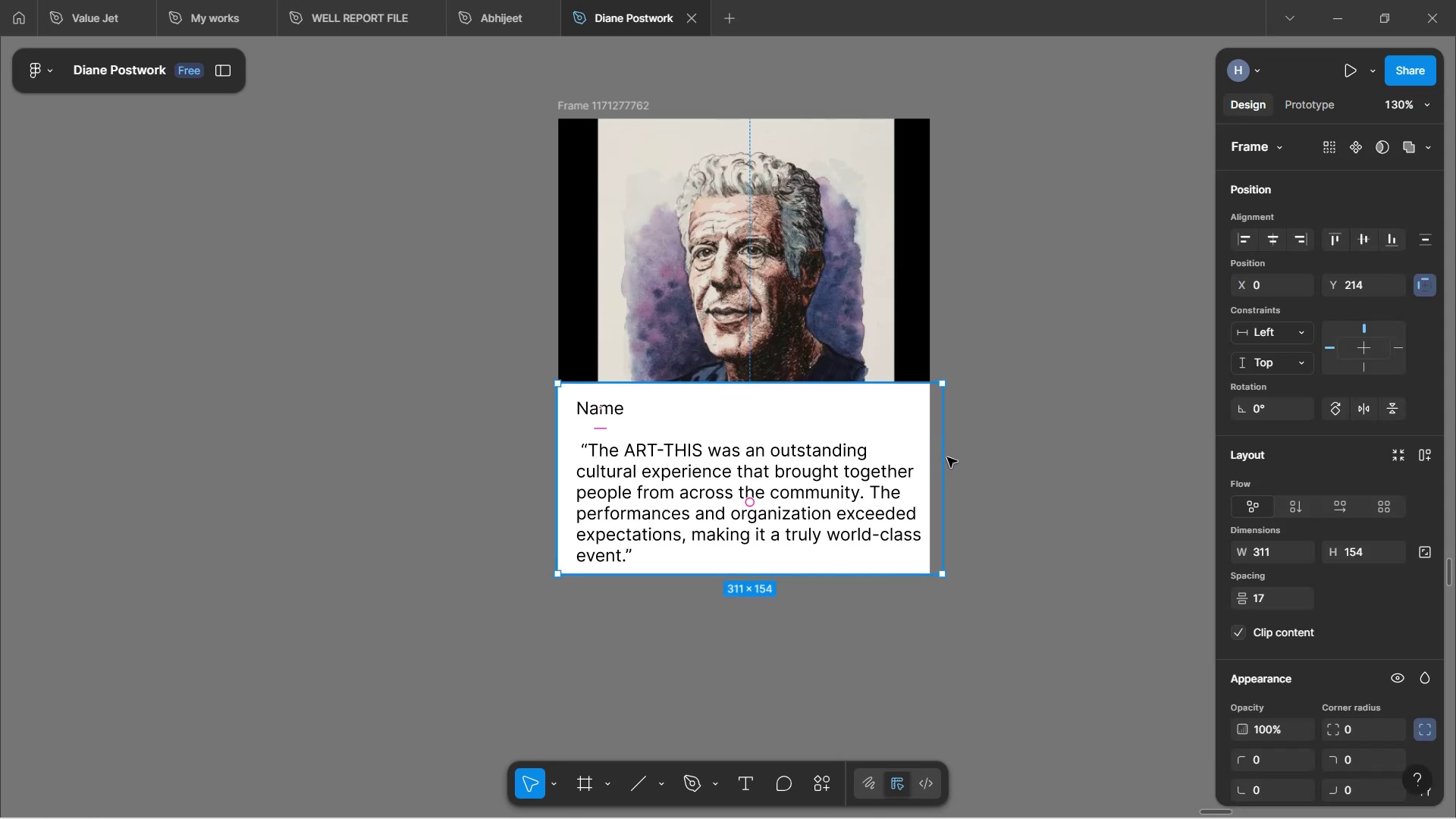 
left_click_drag(start_coordinate=[946, 479], to_coordinate=[937, 485])
 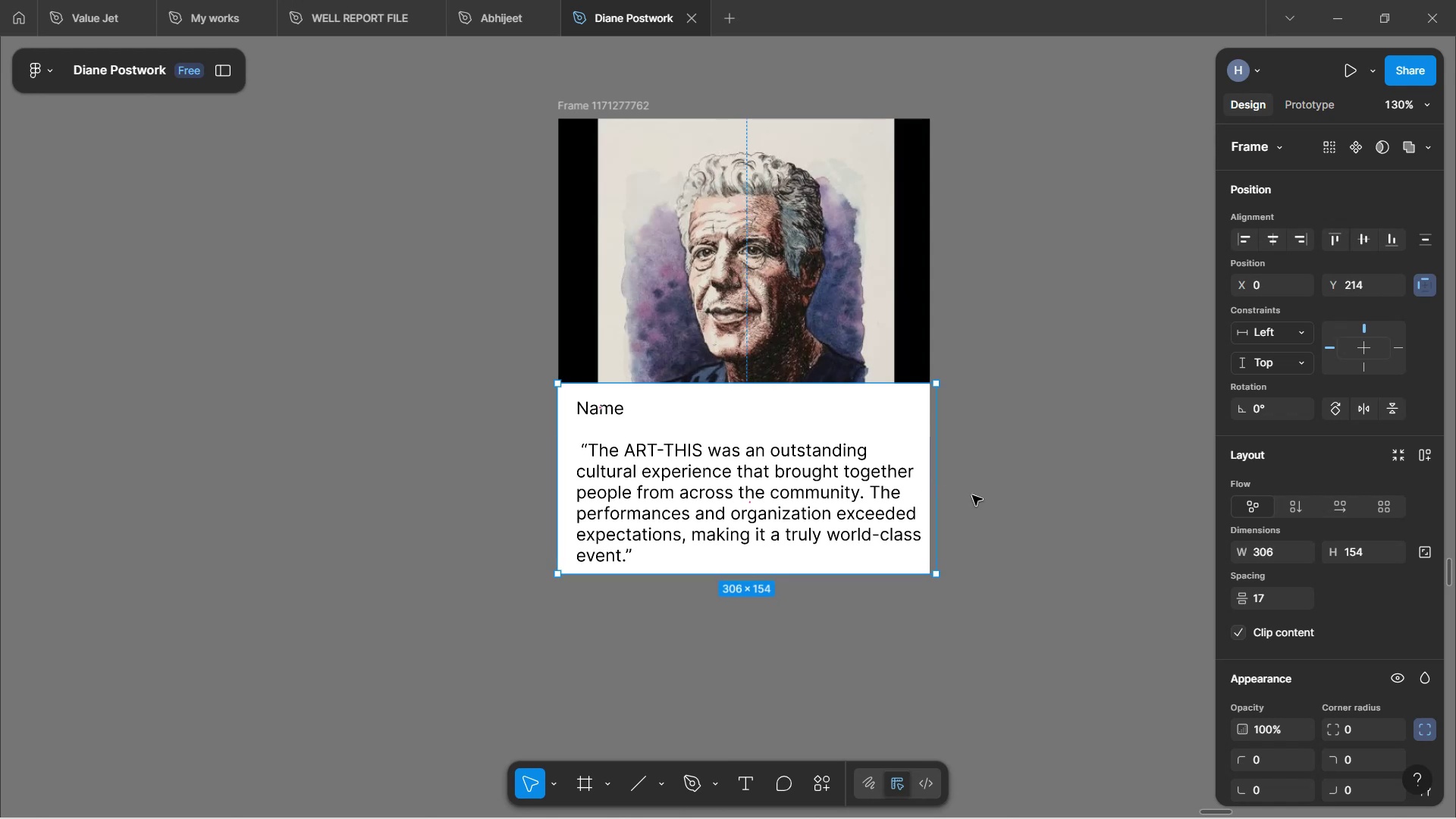 
left_click([972, 495])
 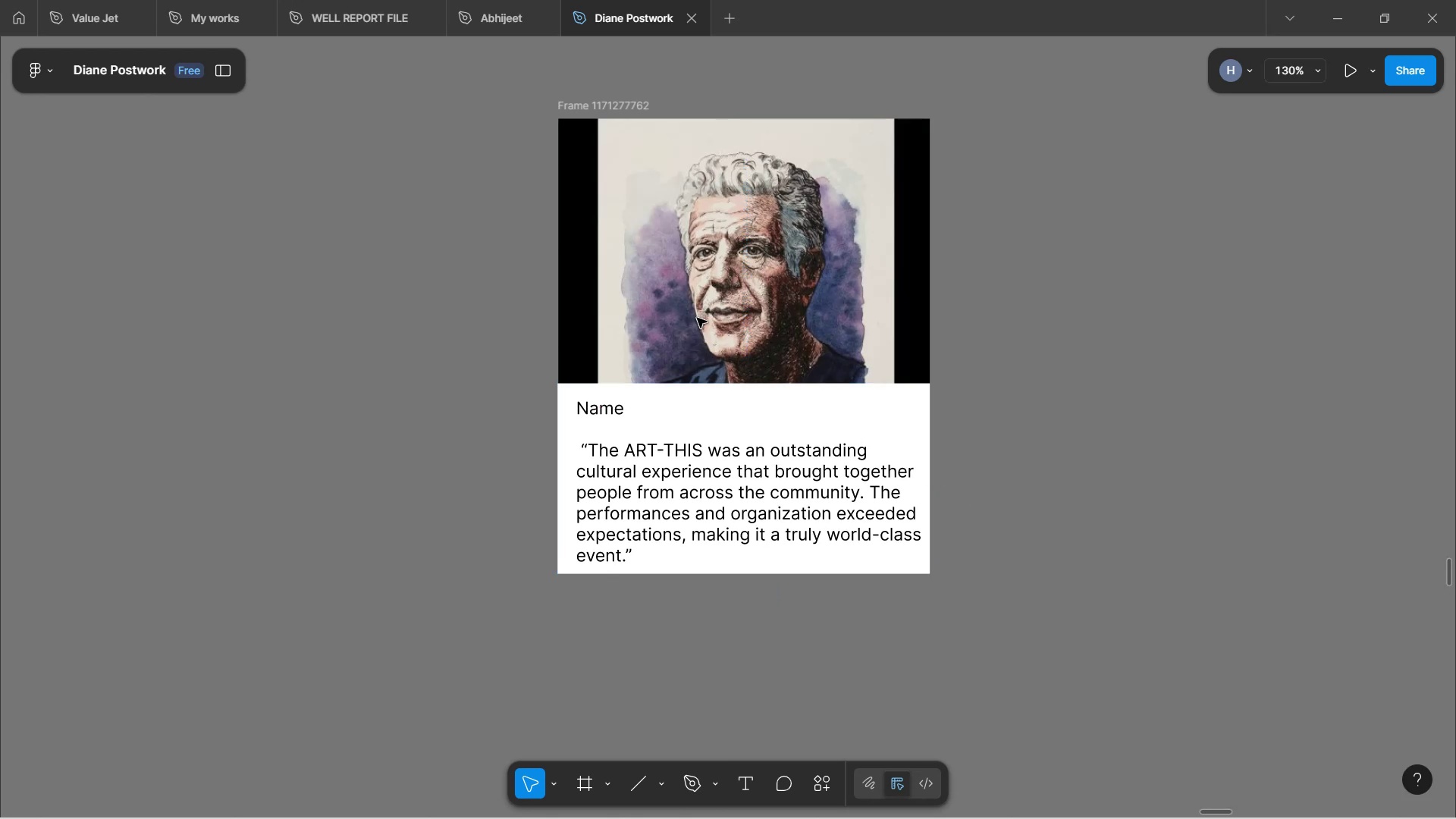 
left_click([697, 318])
 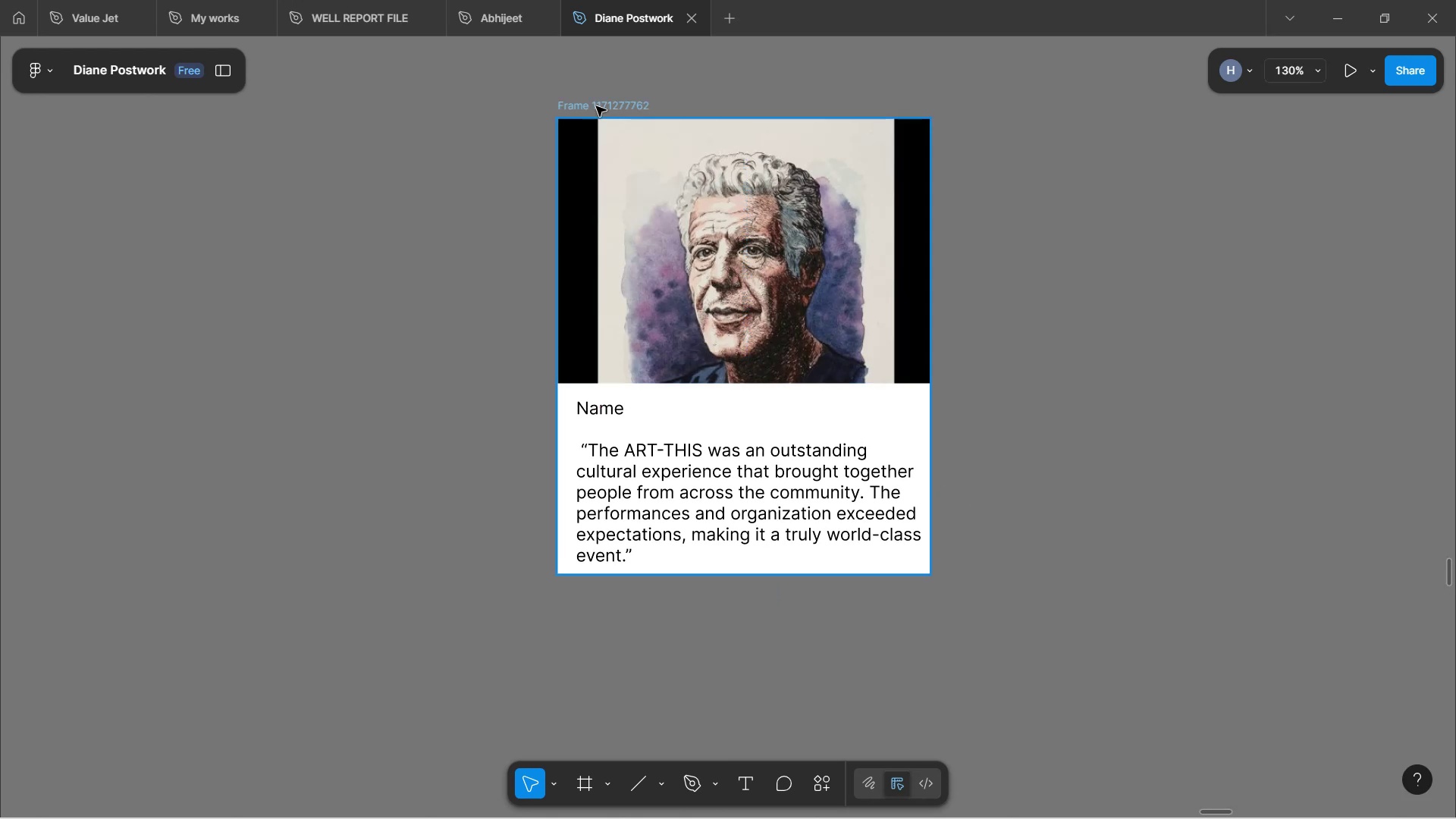 
left_click([596, 106])
 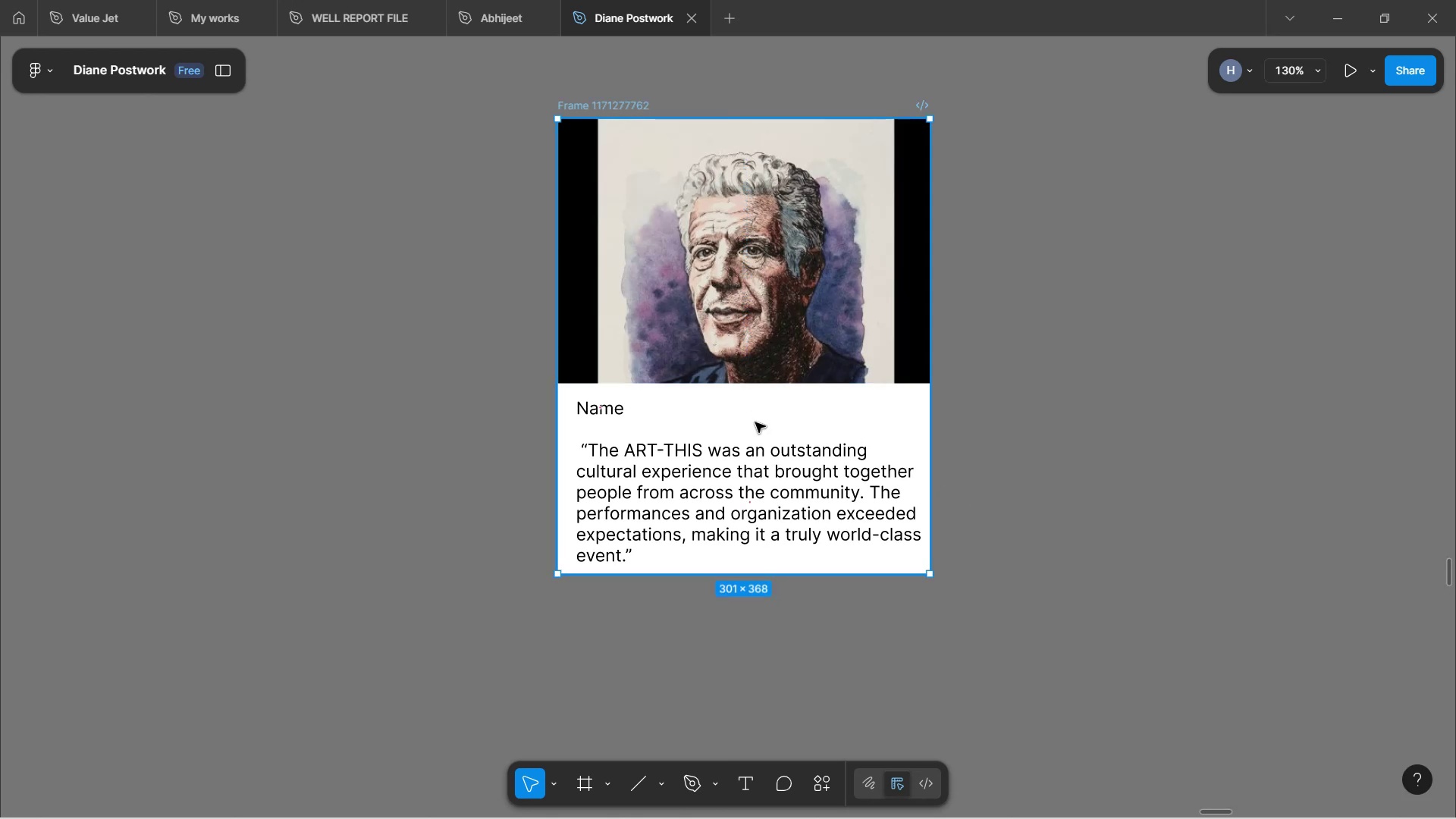 
hold_key(key=ControlLeft, duration=0.98)
scroll: coordinate [755, 429], scroll_direction: down, amount: 4.0
 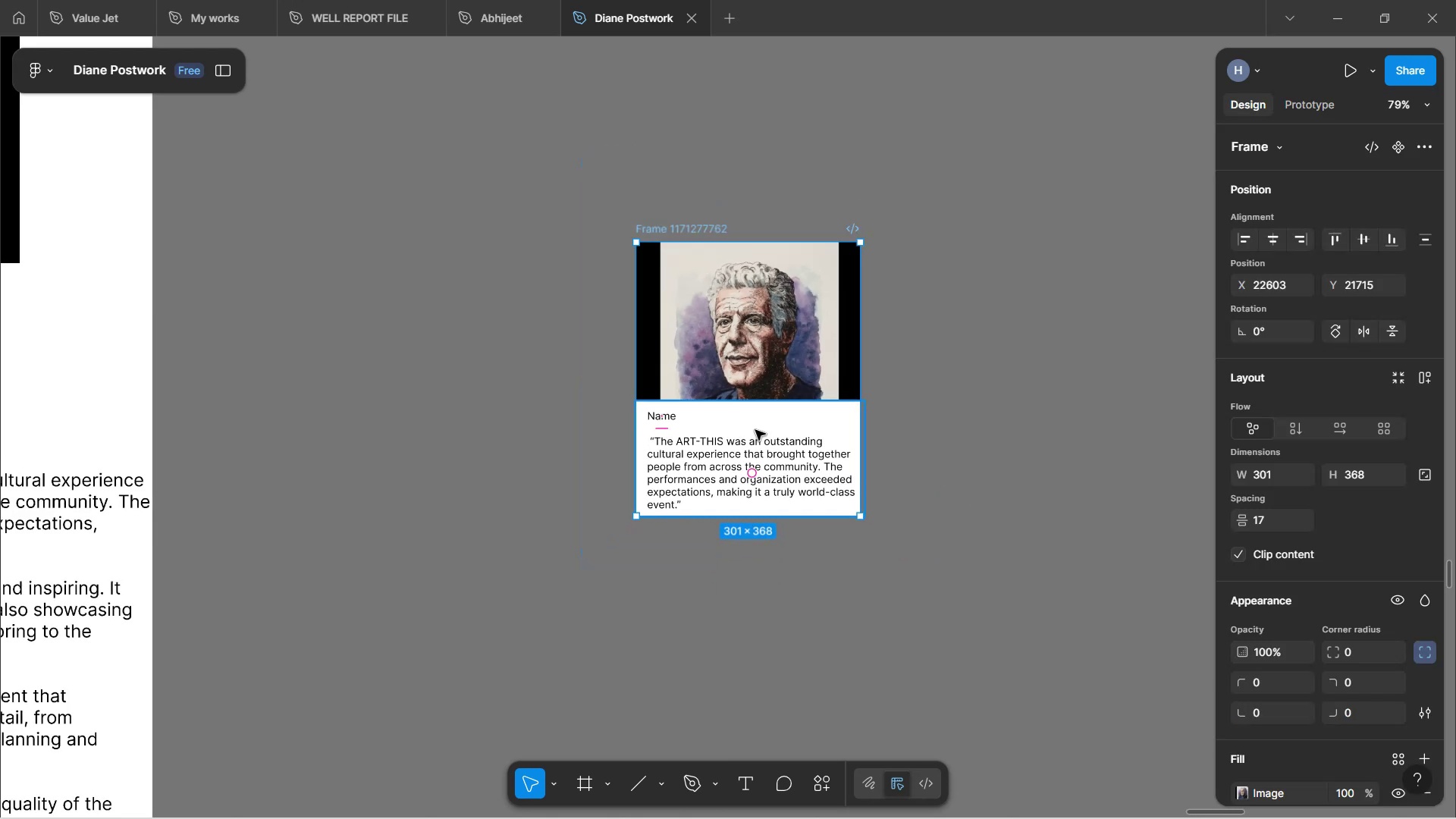 
hold_key(key=ControlLeft, duration=1.03)
scroll: coordinate [765, 433], scroll_direction: down, amount: 7.0
 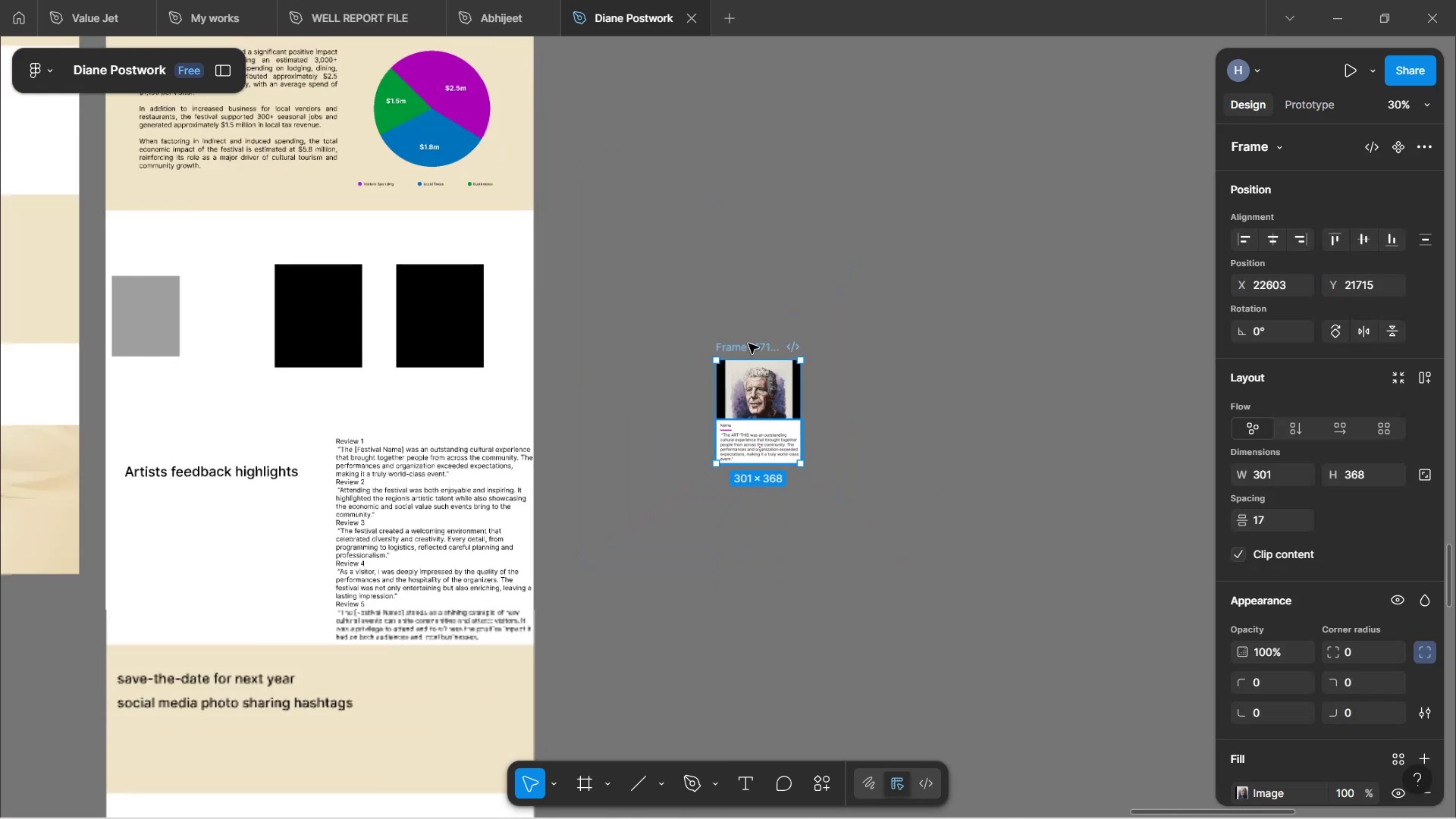 
scroll: coordinate [770, 287], scroll_direction: up, amount: 1.0
 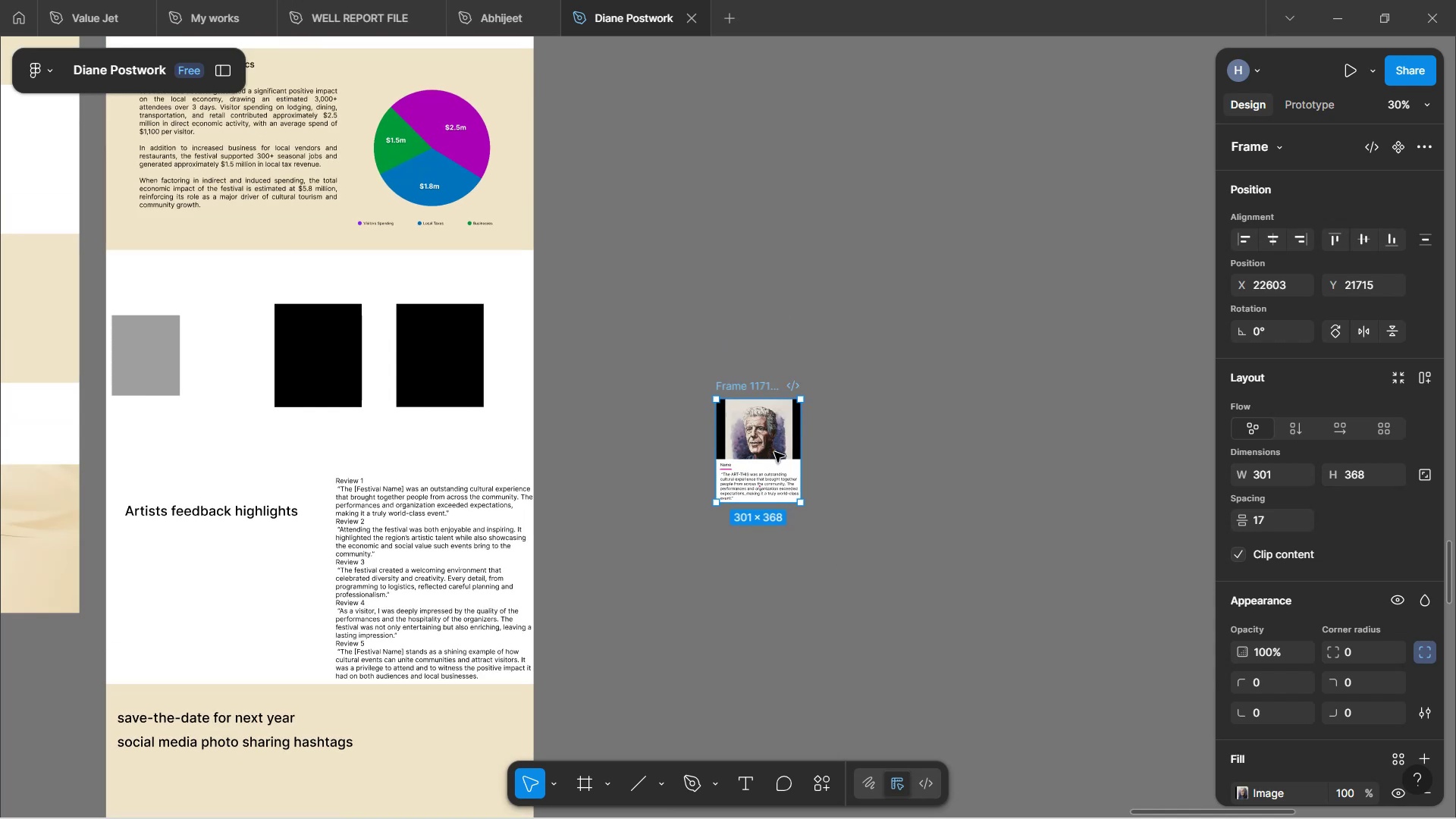 
left_click([770, 470])
 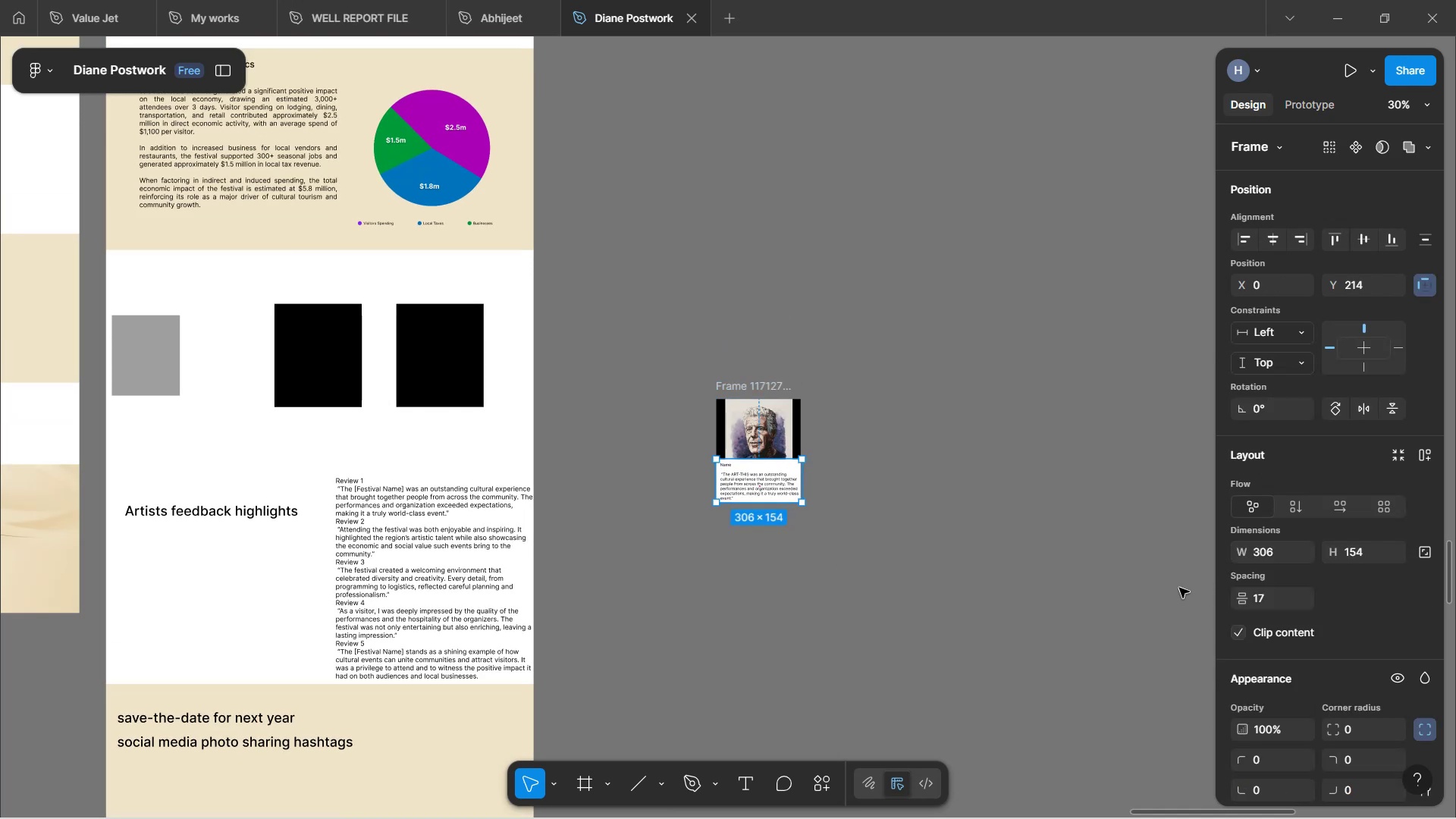 
scroll: coordinate [1266, 646], scroll_direction: down, amount: 11.0
 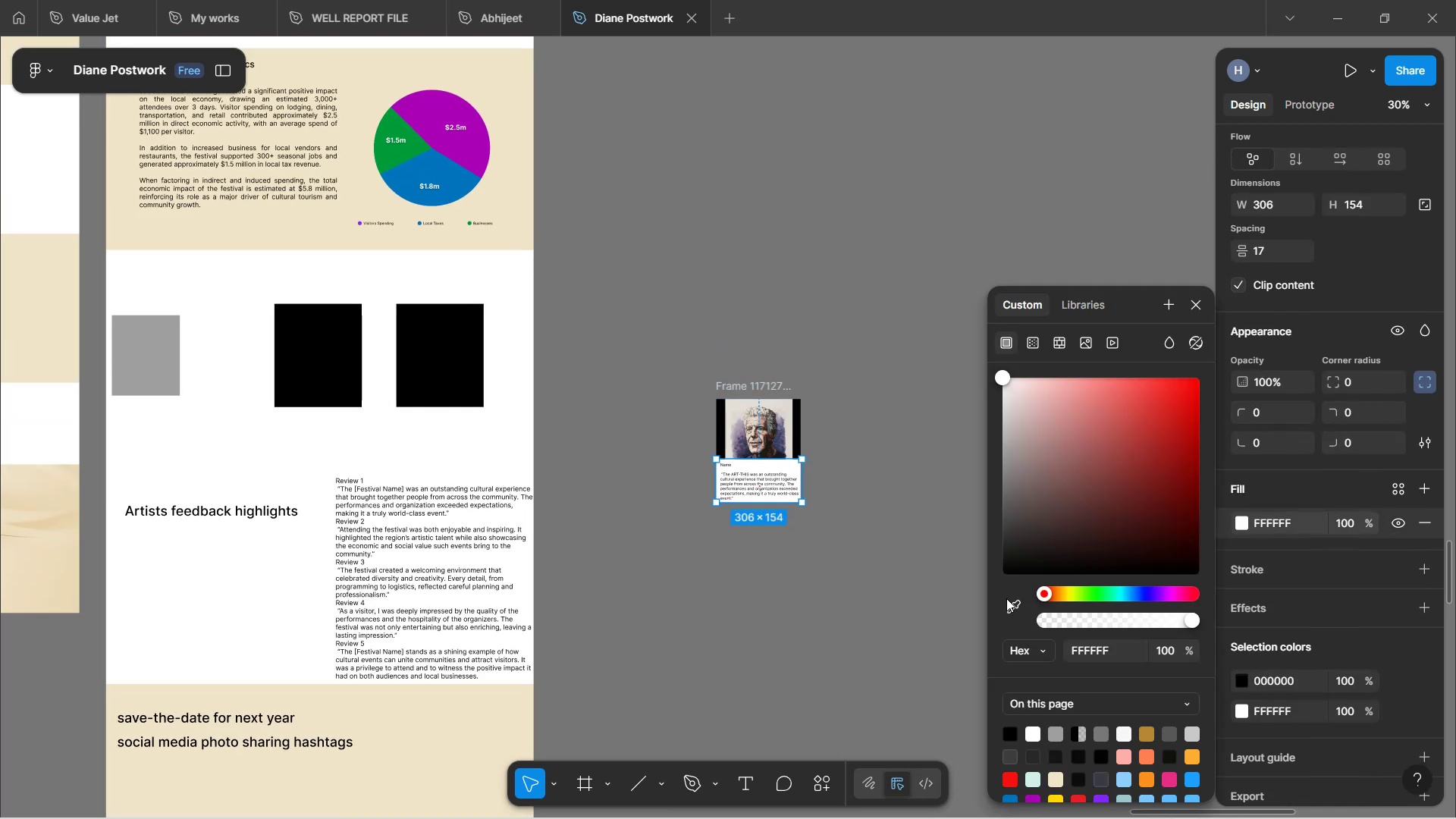 
left_click([1012, 601])
 